 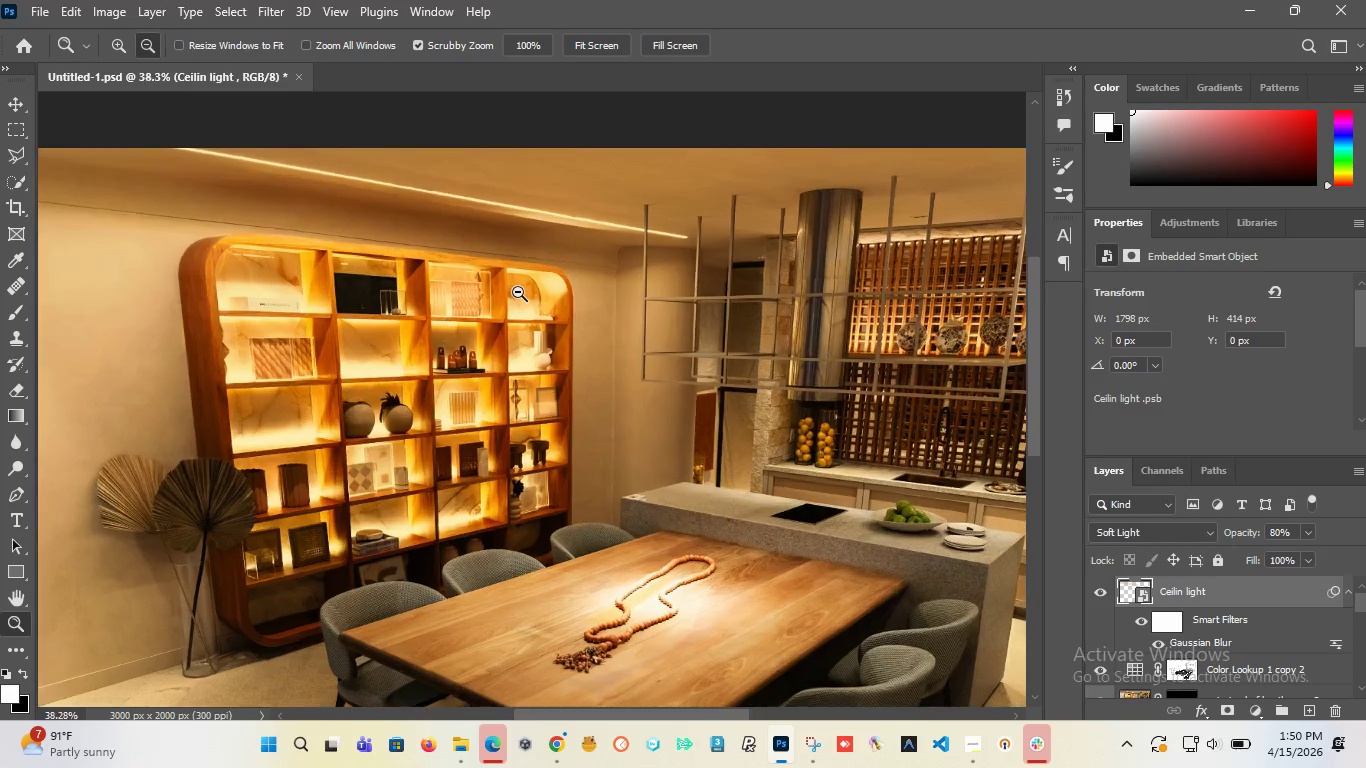 
hold_key(key=AltLeft, duration=1.5)
scroll: coordinate [518, 292], scroll_direction: up, amount: 8.0
 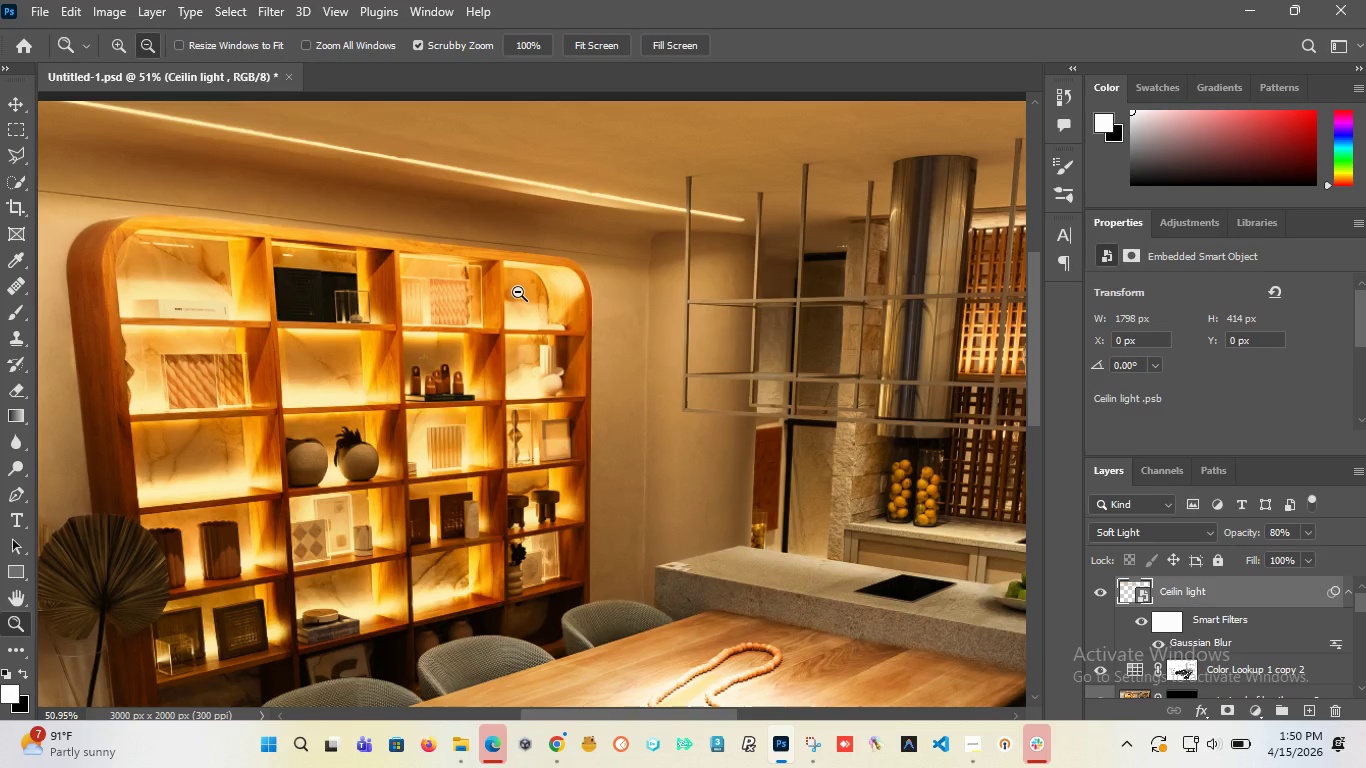 
key(Alt+AltLeft)
 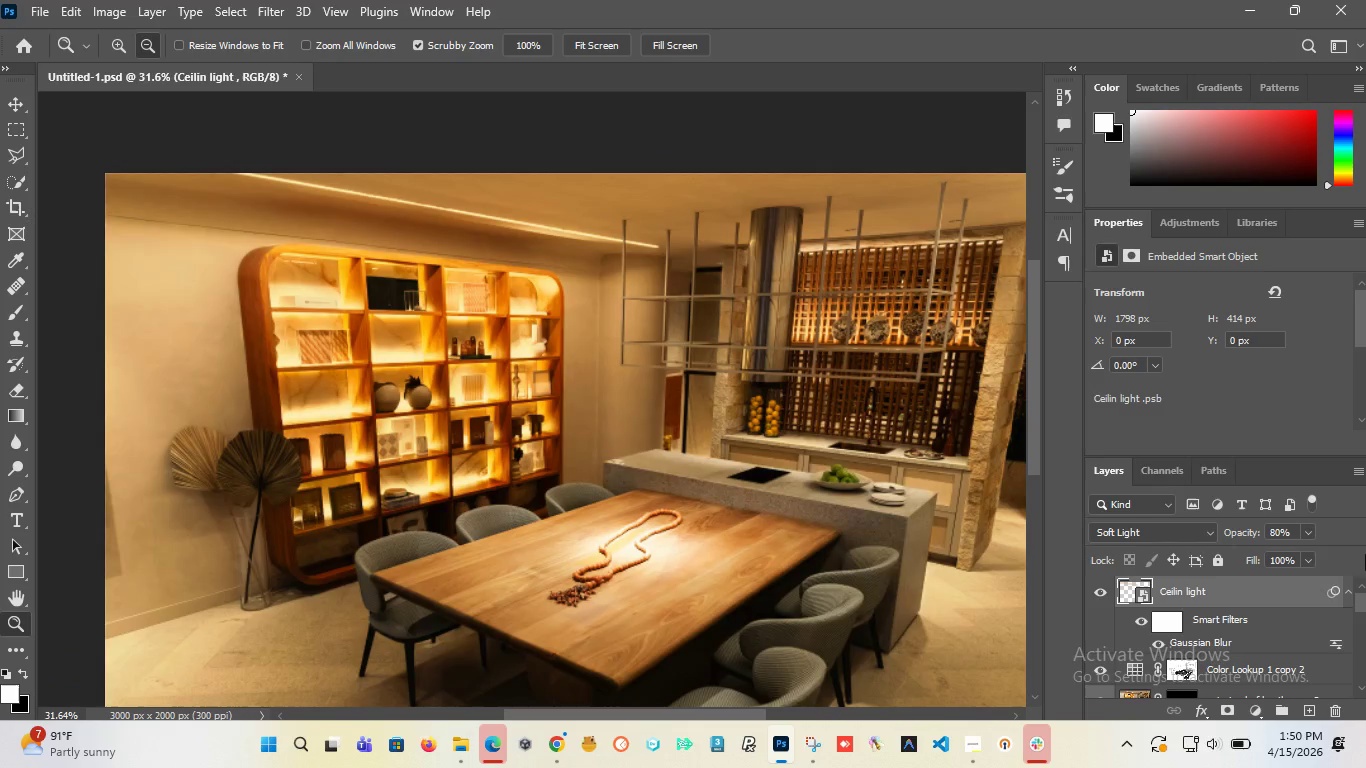 
key(Alt+AltLeft)
 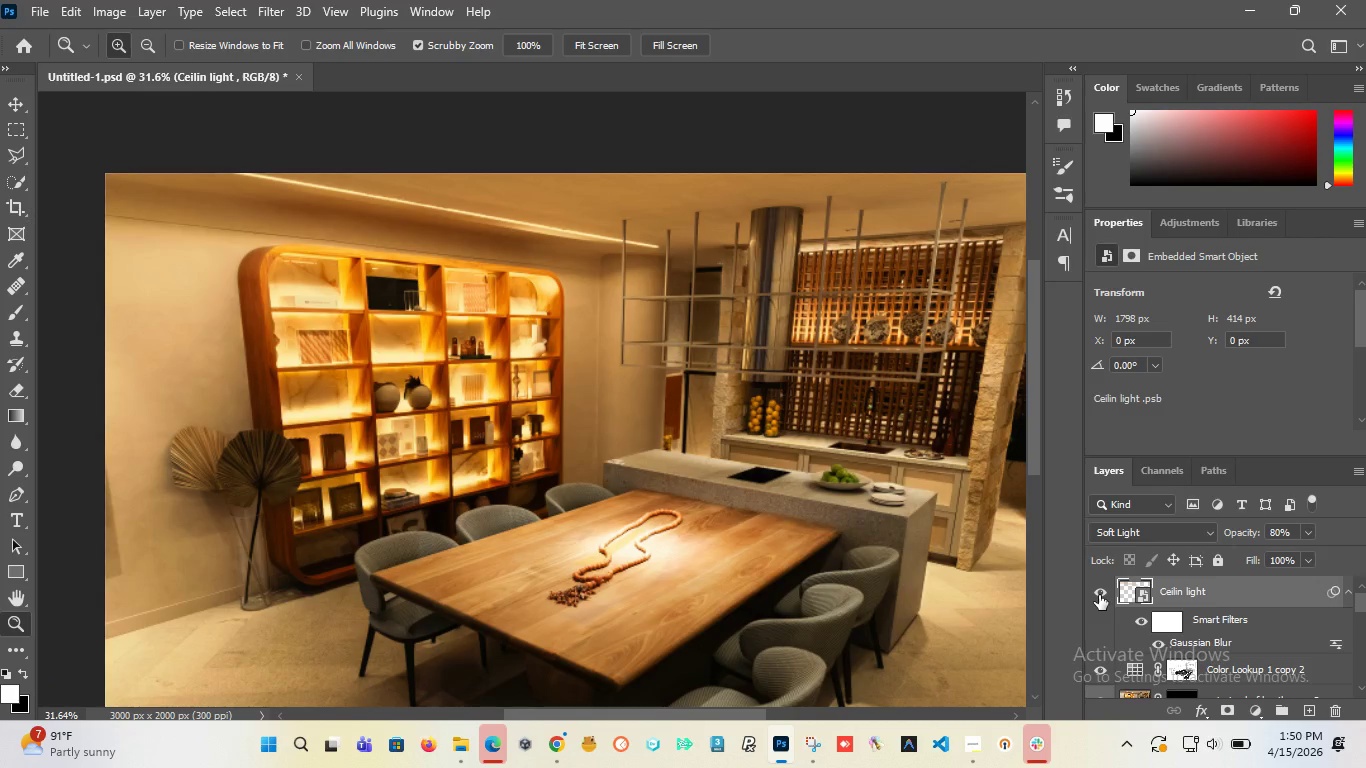 
scroll: coordinate [518, 292], scroll_direction: down, amount: 5.0
 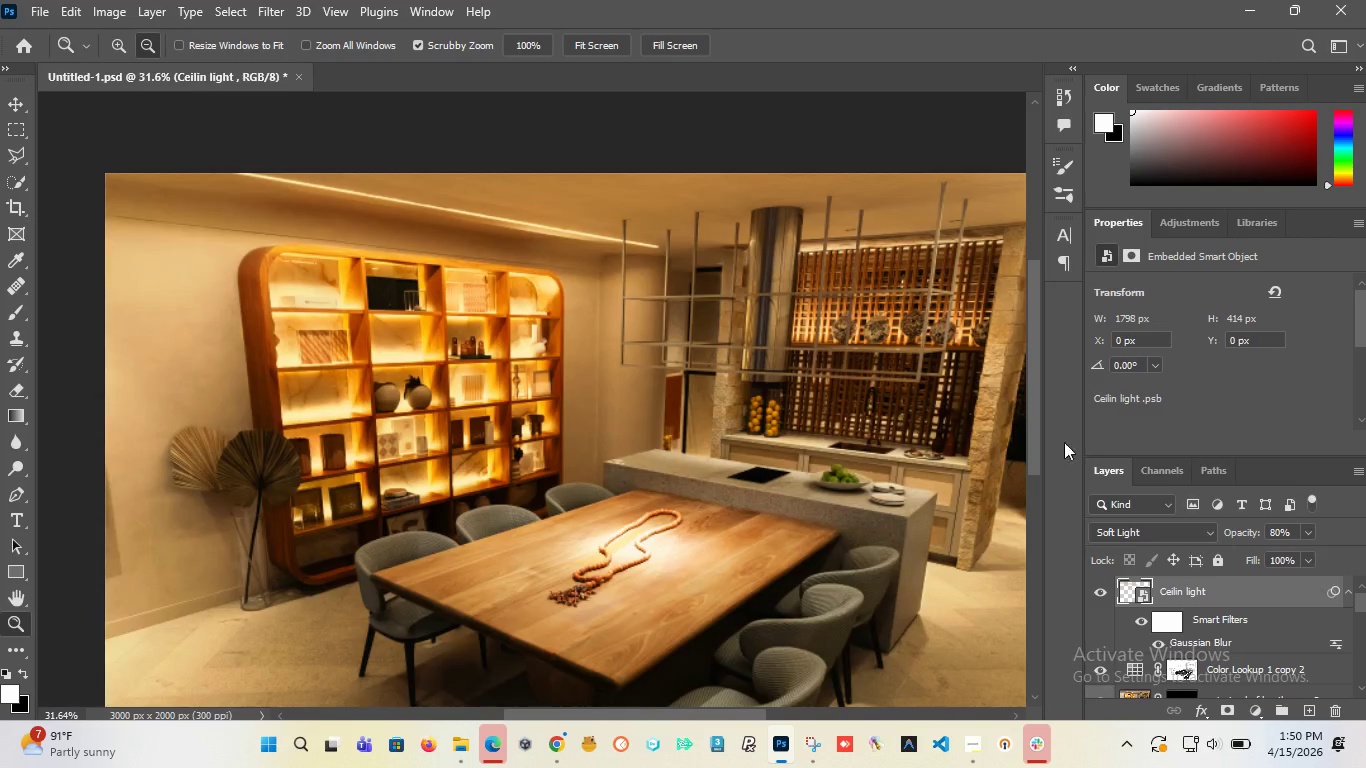 
left_click([1099, 595])
 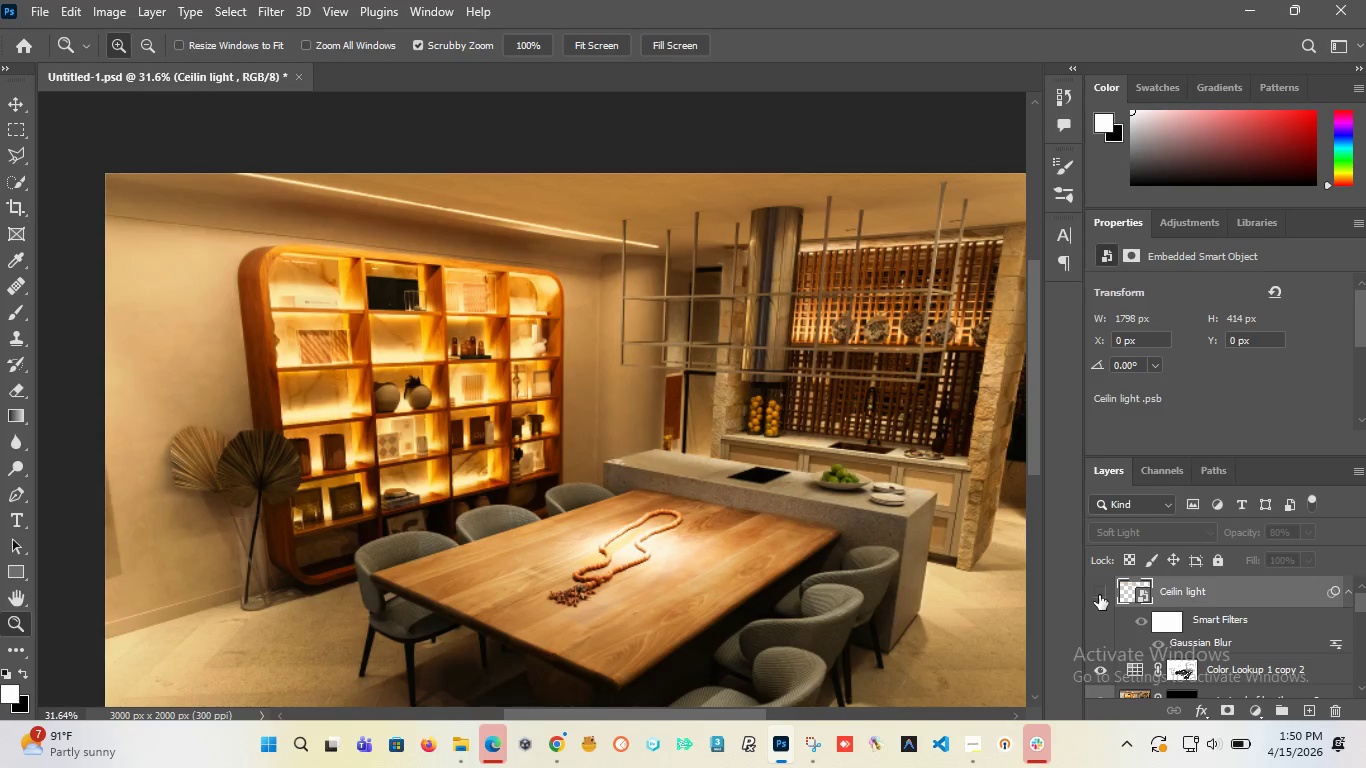 
left_click([1099, 595])
 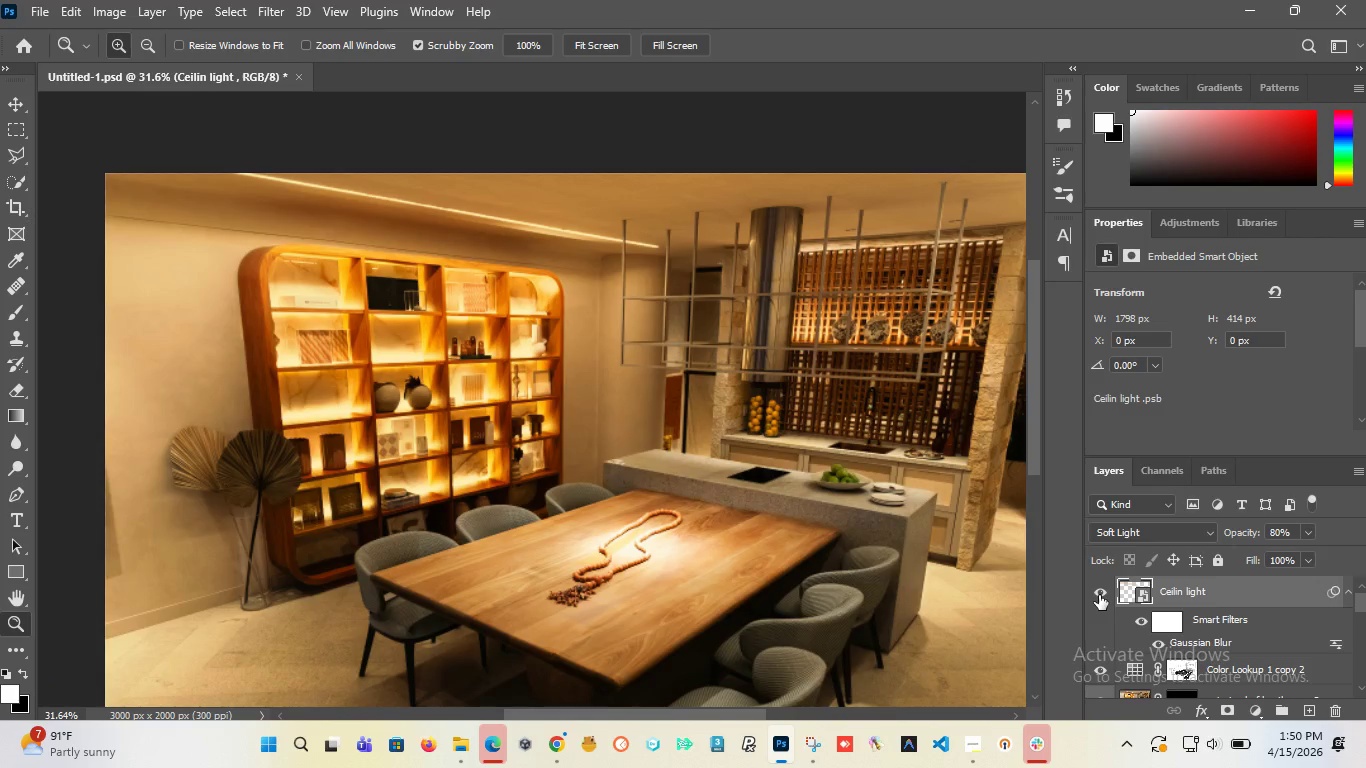 
left_click([1099, 595])
 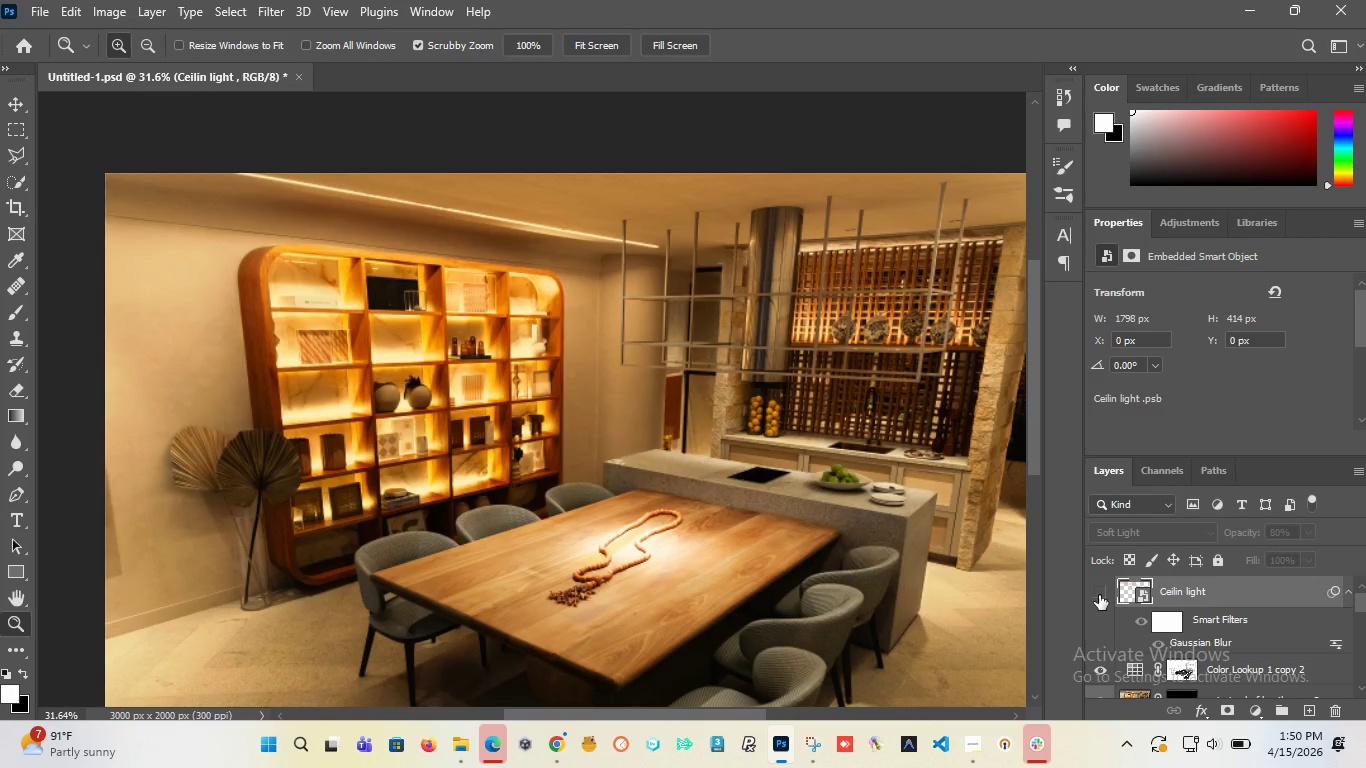 
left_click([1099, 595])
 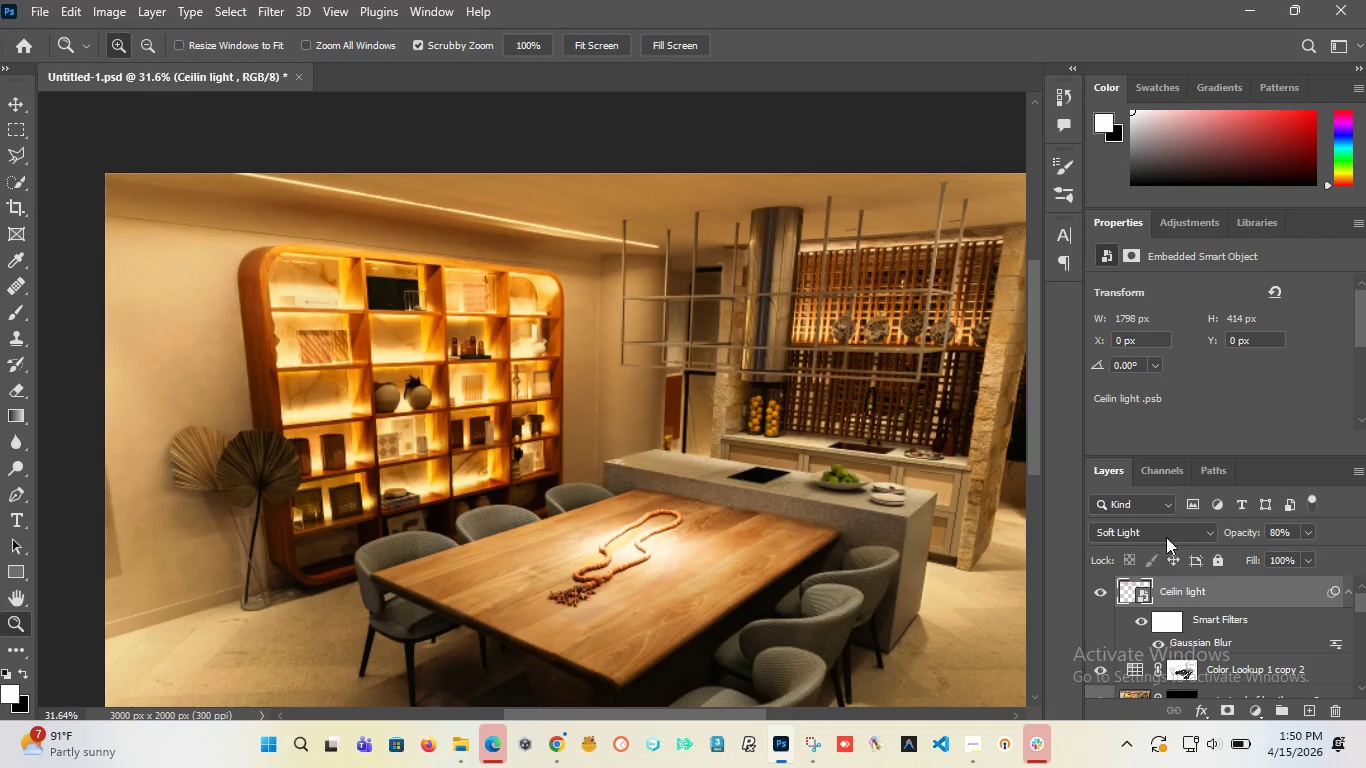 
left_click([1167, 535])
 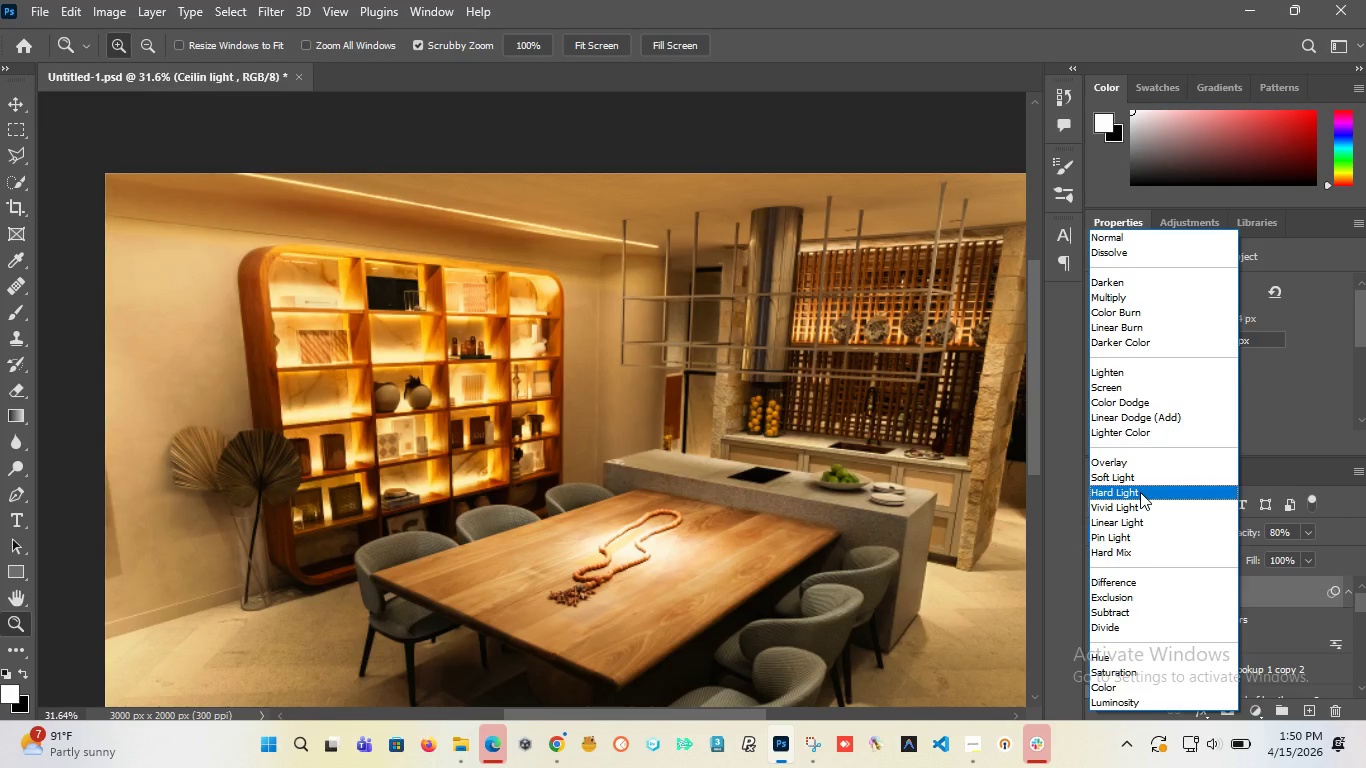 
left_click([1140, 492])
 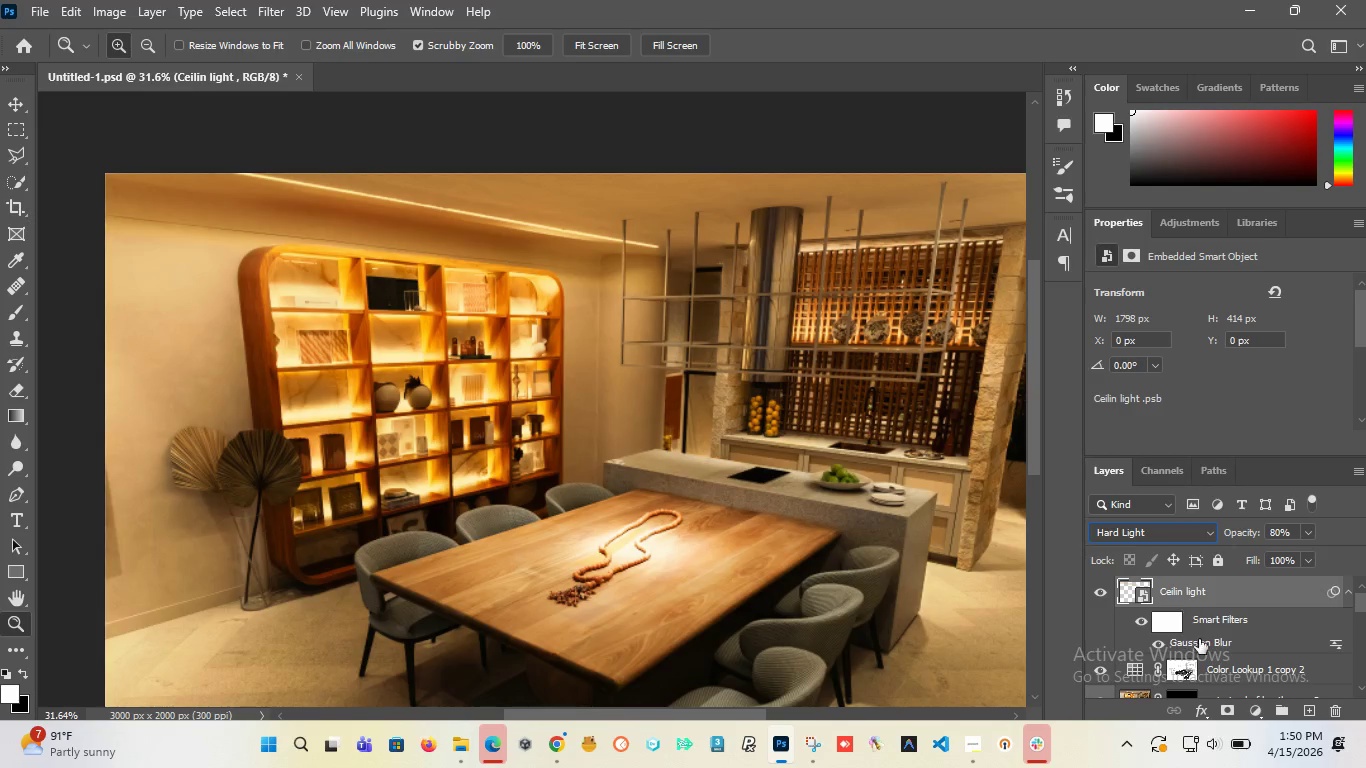 
double_click([1200, 641])
 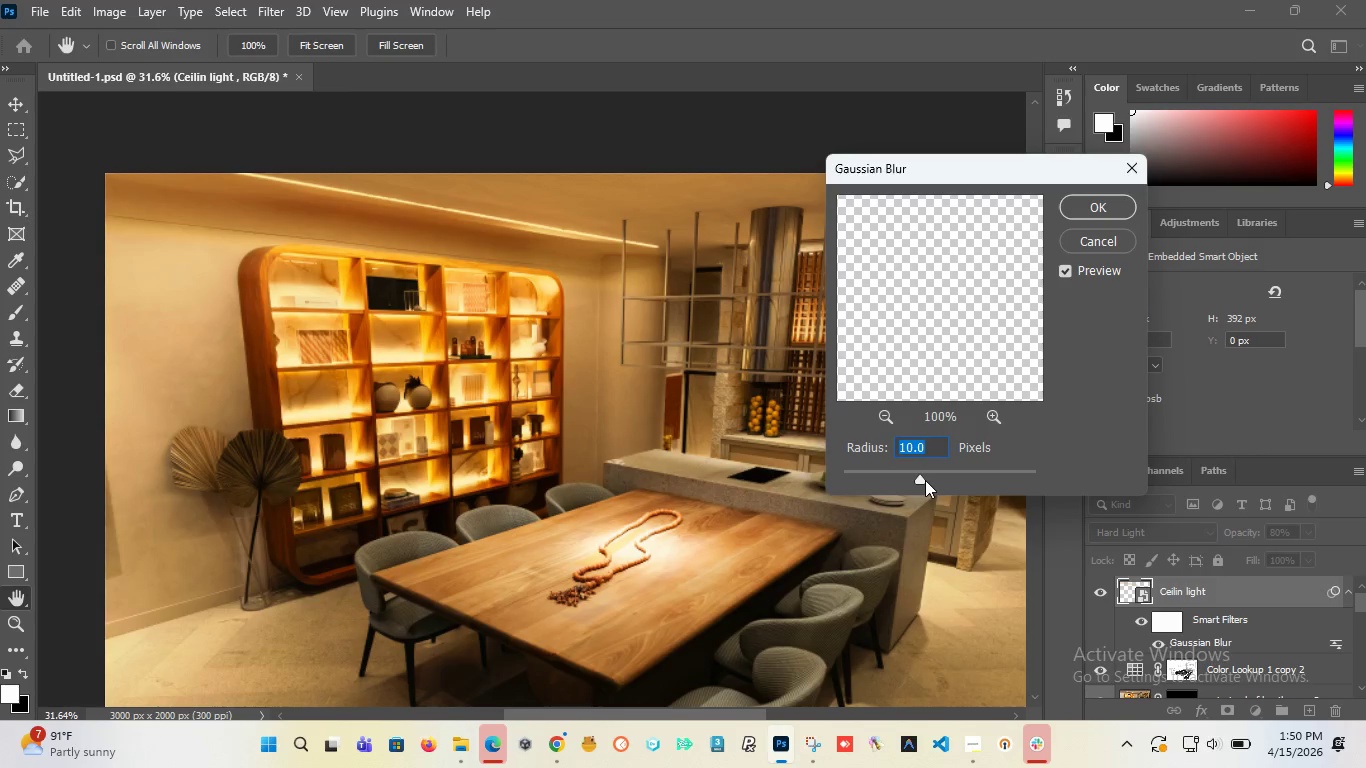 
left_click_drag(start_coordinate=[924, 480], to_coordinate=[941, 483])
 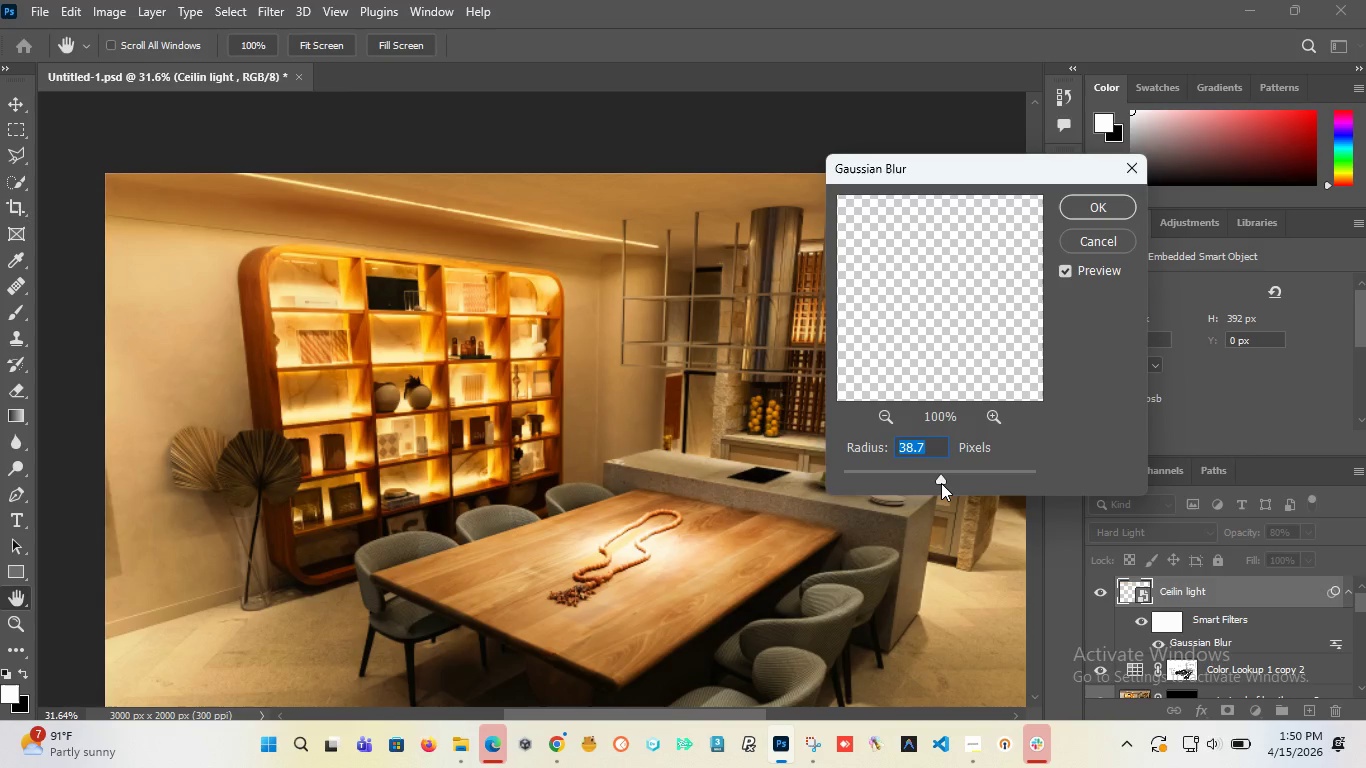 
left_click_drag(start_coordinate=[942, 483], to_coordinate=[949, 484])
 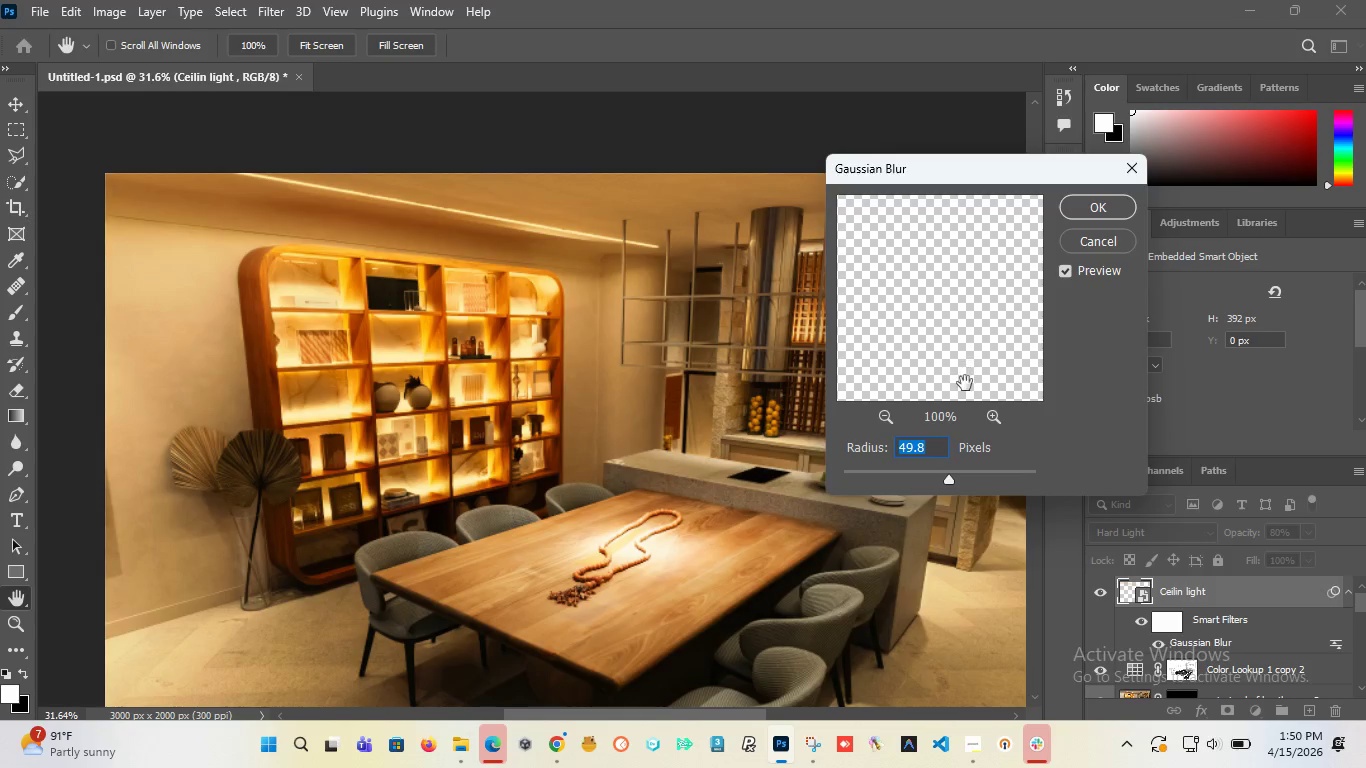 
left_click_drag(start_coordinate=[949, 481], to_coordinate=[942, 485])
 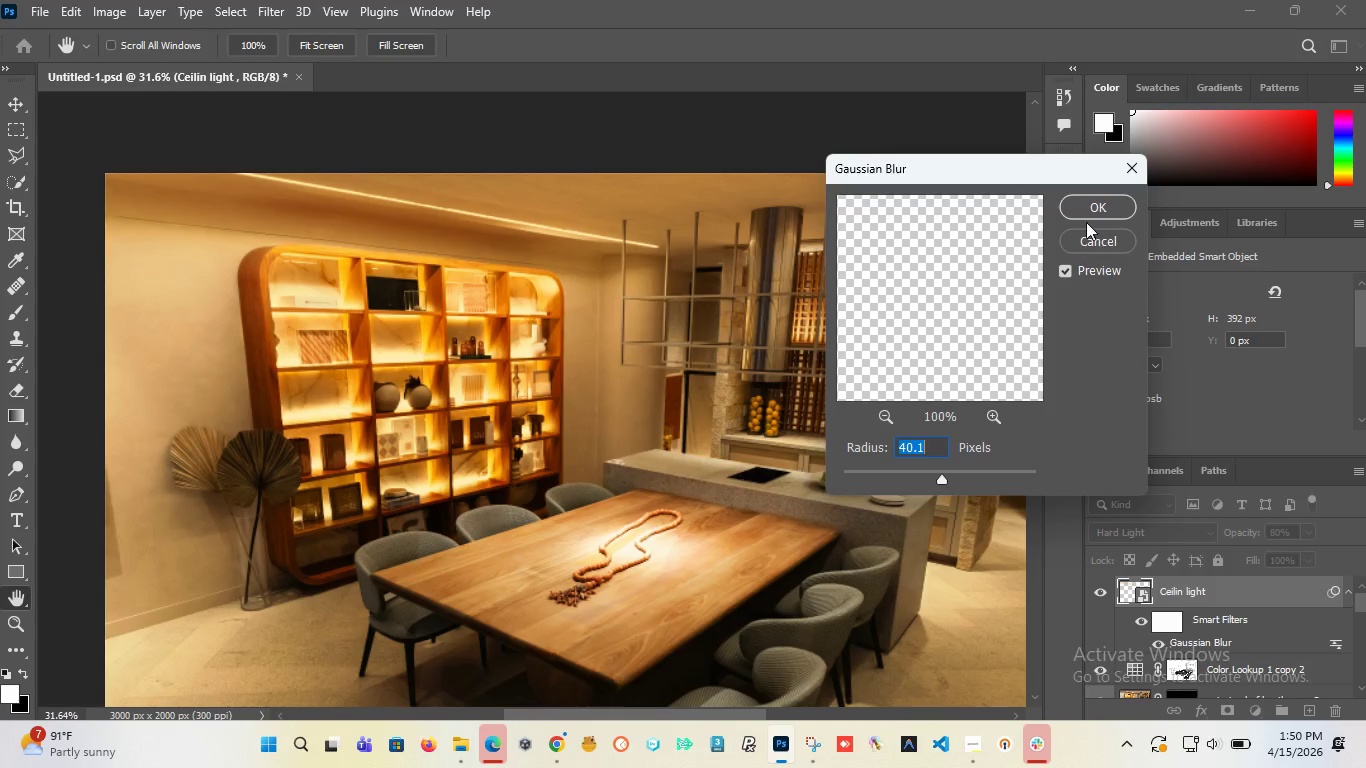 
left_click([1090, 205])
 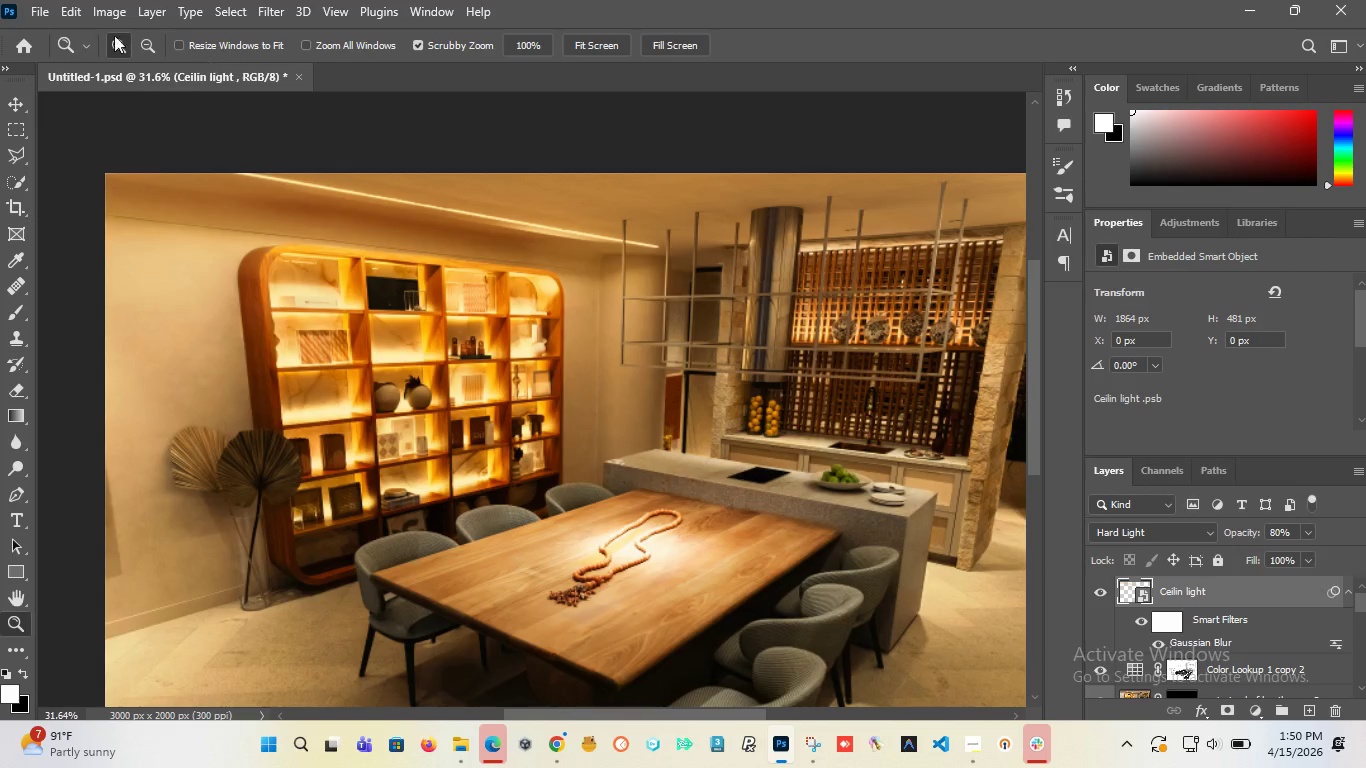 
left_click([28, 13])
 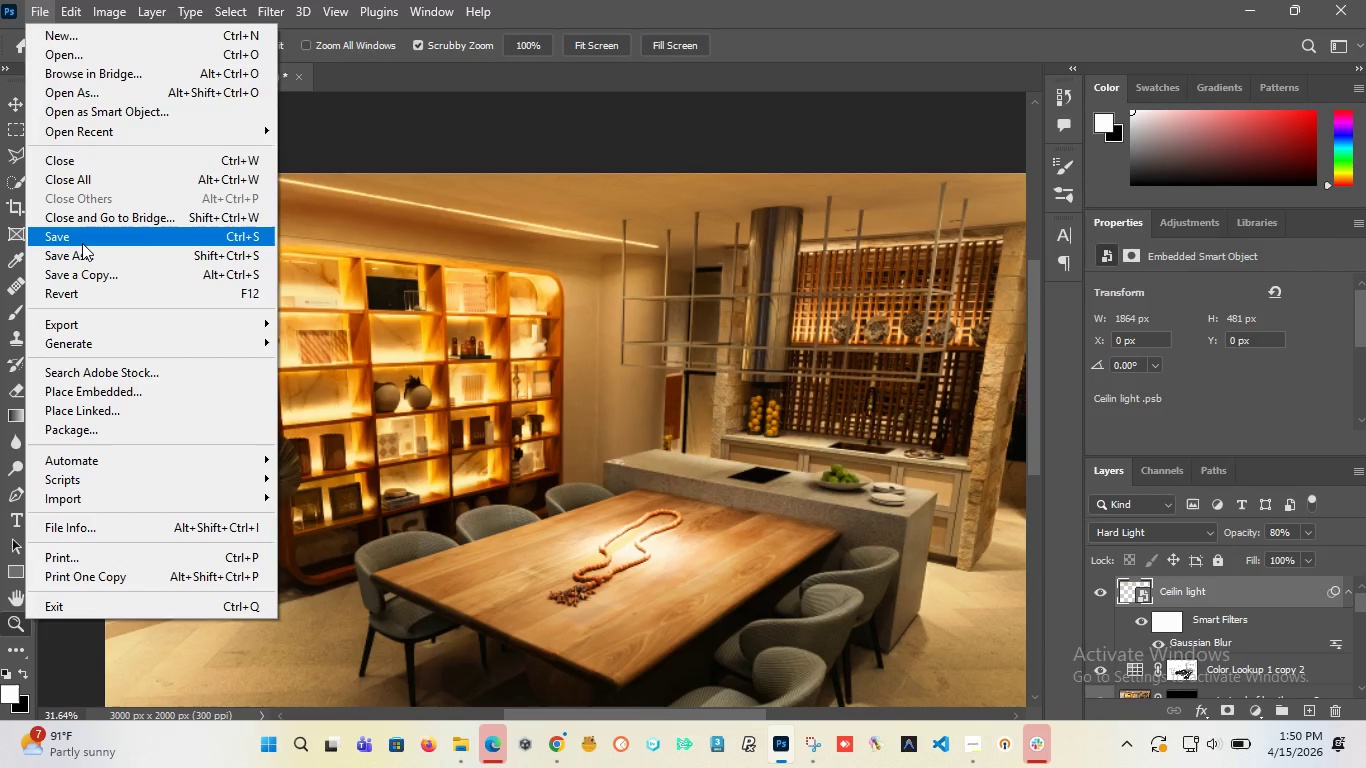 
left_click([82, 243])
 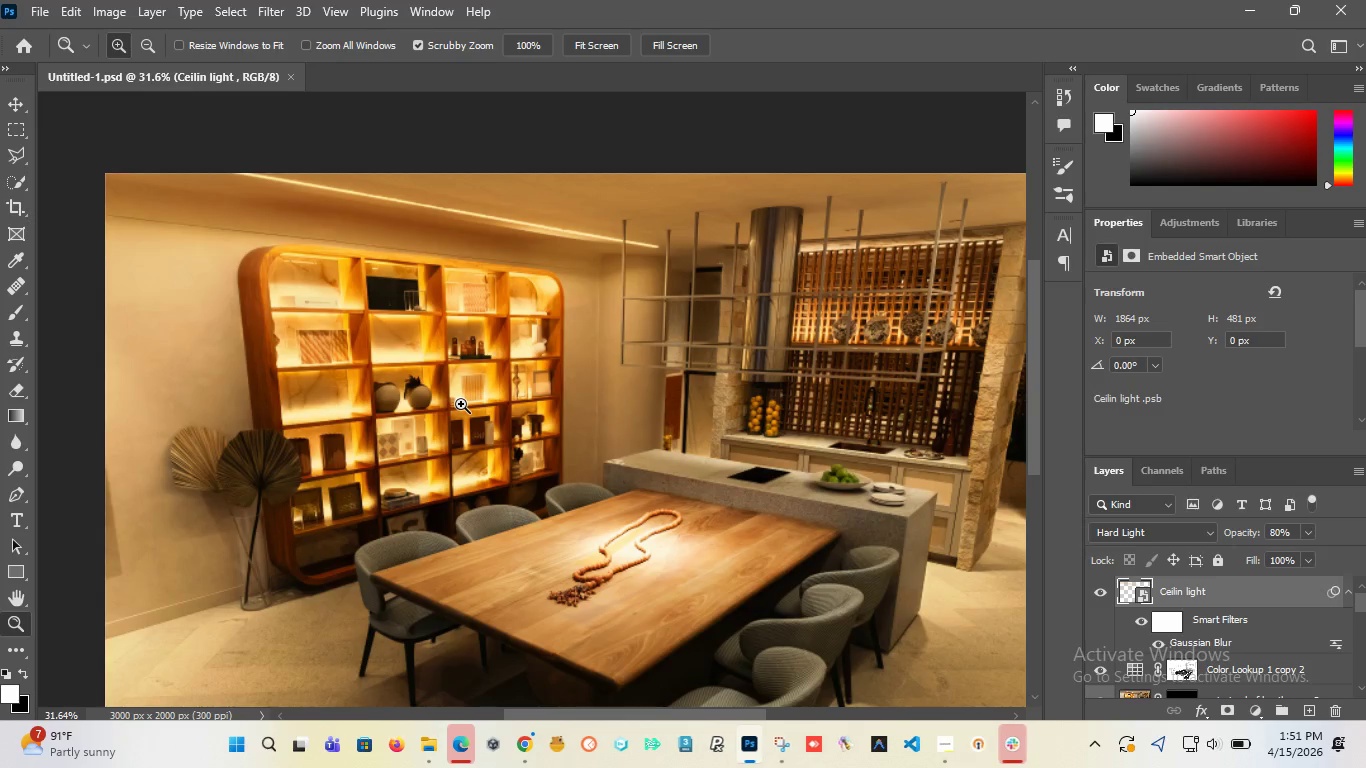 
wait(72.47)
 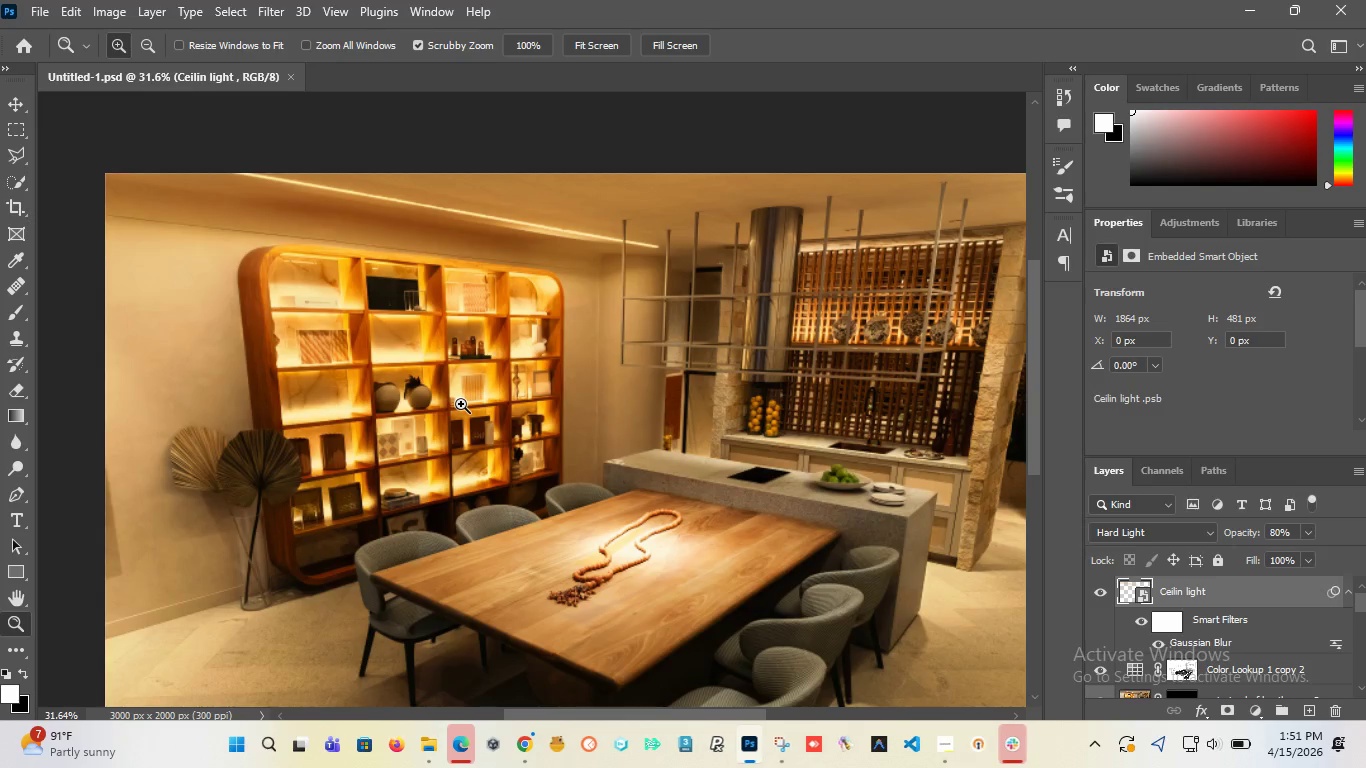 
left_click([393, 441])
 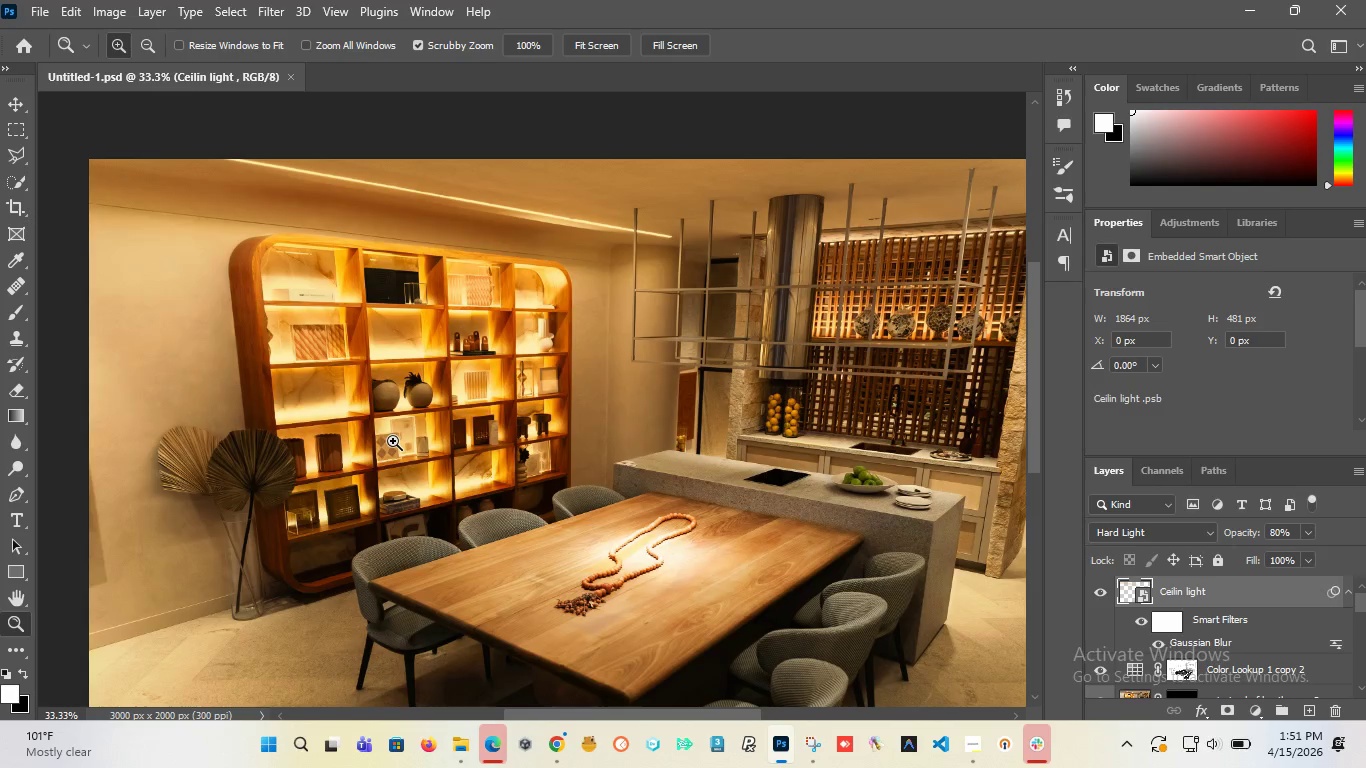 
left_click([393, 441])
 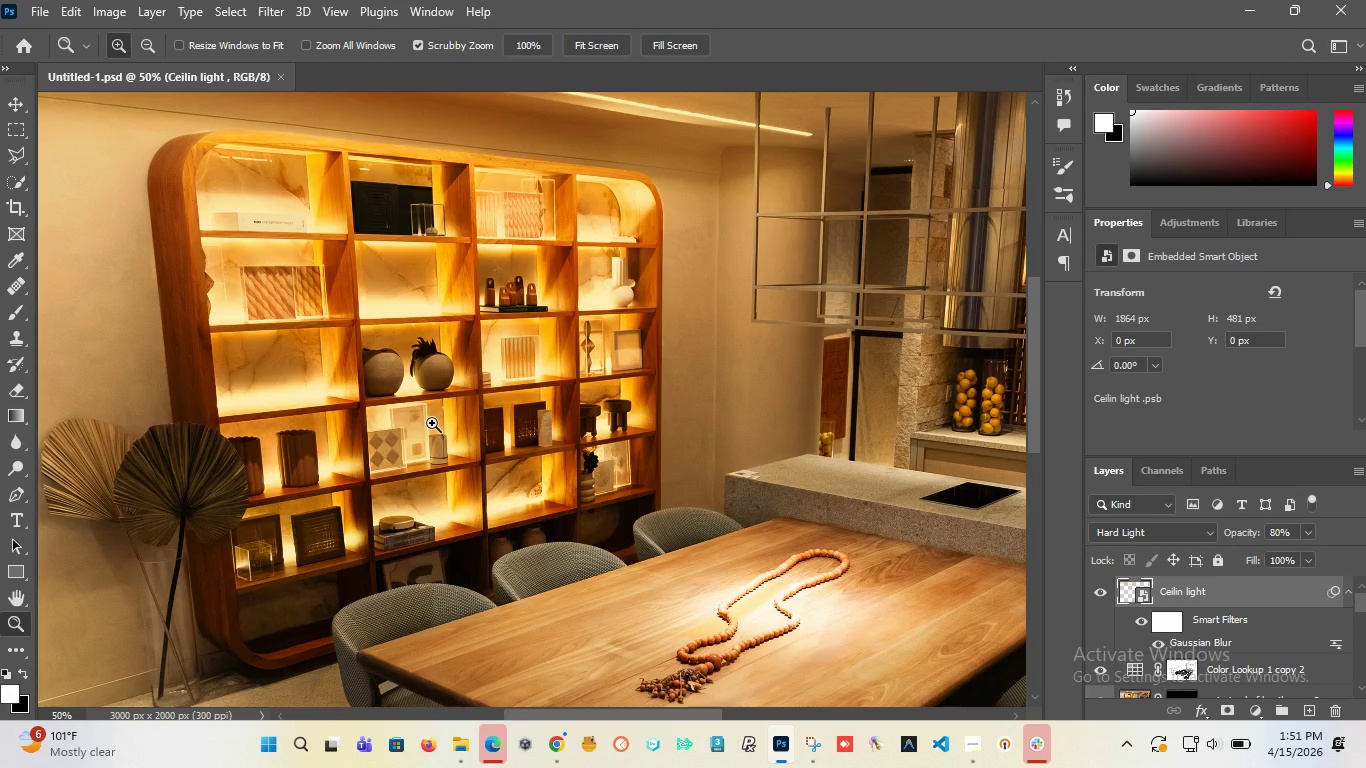 
left_click([432, 423])
 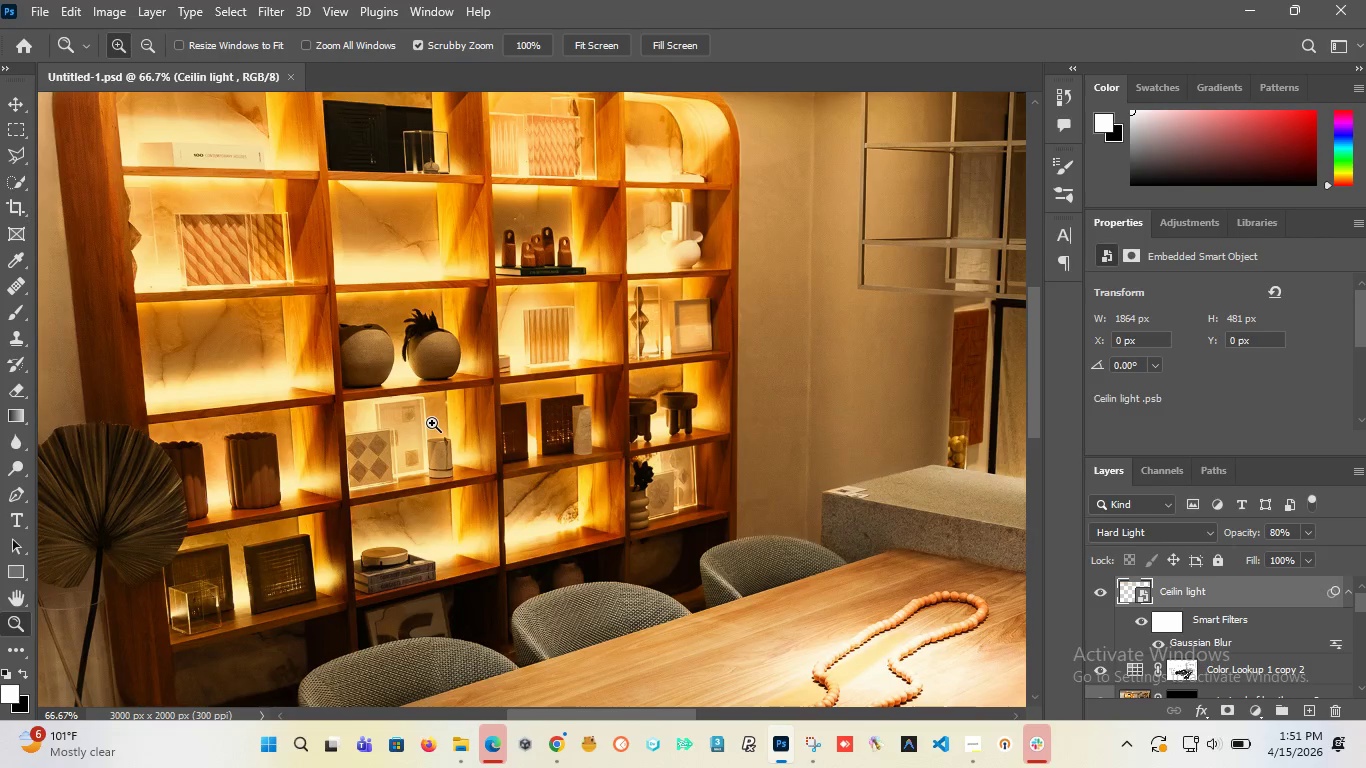 
left_click([432, 423])
 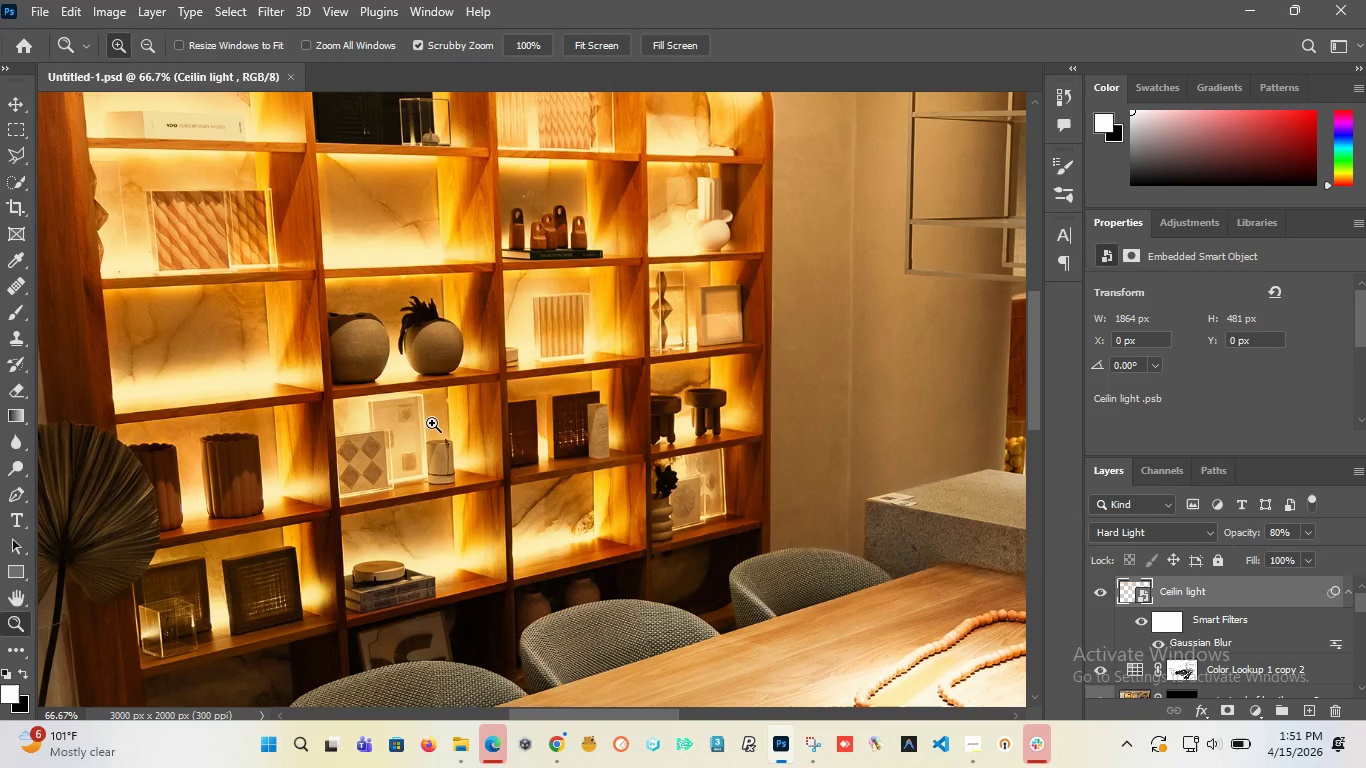 
hold_key(key=AltLeft, duration=1.51)
 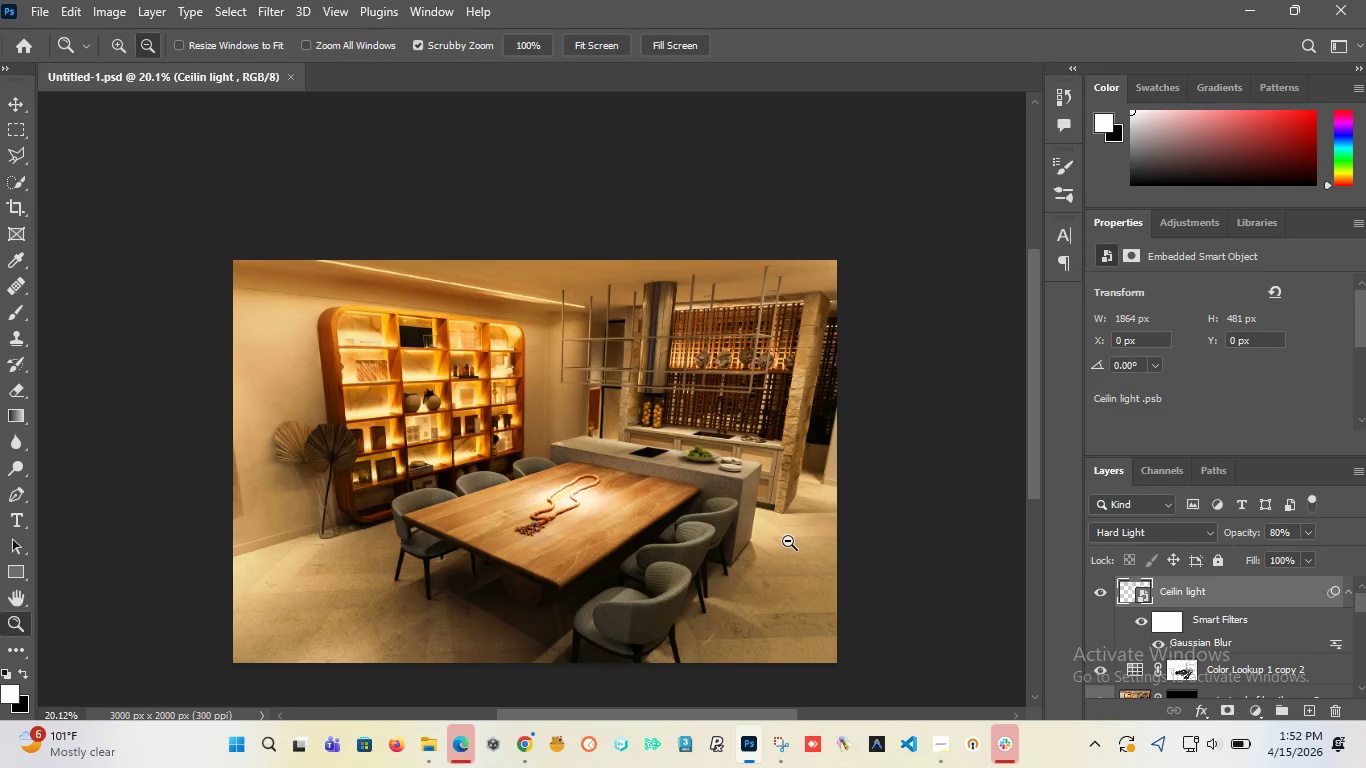 
hold_key(key=AltLeft, duration=1.5)
 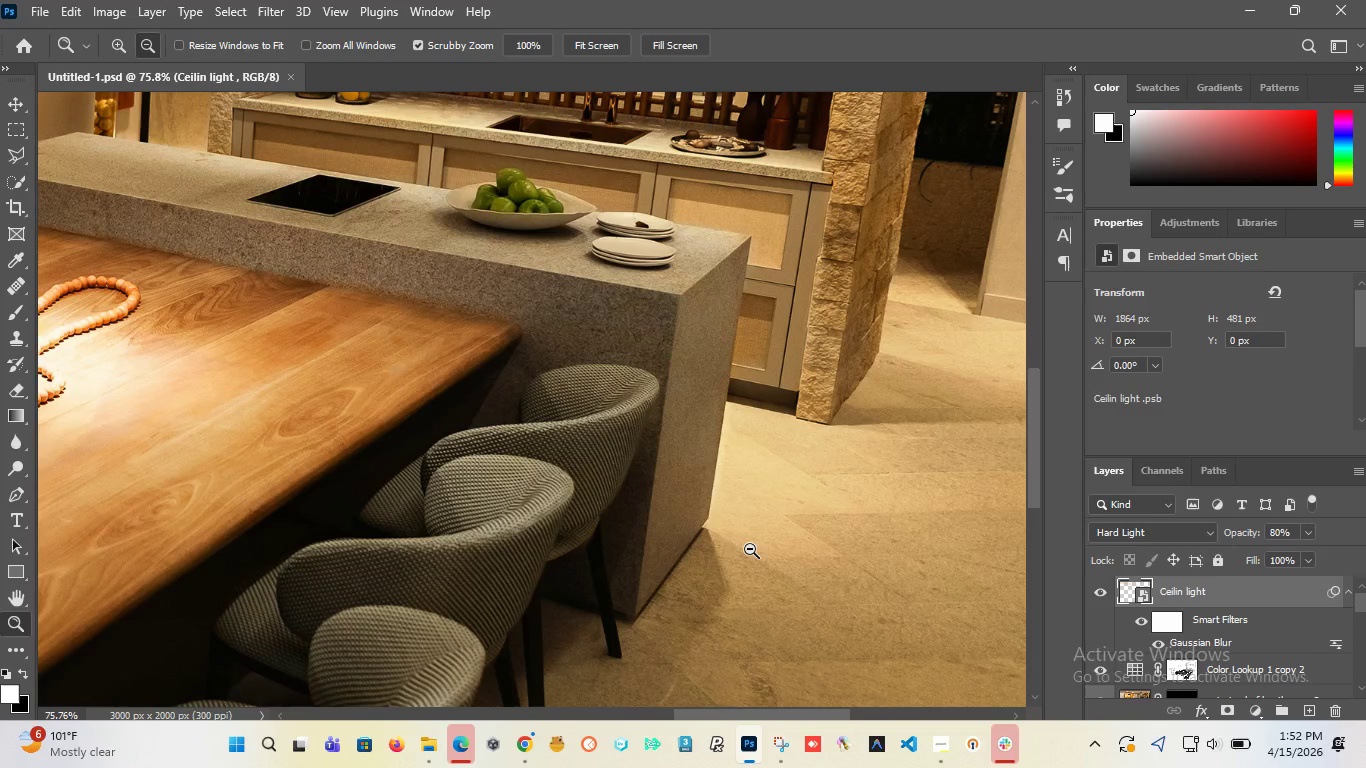 
scroll: coordinate [432, 423], scroll_direction: down, amount: 17.0
 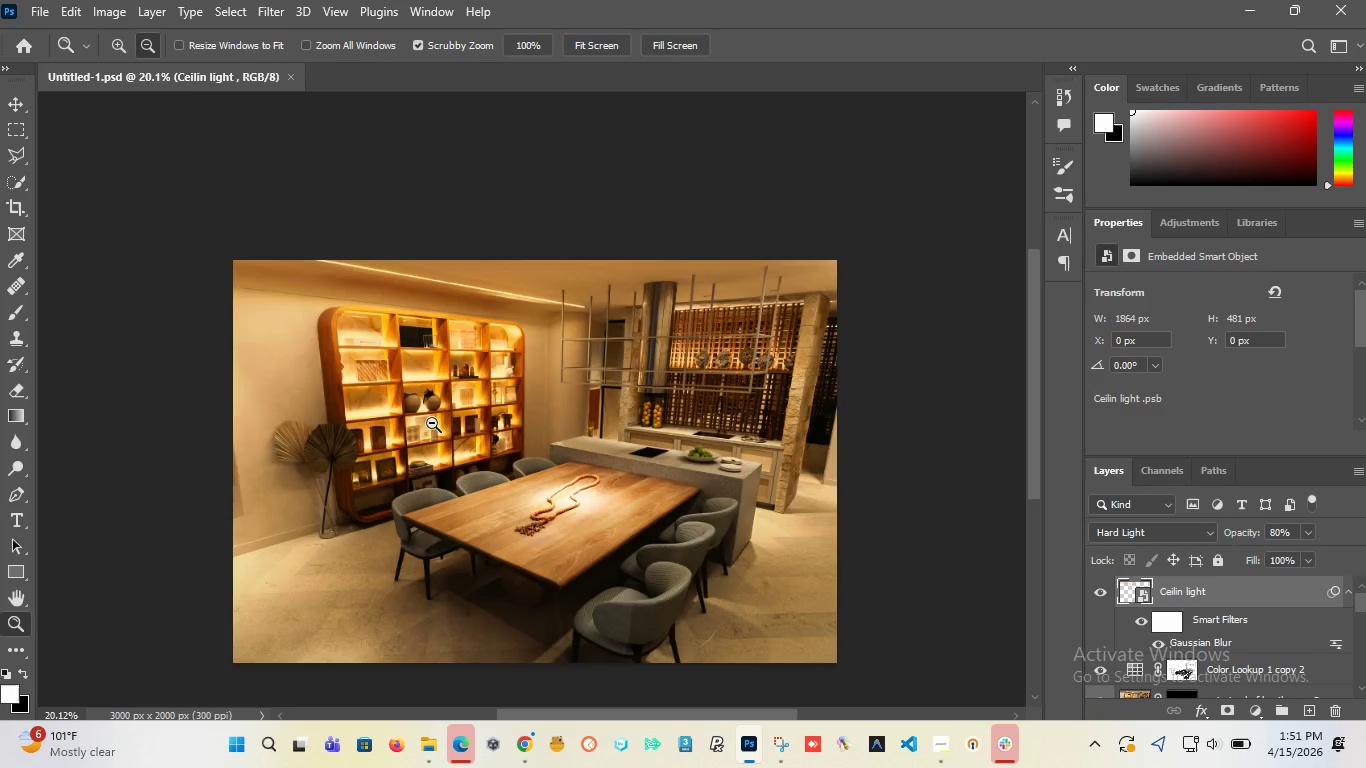 
hold_key(key=AltLeft, duration=1.52)
scroll: coordinate [750, 549], scroll_direction: up, amount: 14.0
 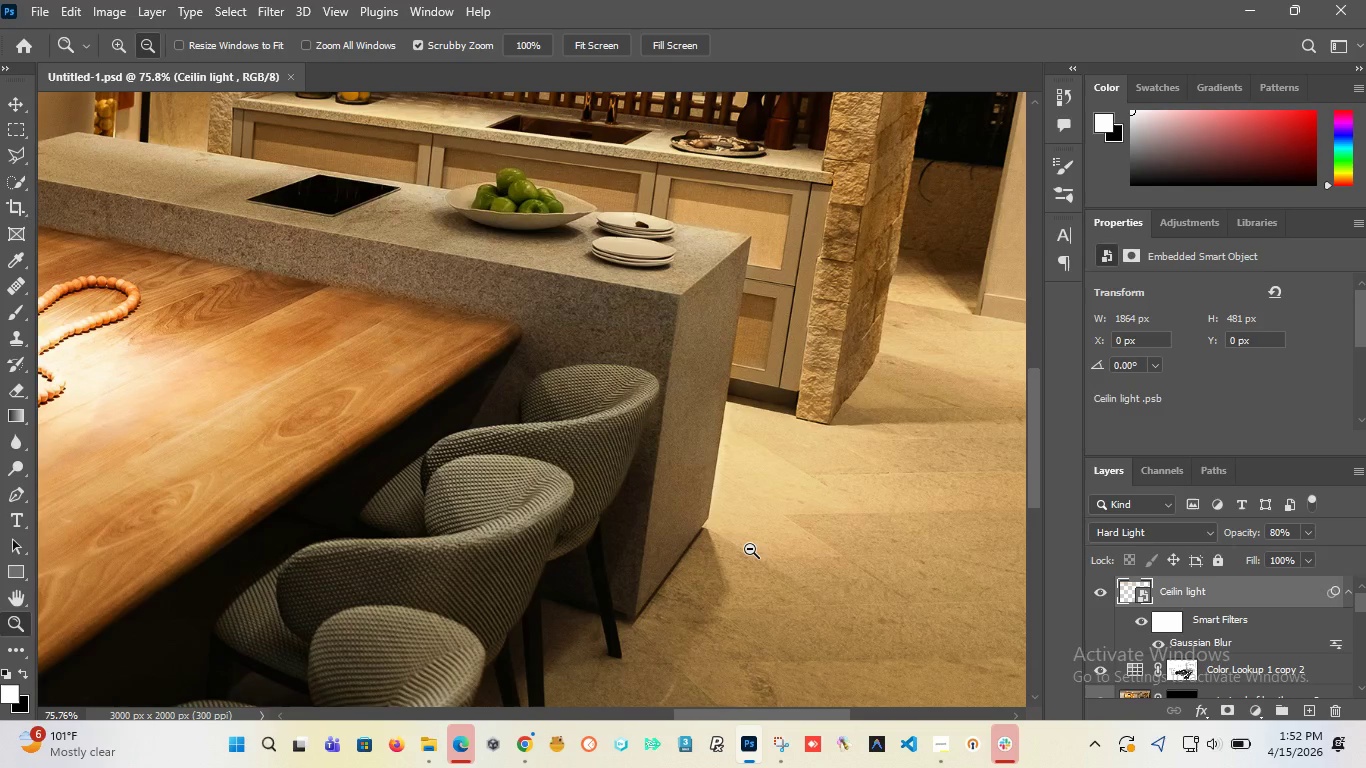 
hold_key(key=AltLeft, duration=0.38)
scroll: coordinate [750, 549], scroll_direction: down, amount: 15.0
 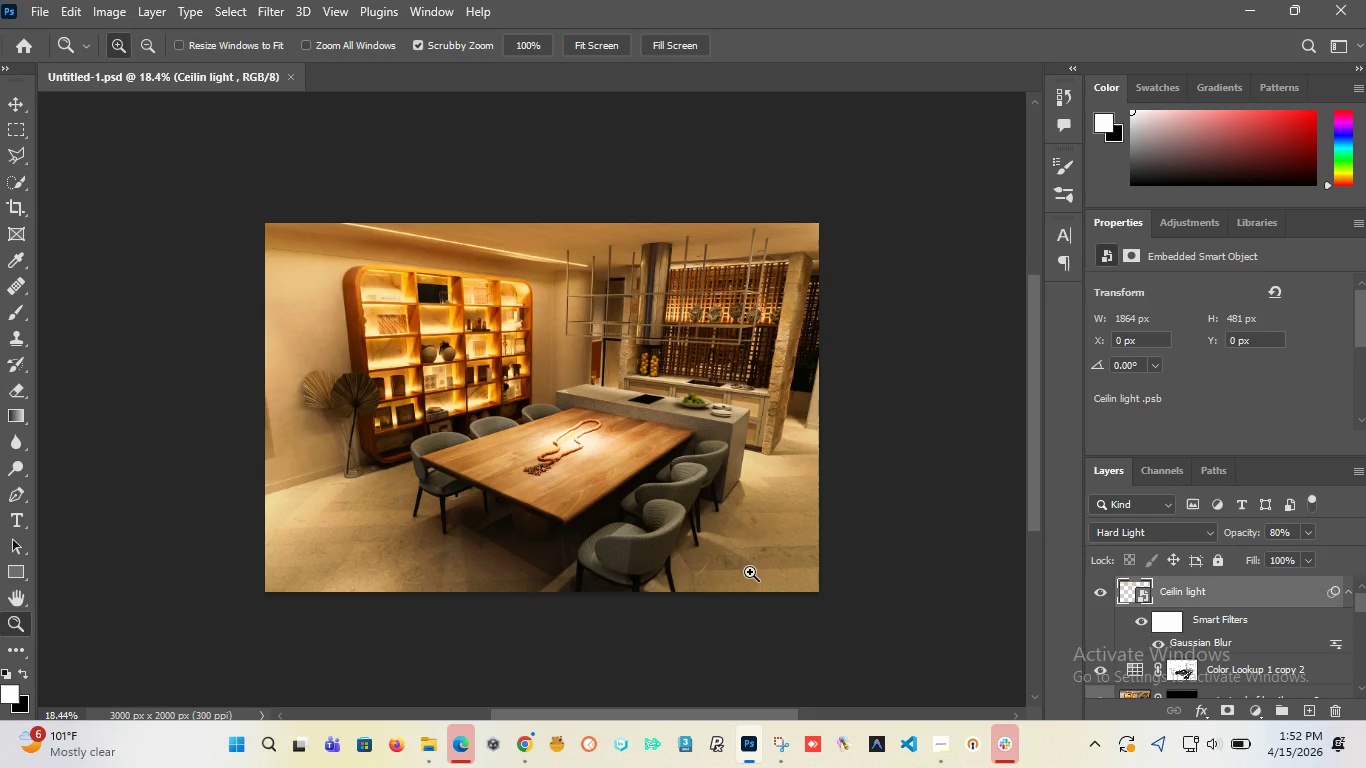 
hold_key(key=AltLeft, duration=1.52)
scroll: coordinate [739, 542], scroll_direction: up, amount: 9.0
 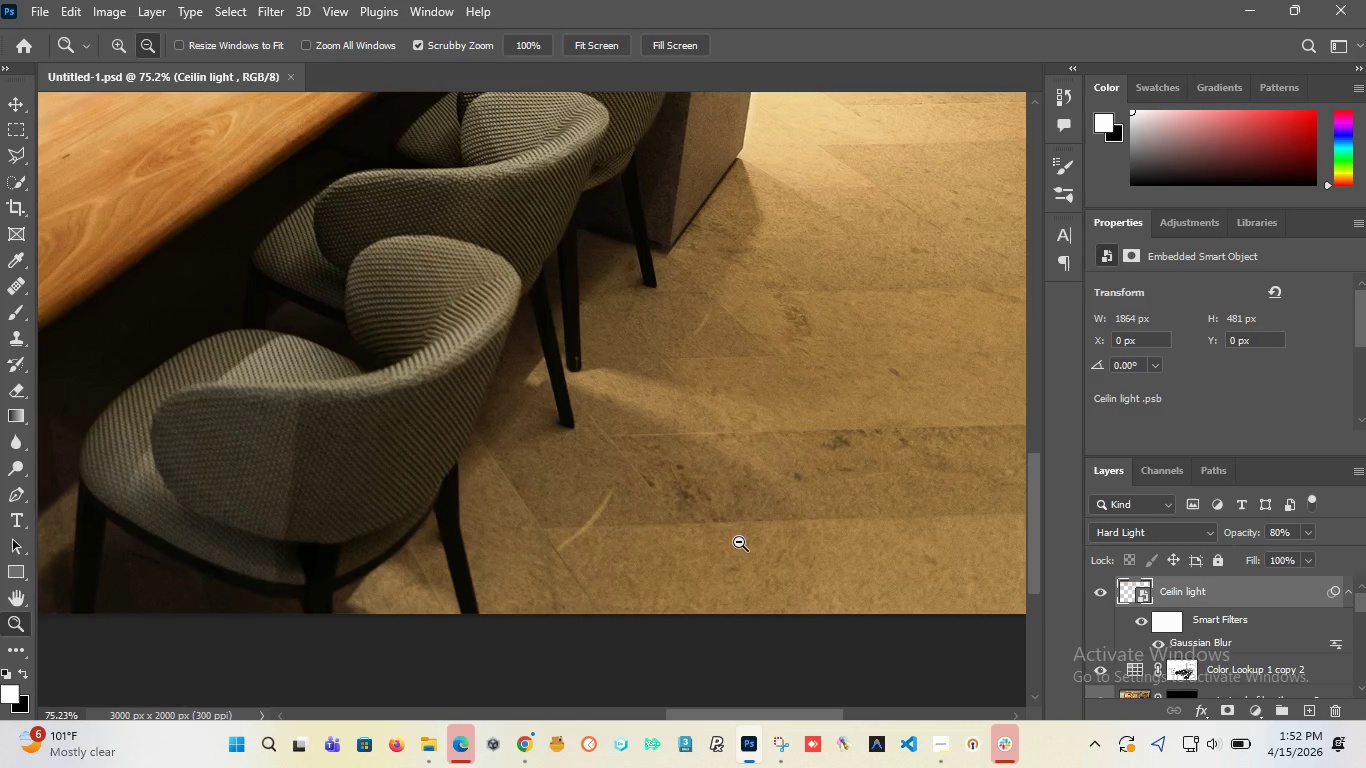 
hold_key(key=AltLeft, duration=1.51)
 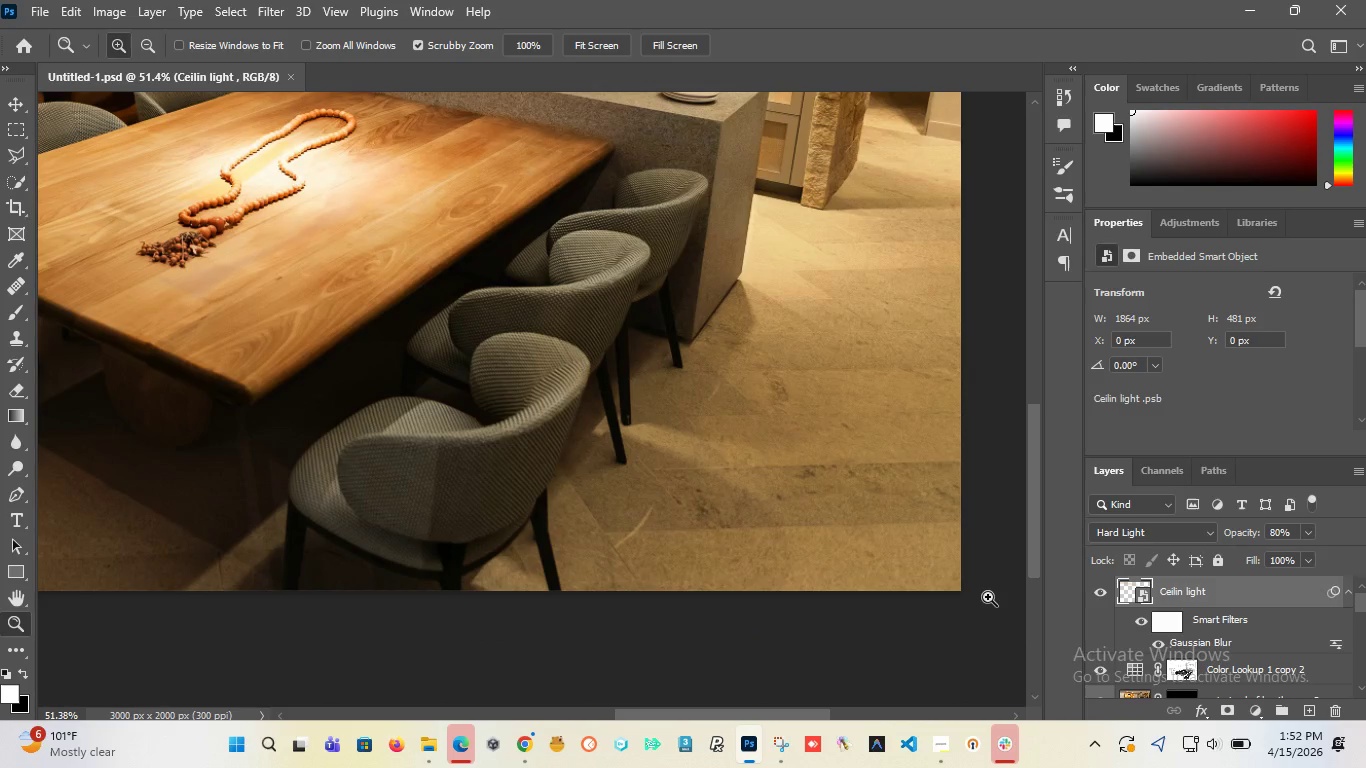 
key(Alt+AltLeft)
 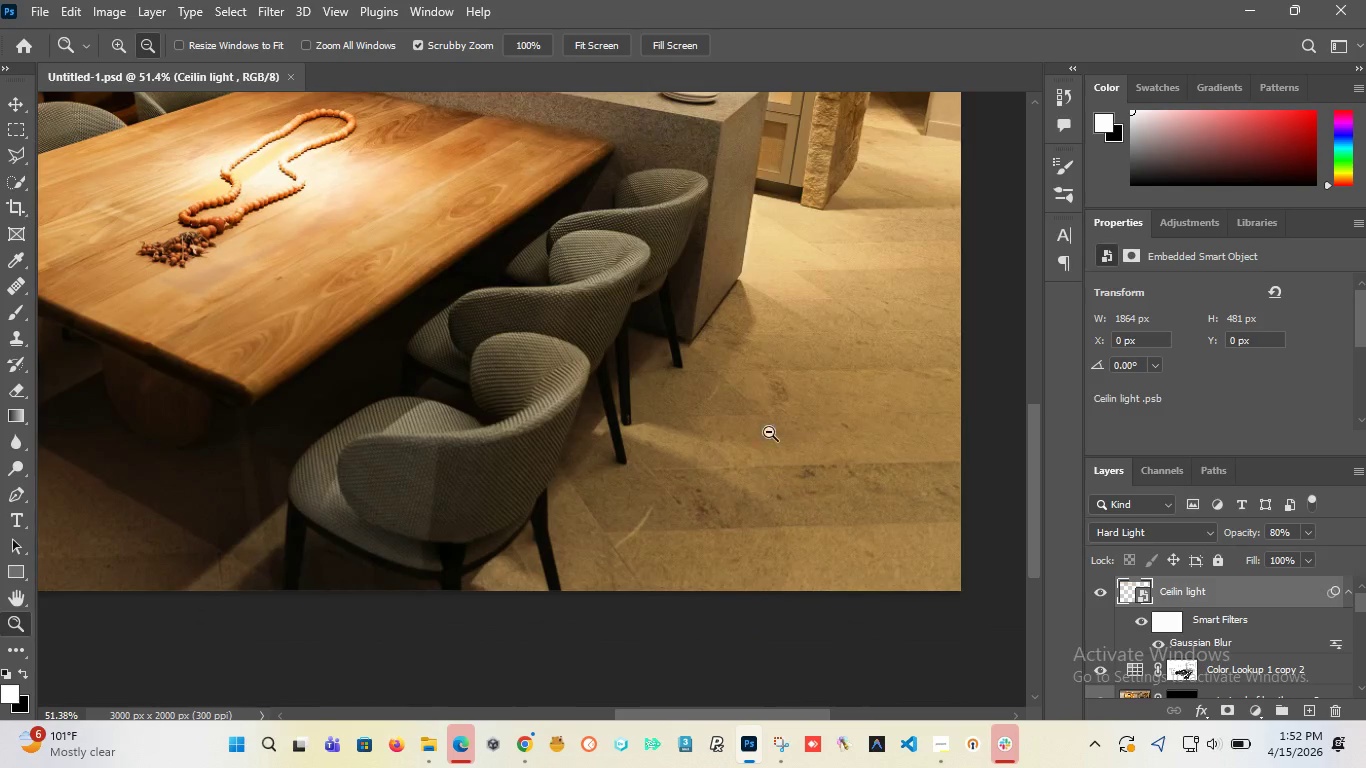 
key(Alt+AltLeft)
 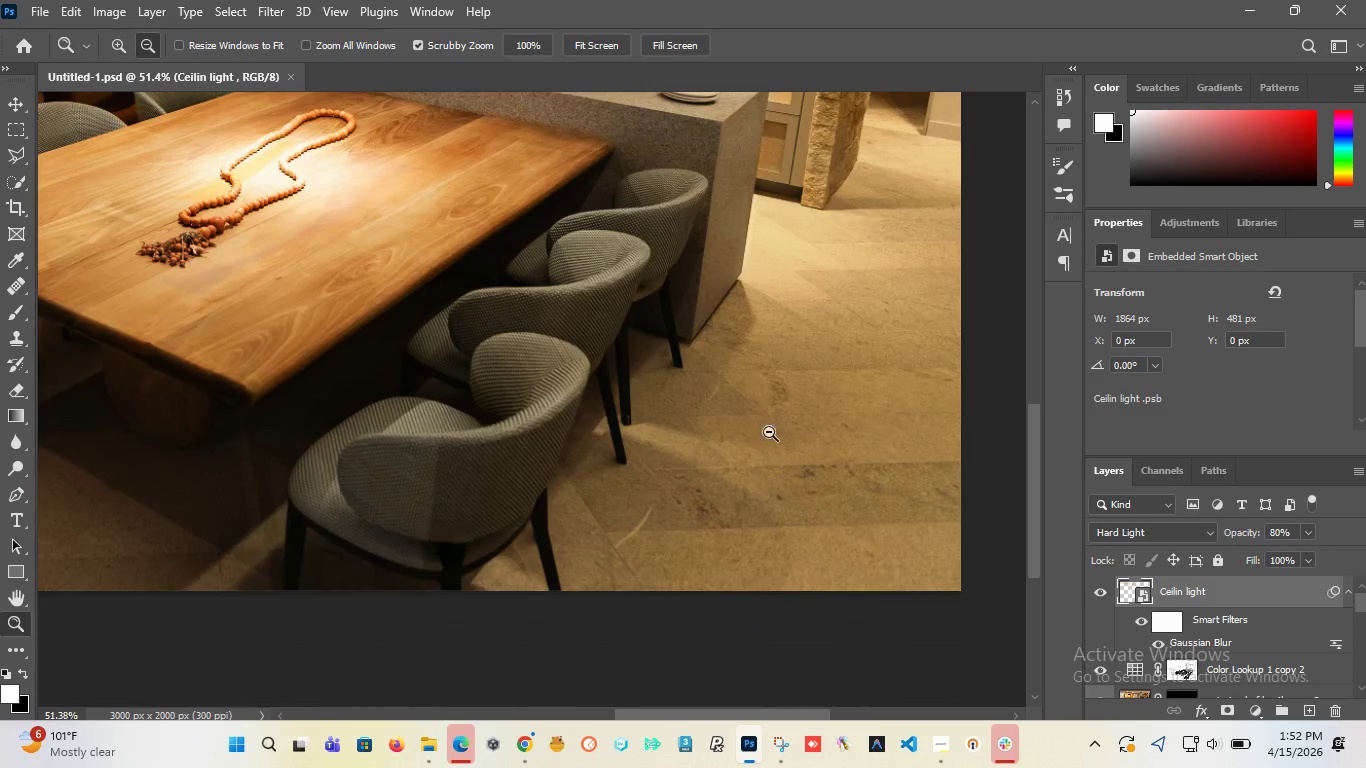 
key(Alt+AltLeft)
 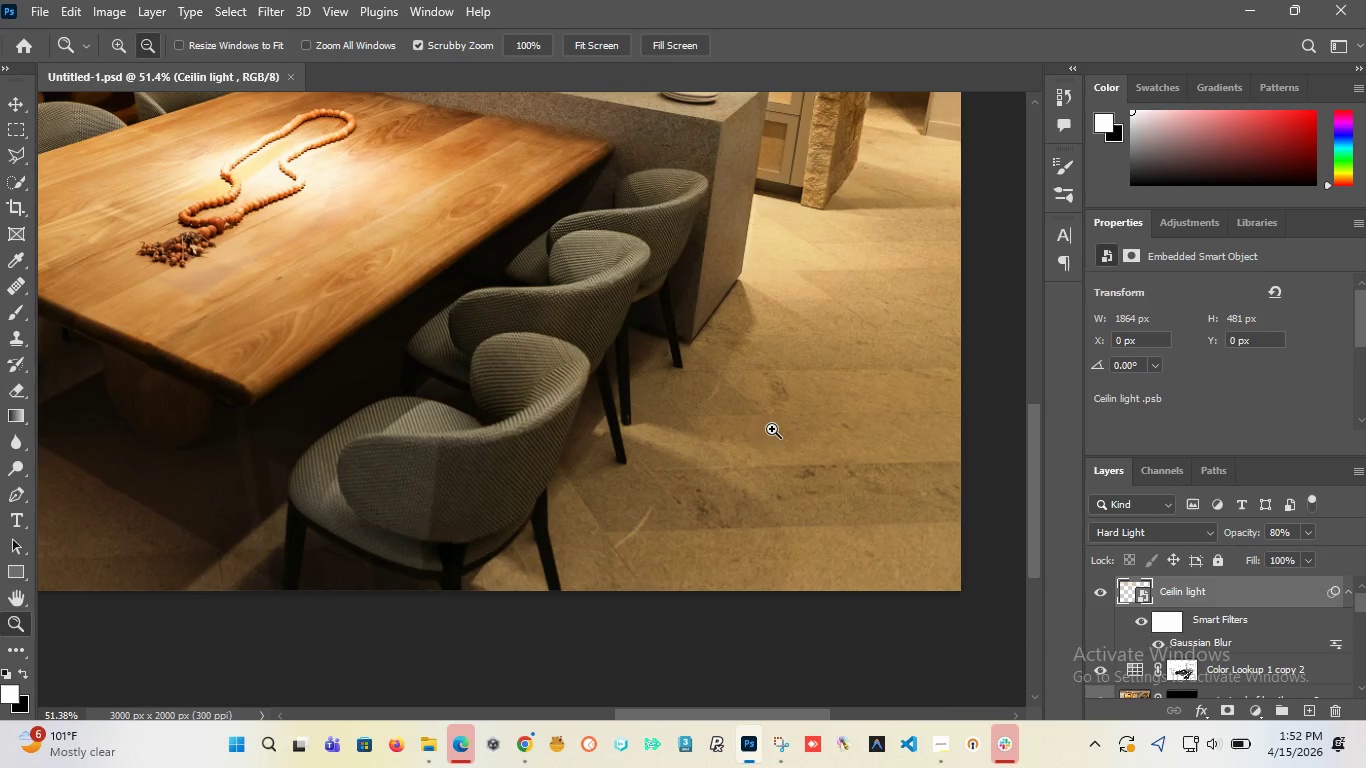 
key(Alt+AltLeft)
 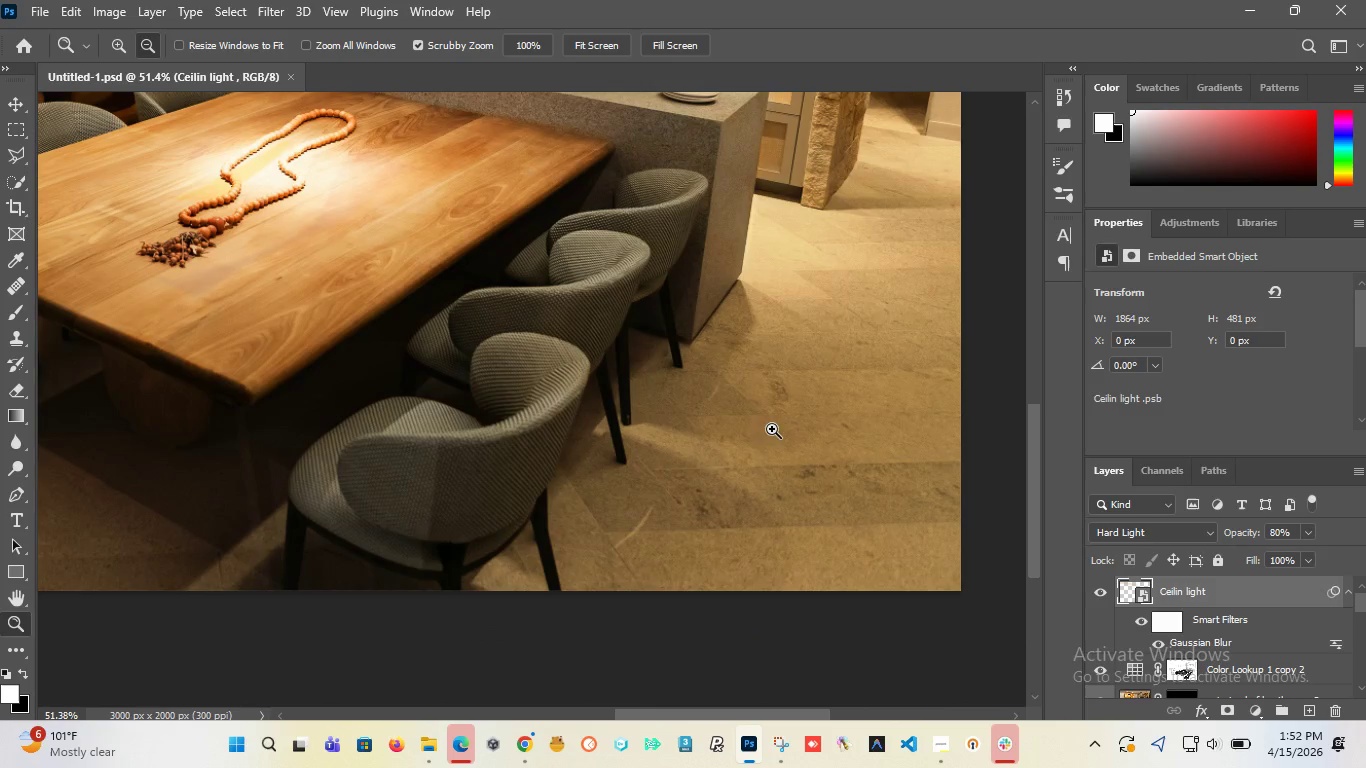 
key(Alt+AltLeft)
 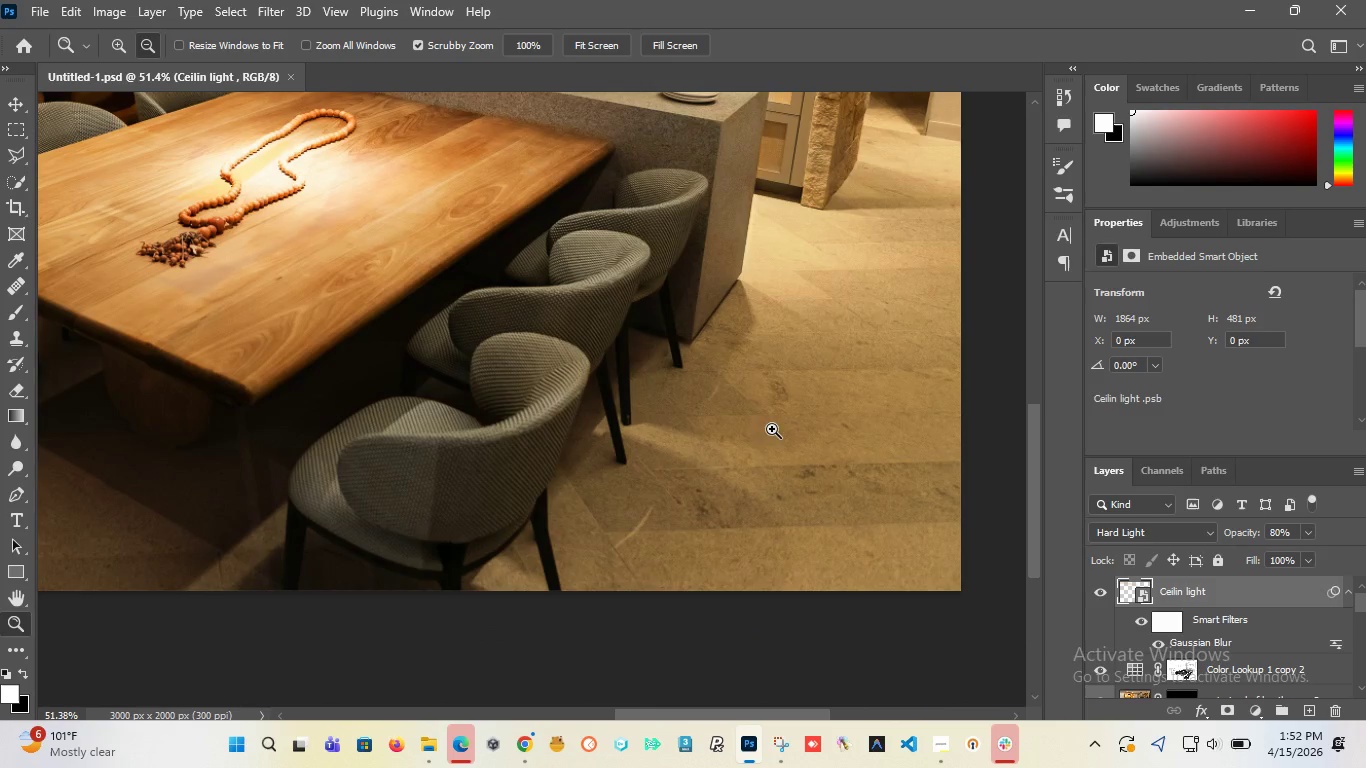 
key(Alt+AltLeft)
 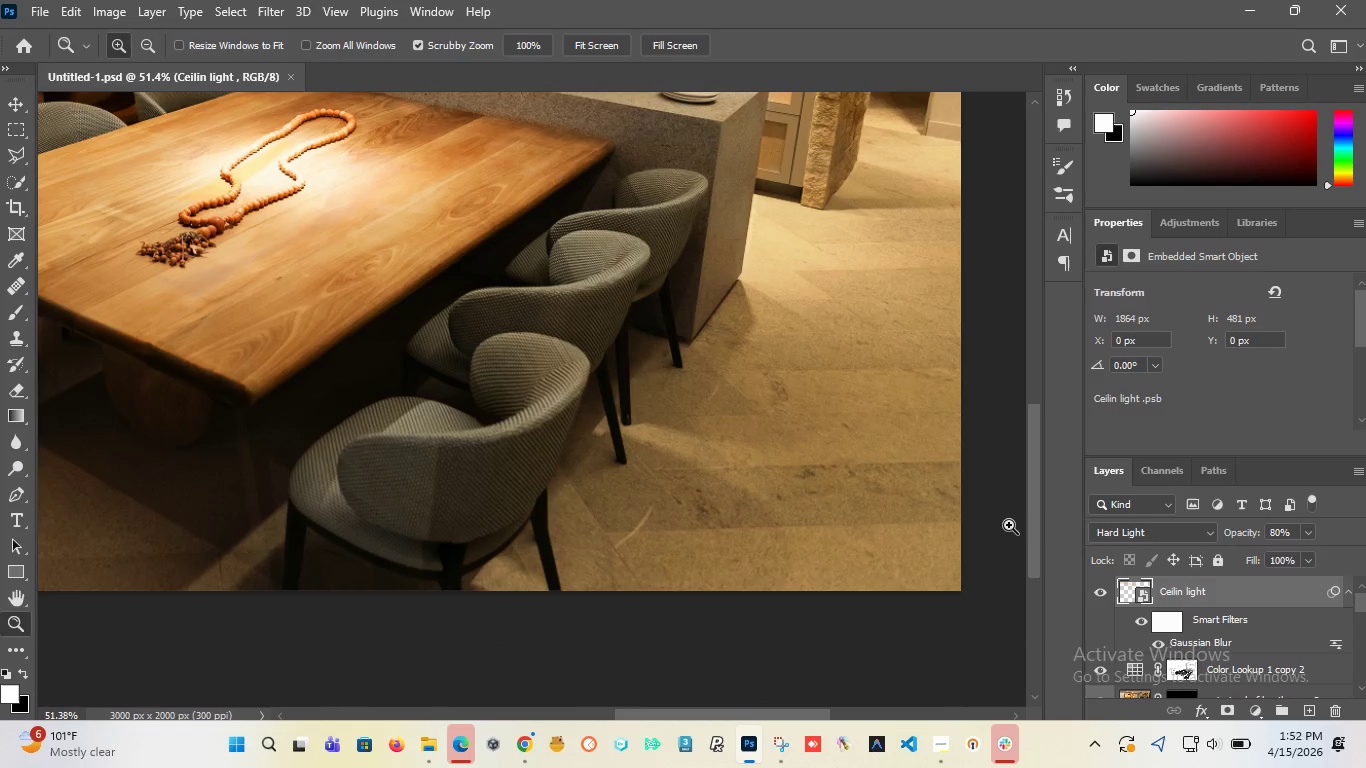 
scroll: coordinate [739, 542], scroll_direction: down, amount: 4.0
 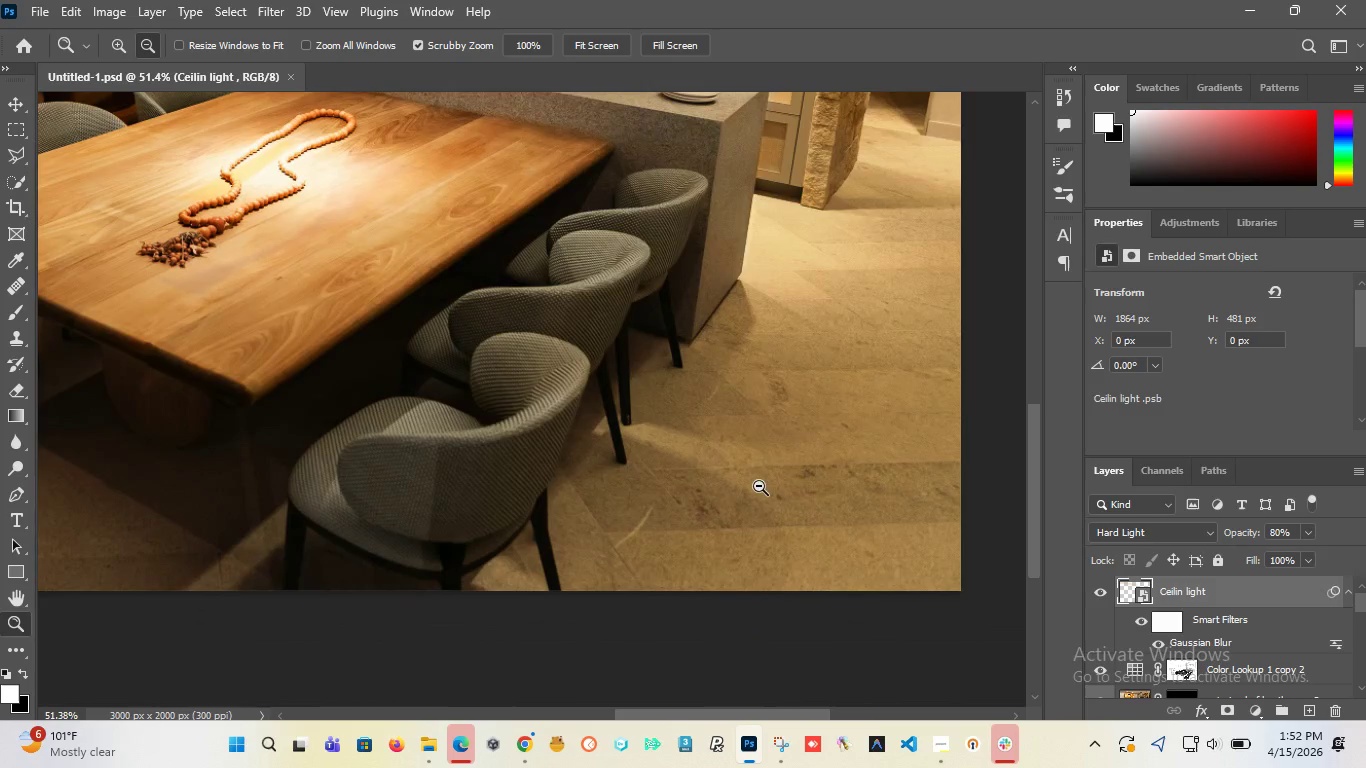 
hold_key(key=AltLeft, duration=1.52)
 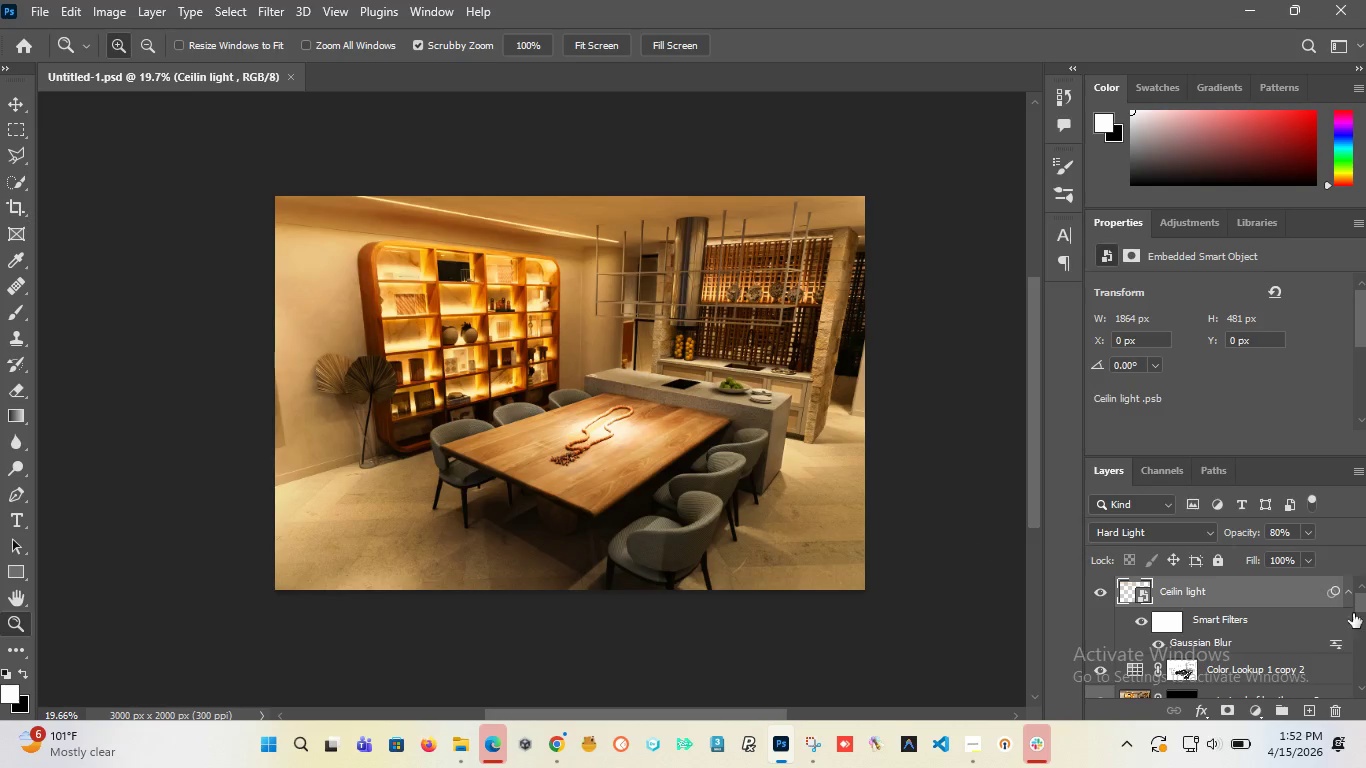 
key(Alt+AltLeft)
 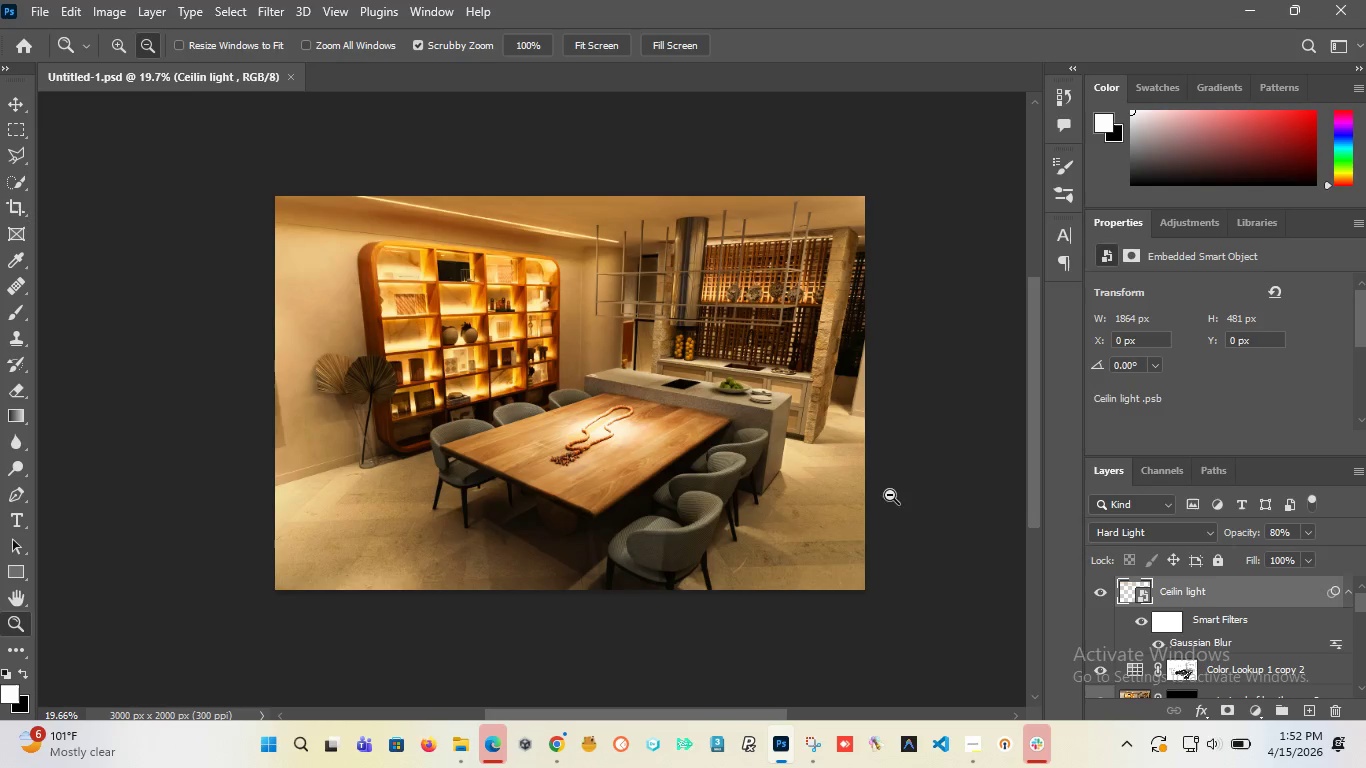 
key(Alt+AltLeft)
 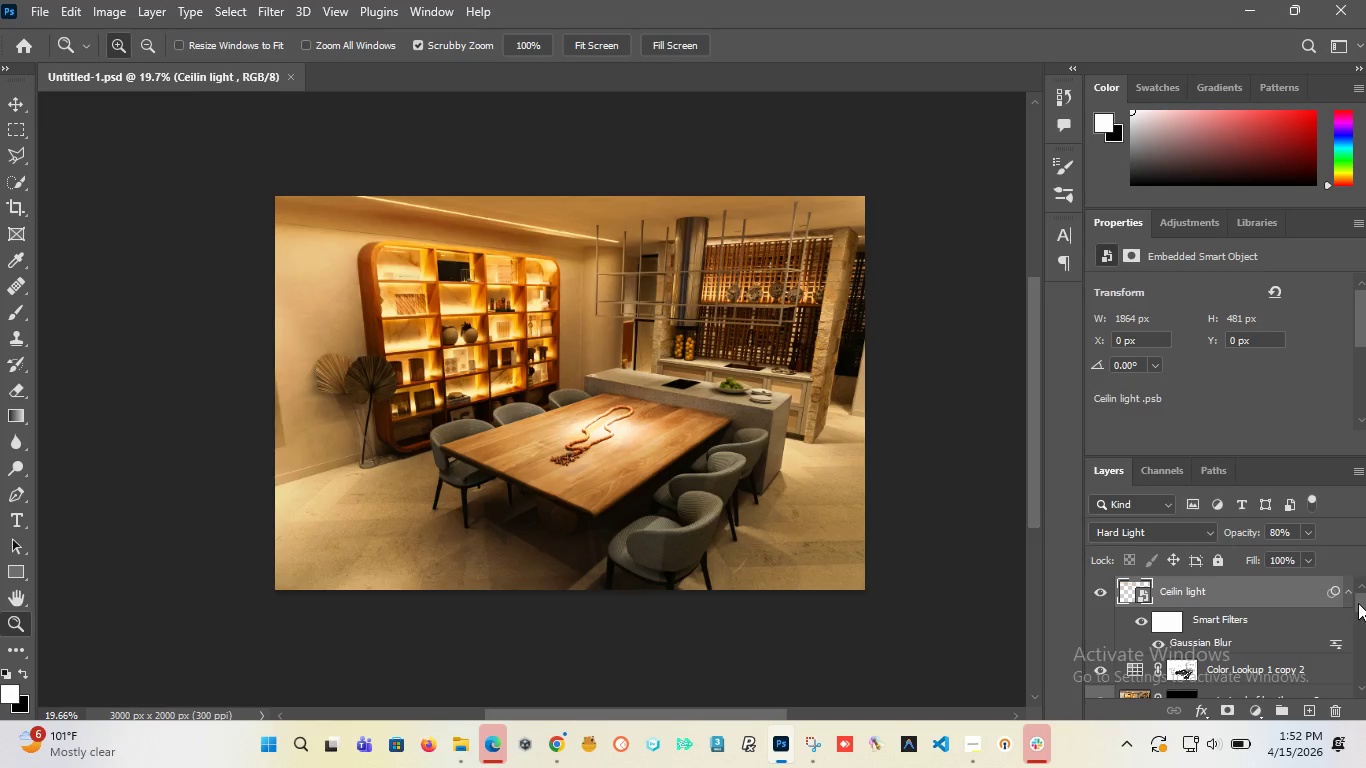 
scroll: coordinate [778, 373], scroll_direction: down, amount: 10.0
 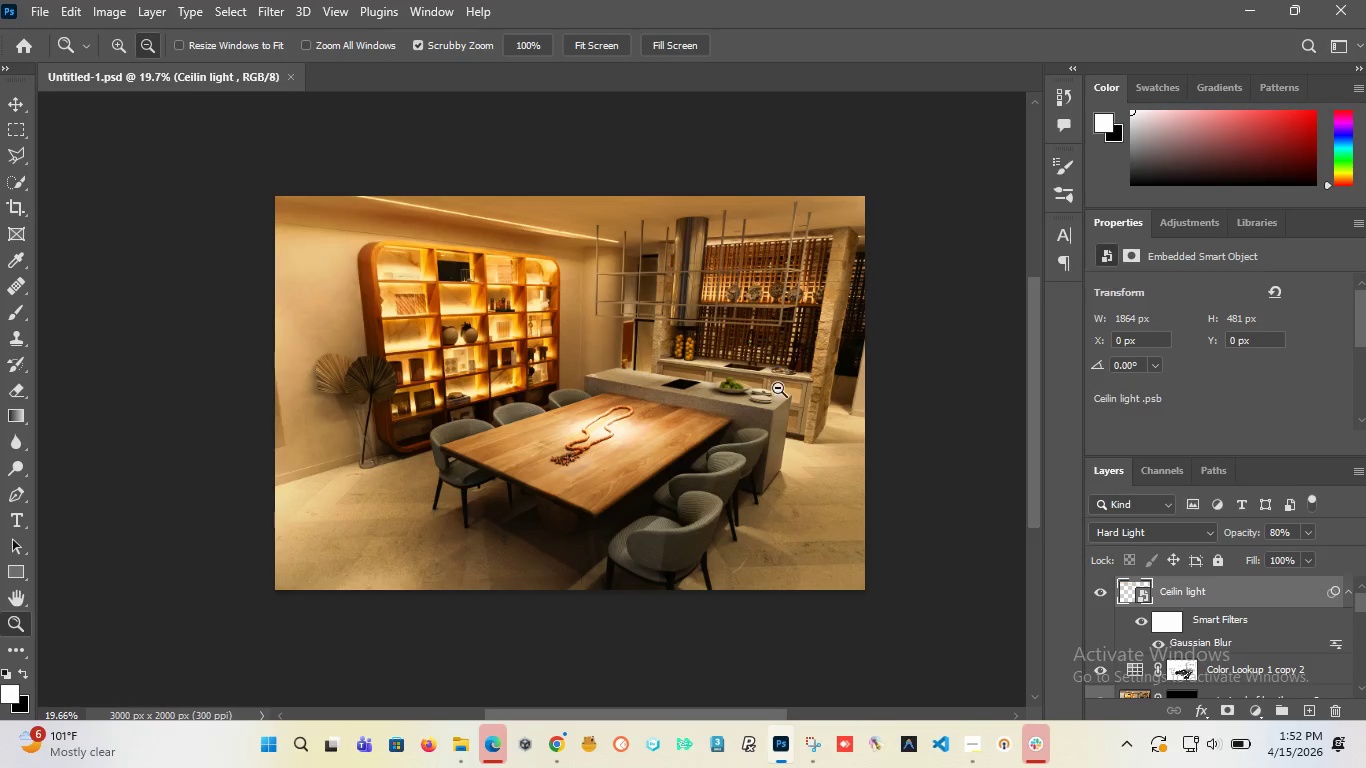 
left_click_drag(start_coordinate=[1358, 603], to_coordinate=[1363, 623])
 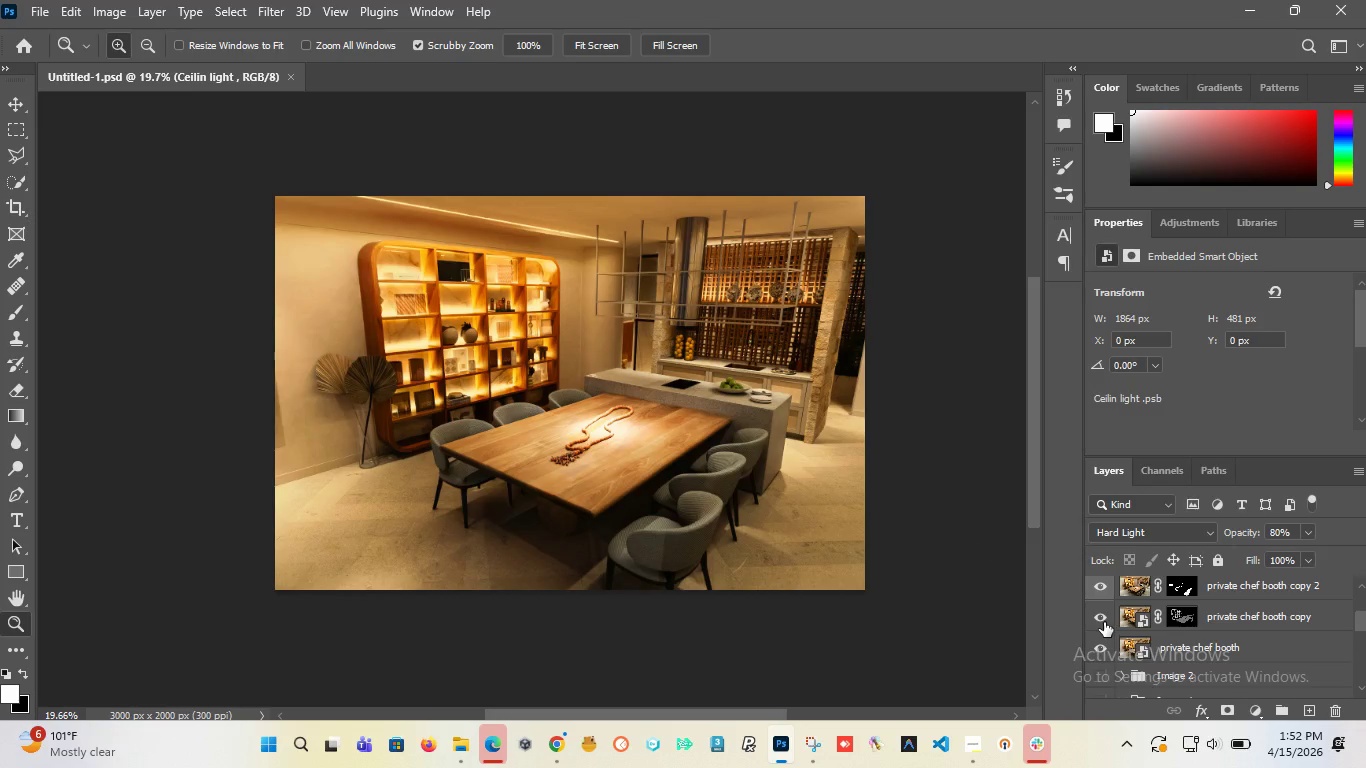 
left_click([1104, 622])
 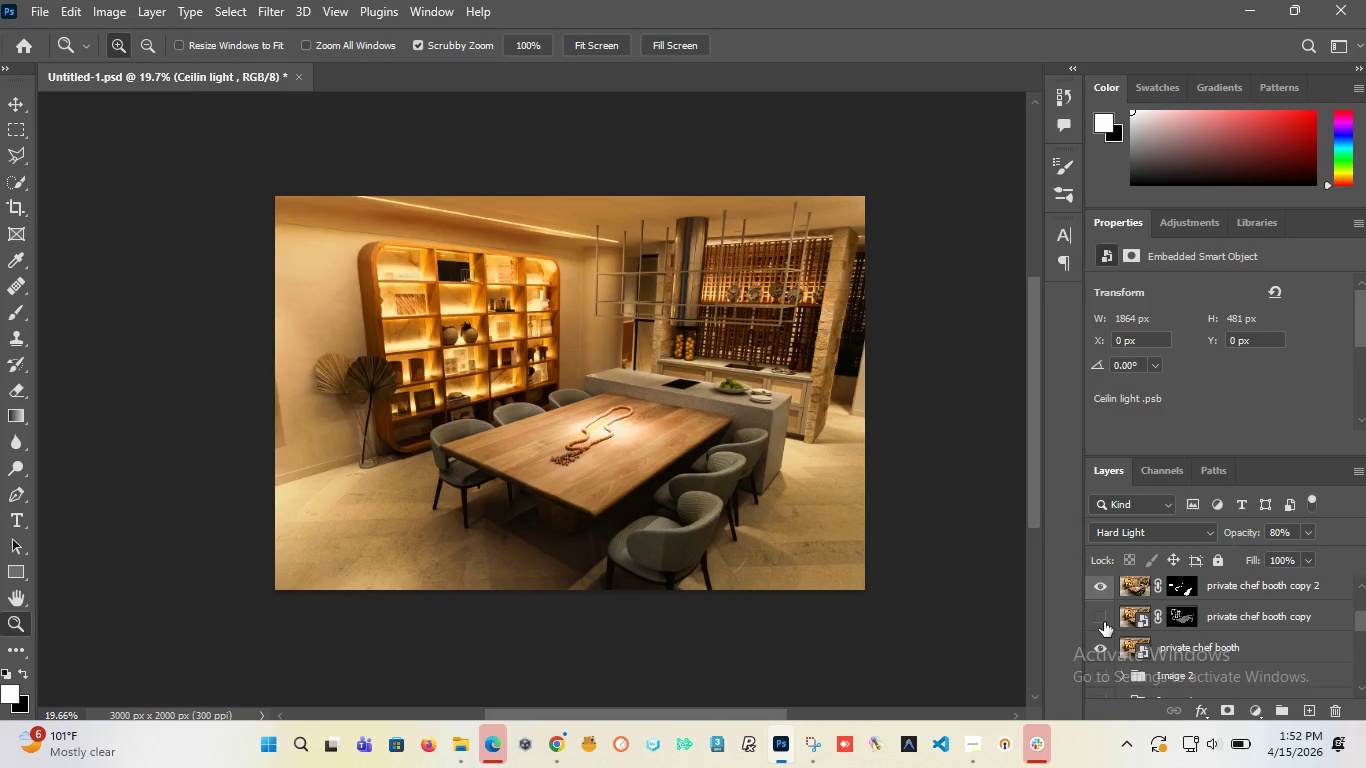 
left_click([1104, 622])
 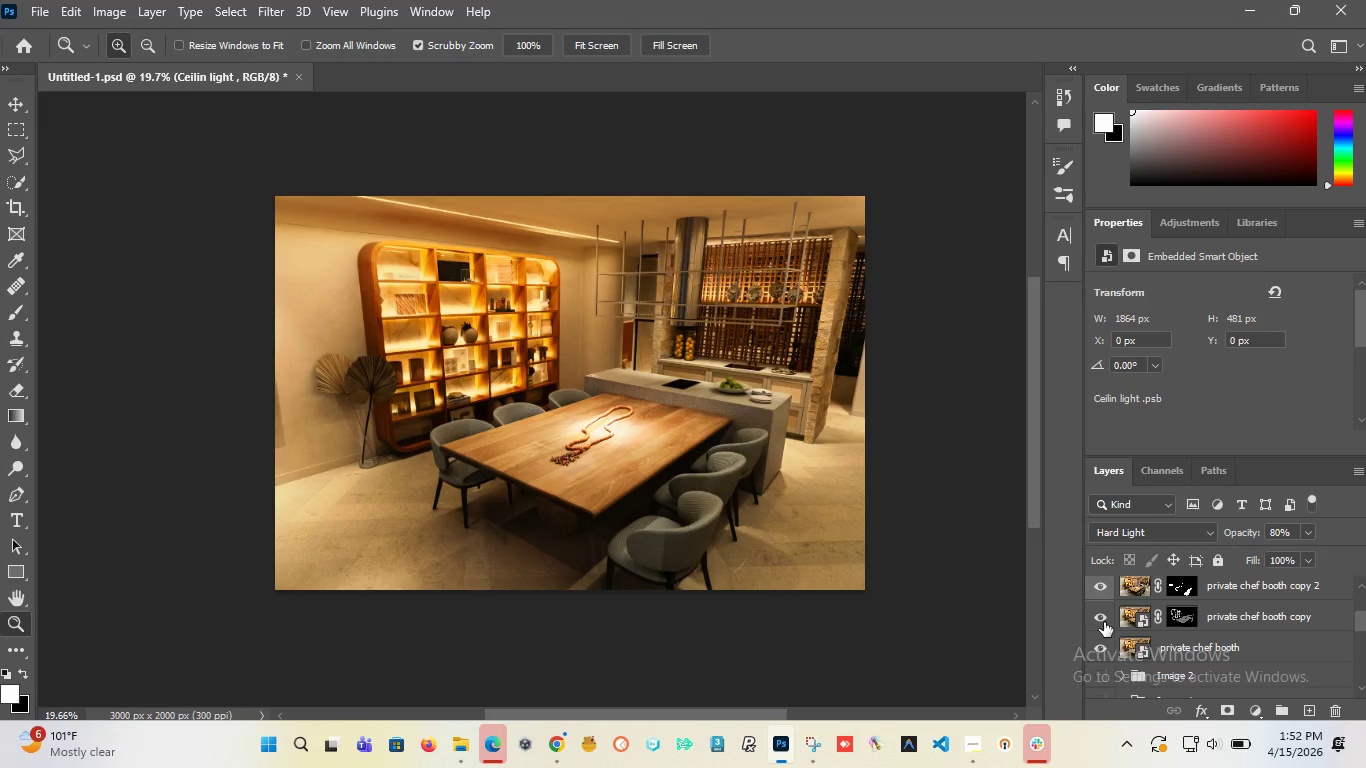 
hold_key(key=AltLeft, duration=0.75)
scroll: coordinate [537, 480], scroll_direction: up, amount: 4.0
 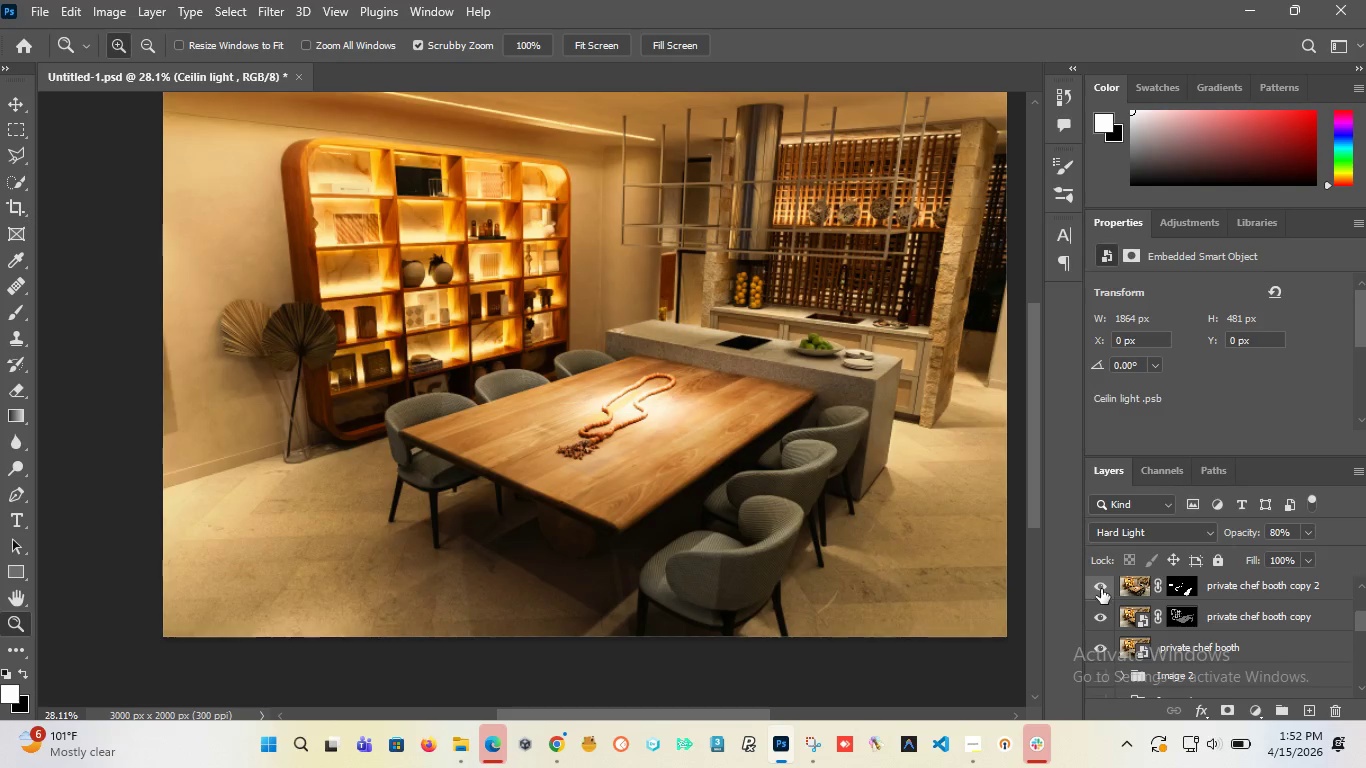 
left_click([1100, 582])
 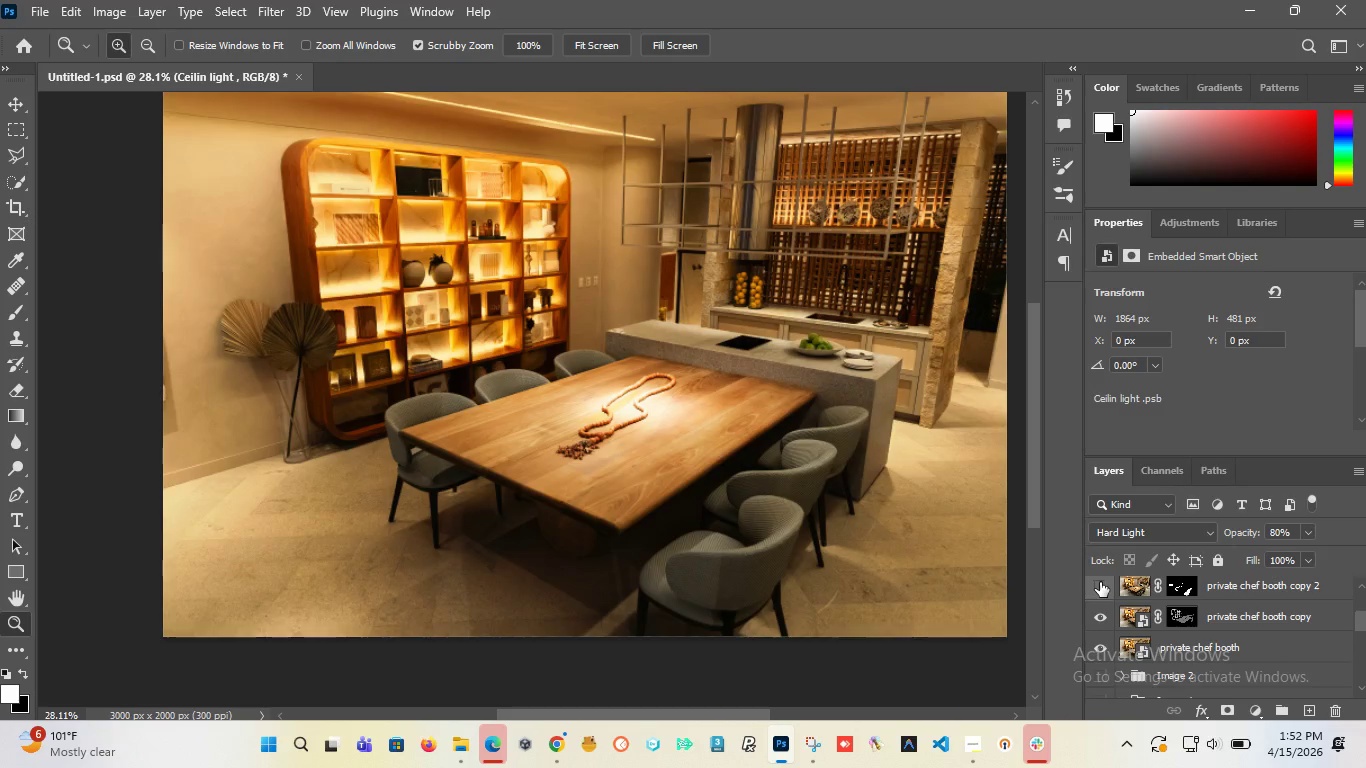 
left_click([1100, 582])
 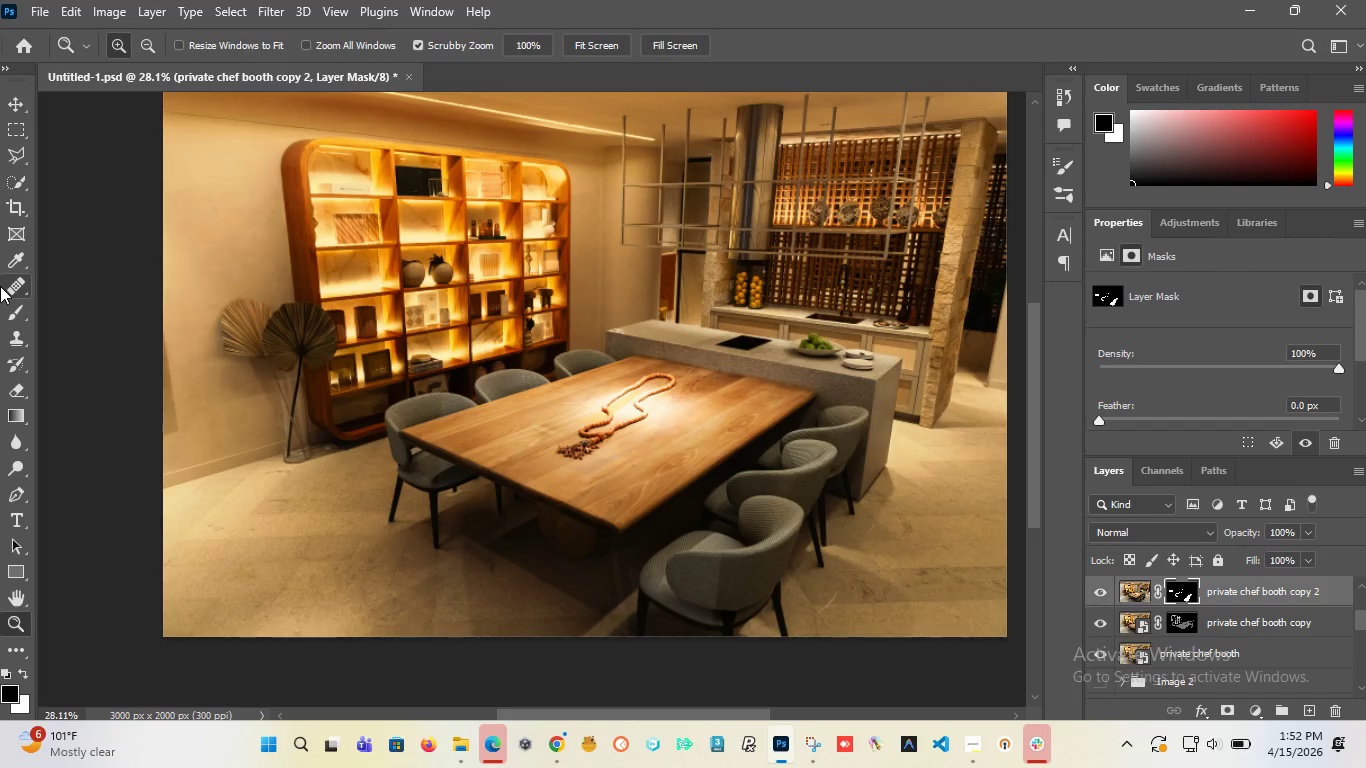 
left_click([9, 316])
 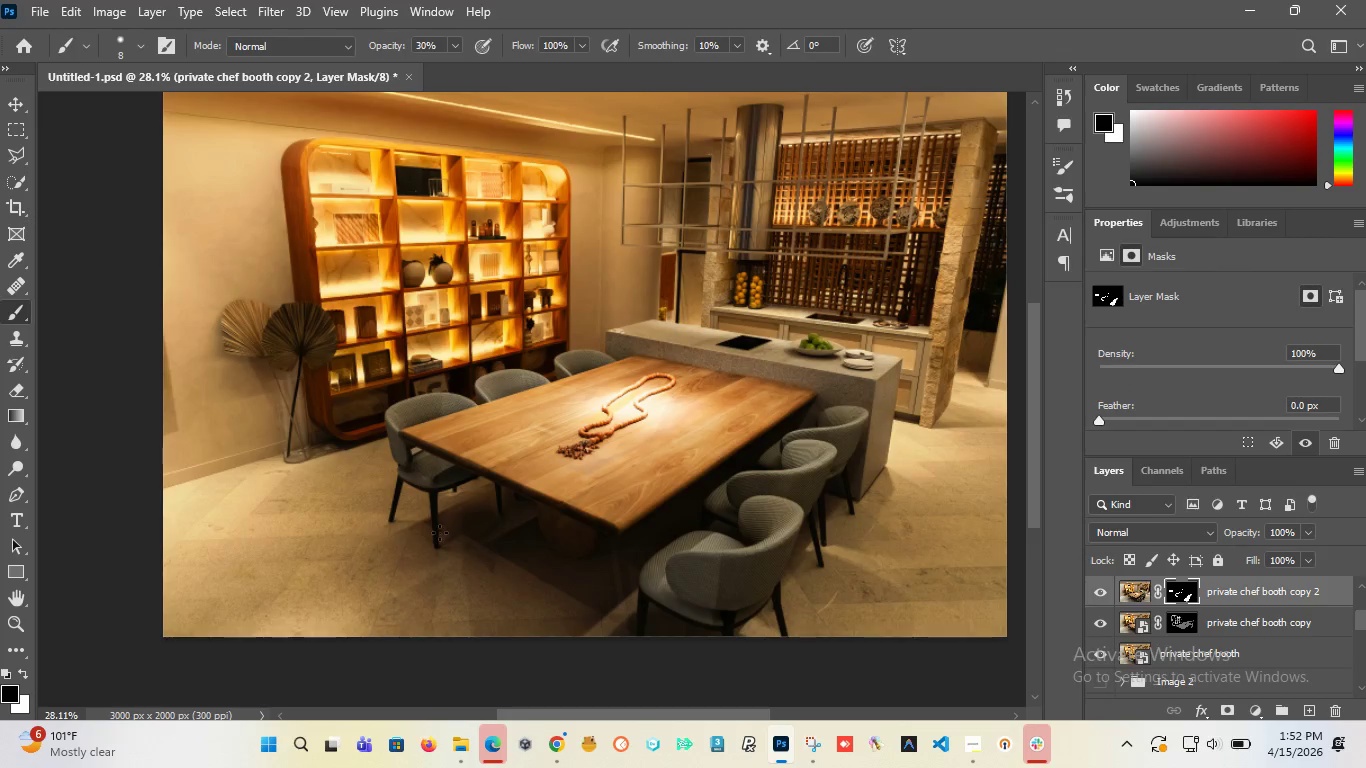 
hold_key(key=AltLeft, duration=1.26)
scroll: coordinate [346, 536], scroll_direction: up, amount: 4.0
 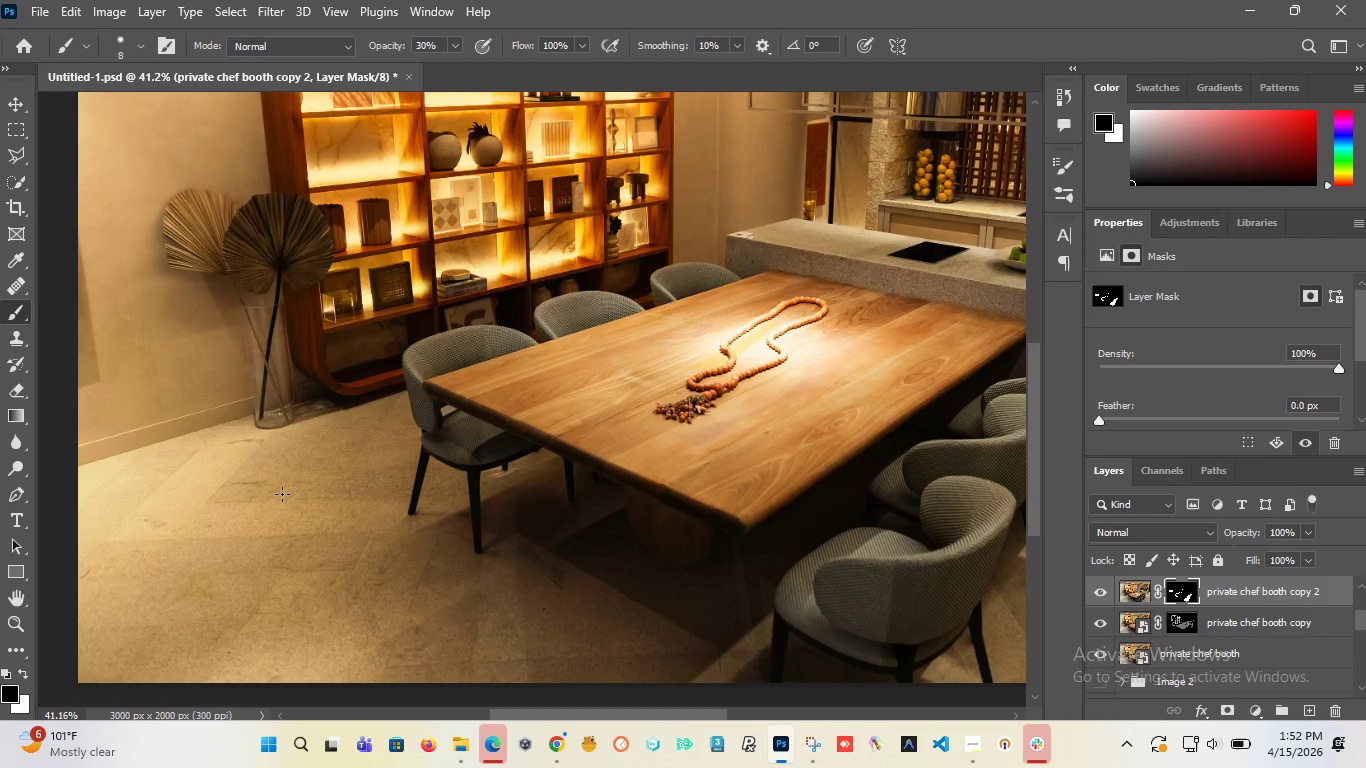 
hold_key(key=AltLeft, duration=0.72)
 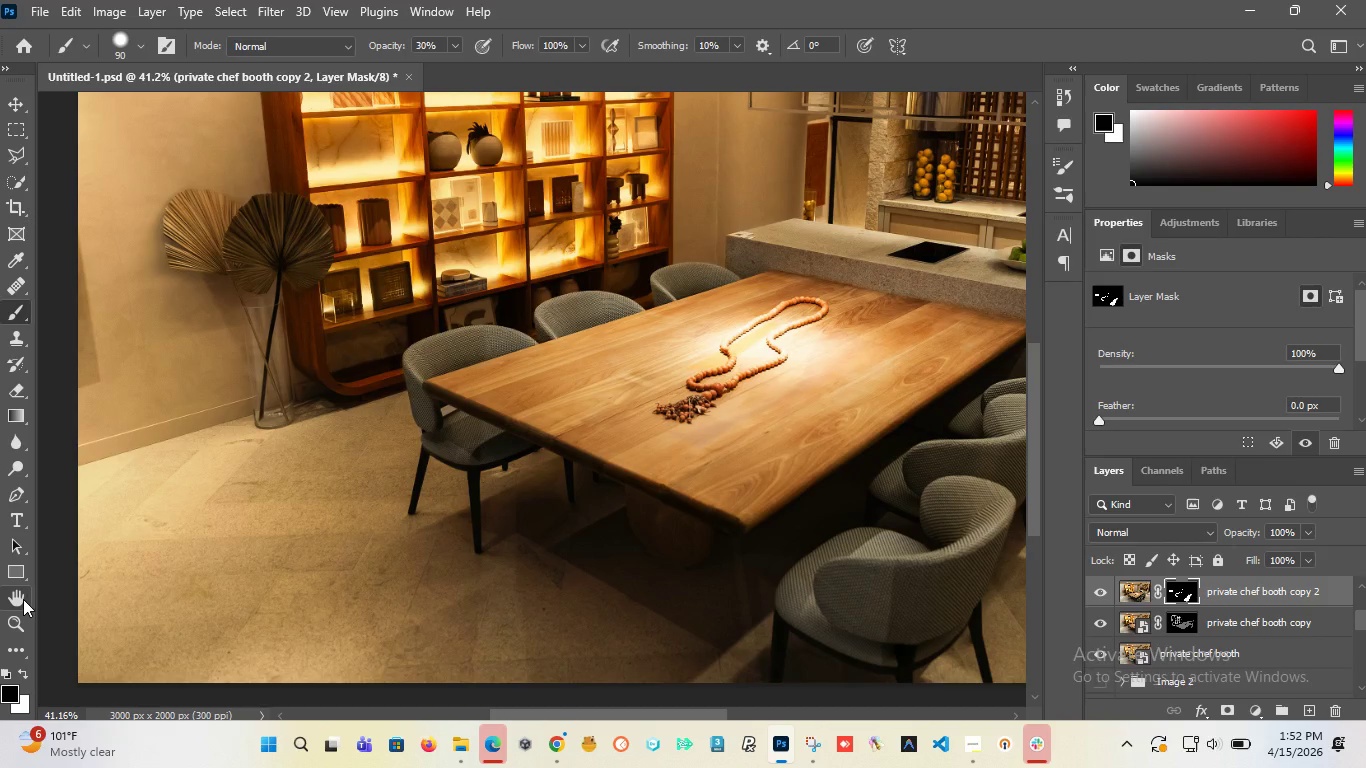 
key(X)
 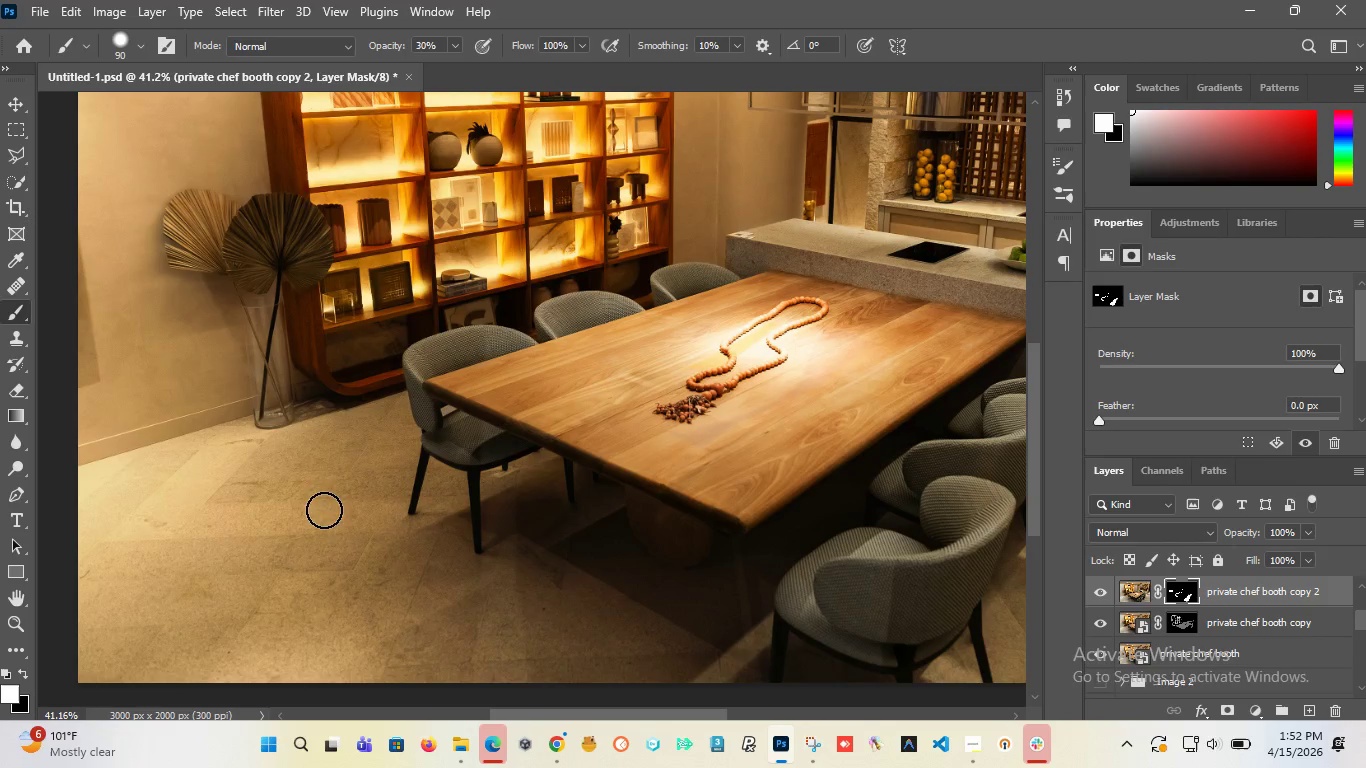 
left_click_drag(start_coordinate=[329, 489], to_coordinate=[265, 568])
 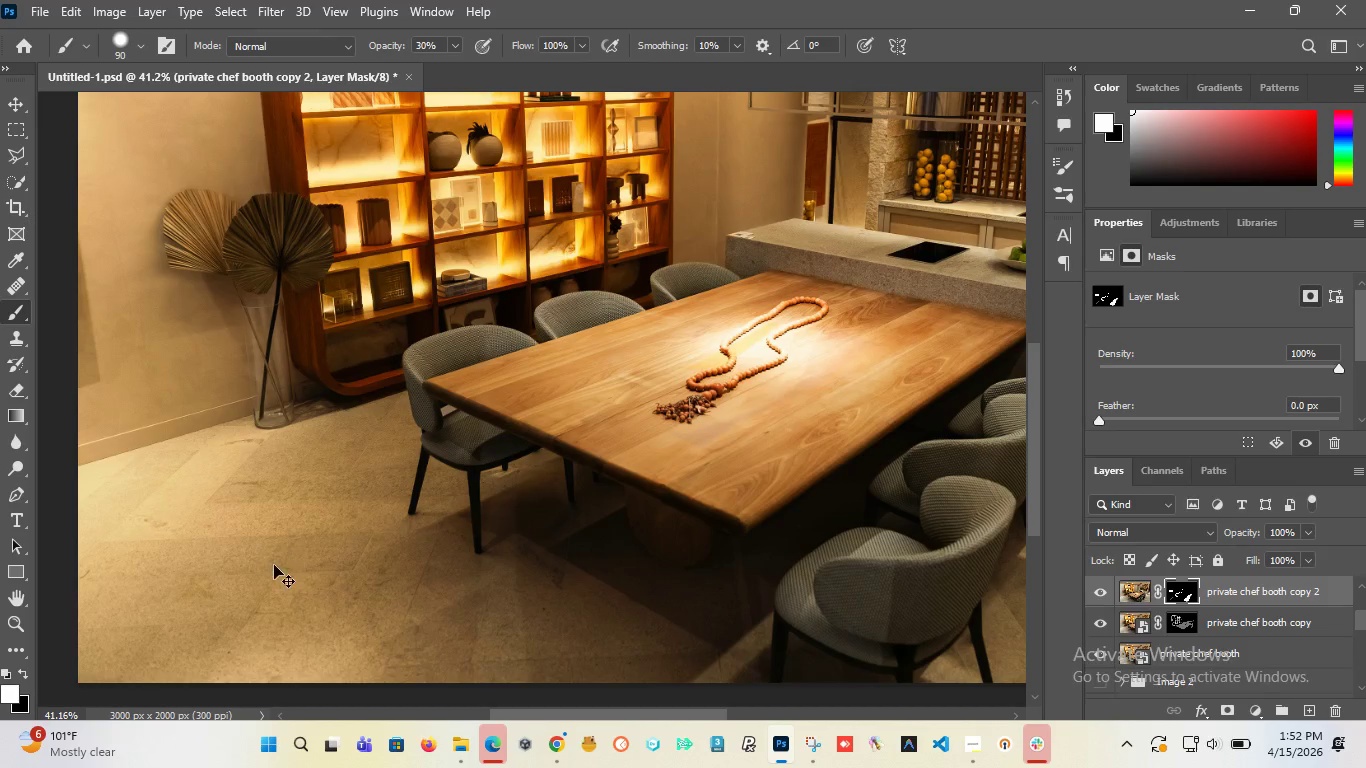 
key(Control+Z)
 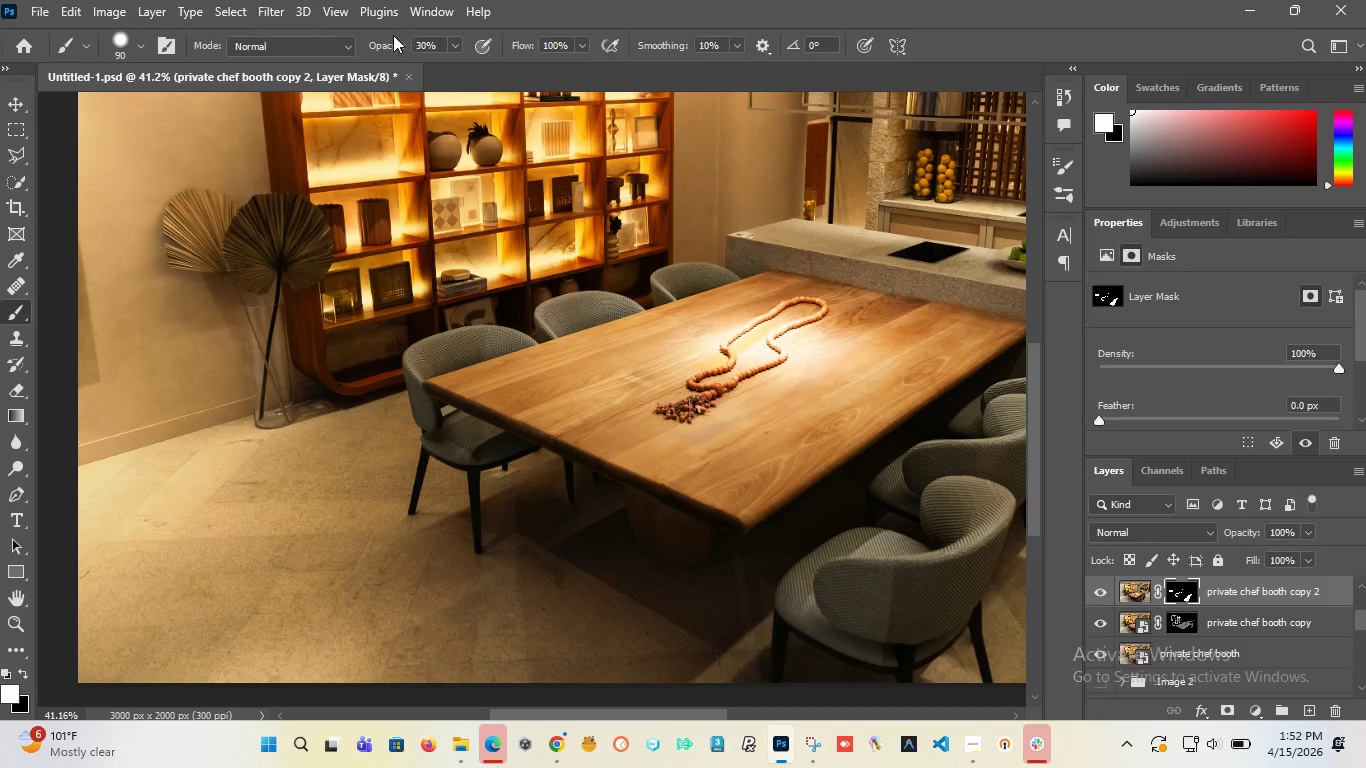 
left_click_drag(start_coordinate=[389, 42], to_coordinate=[671, 83])
 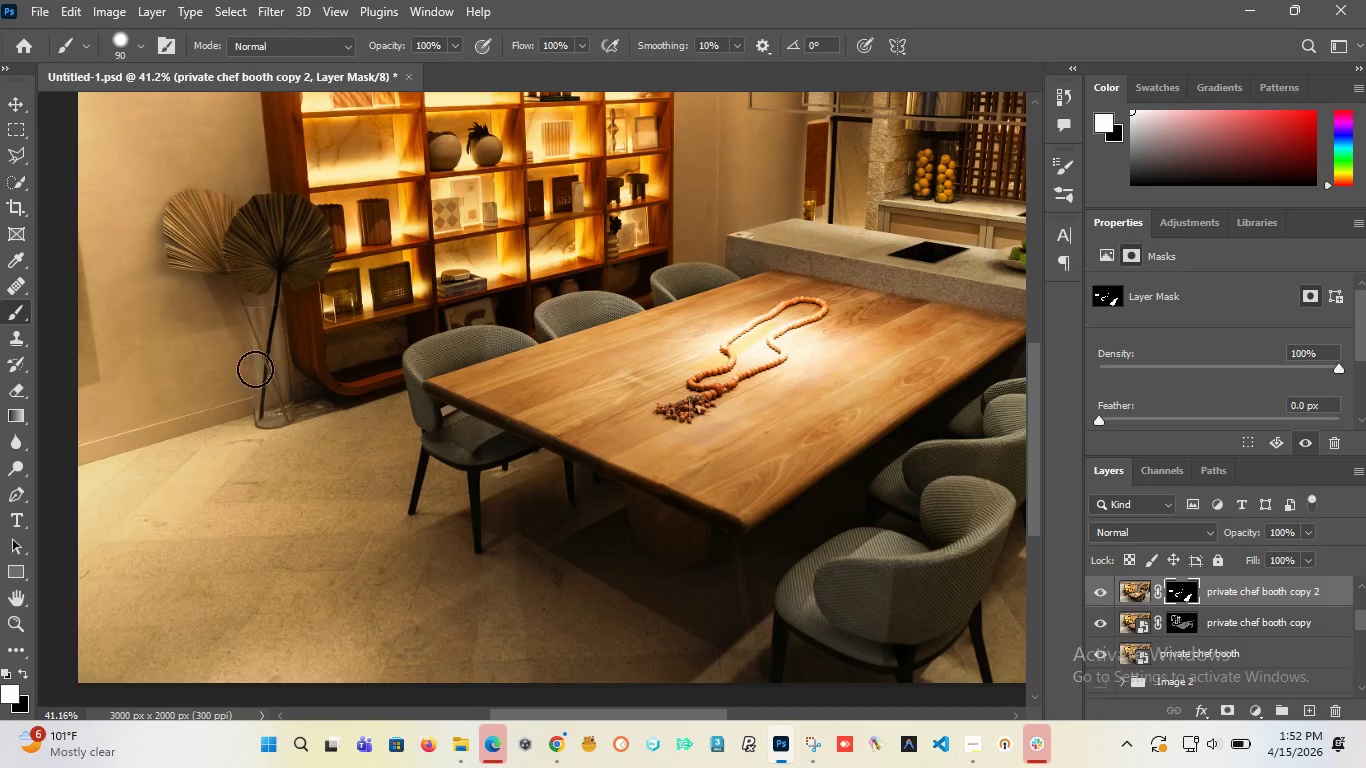 
hold_key(key=AltLeft, duration=1.16)
 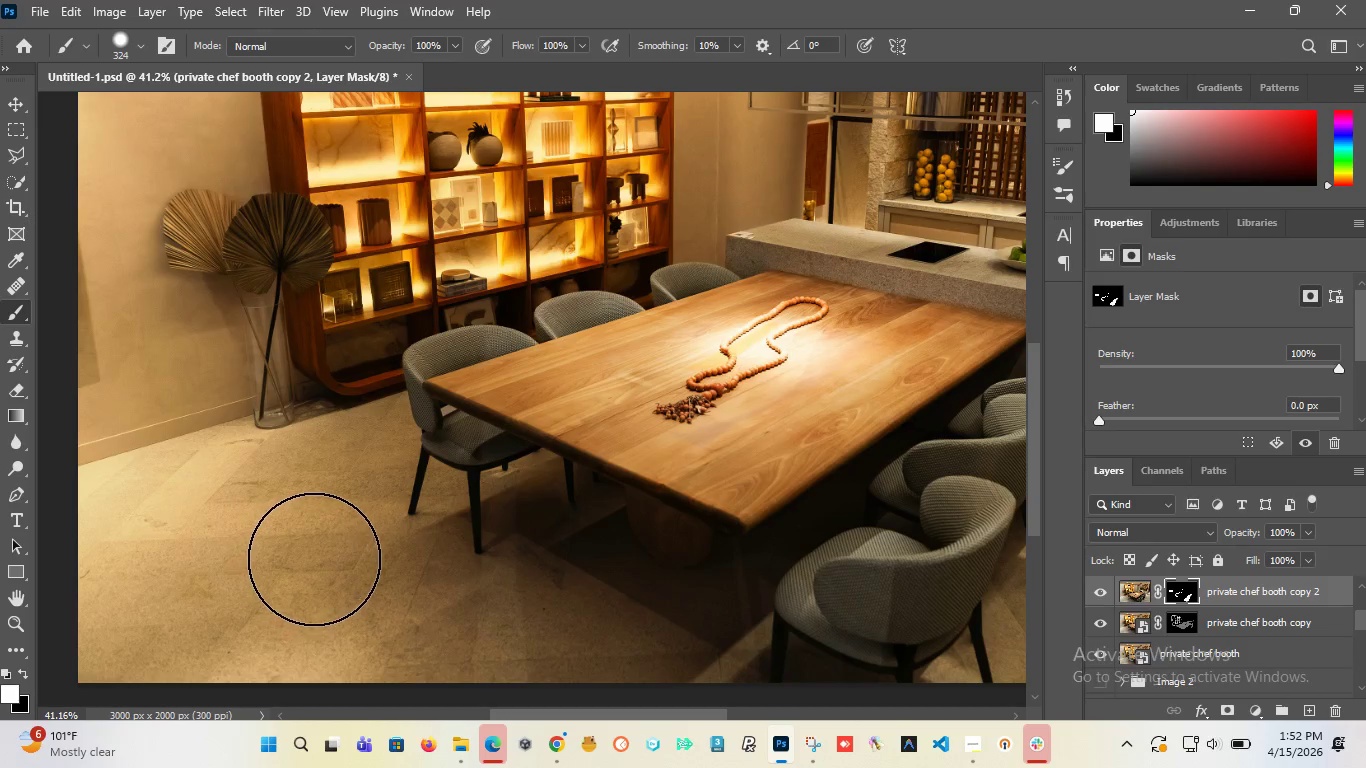 
left_click_drag(start_coordinate=[314, 559], to_coordinate=[437, 591])
 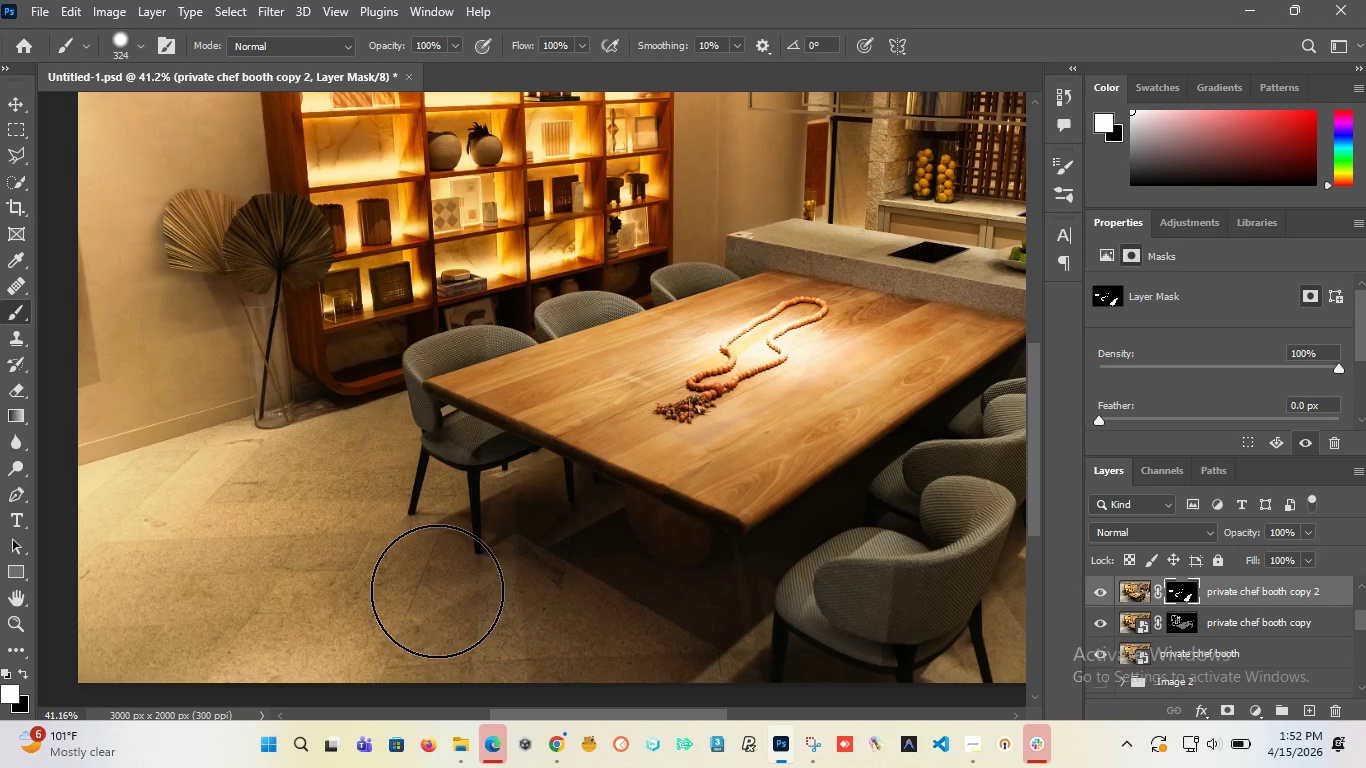 
hold_key(key=AltLeft, duration=1.52)
 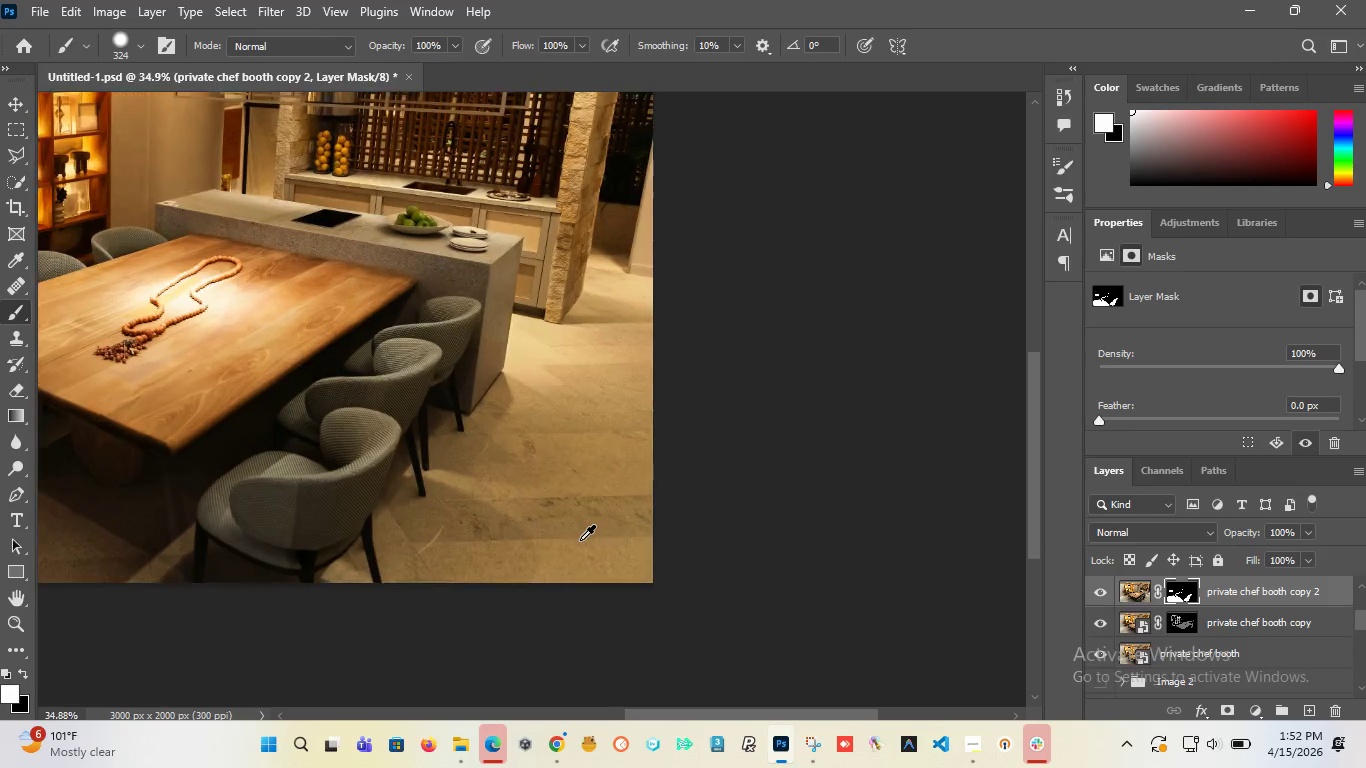 
hold_key(key=AltLeft, duration=0.83)
 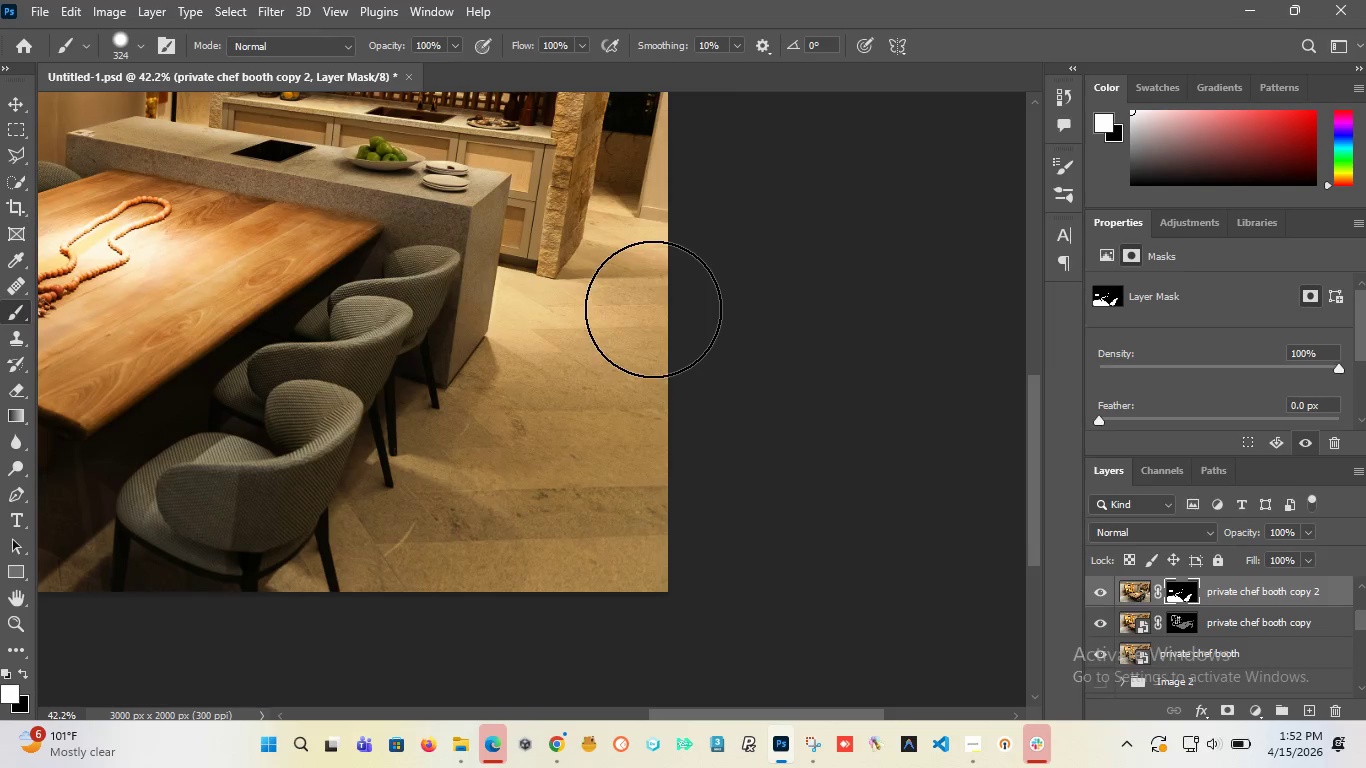 
scroll: coordinate [260, 476], scroll_direction: down, amount: 12.0
 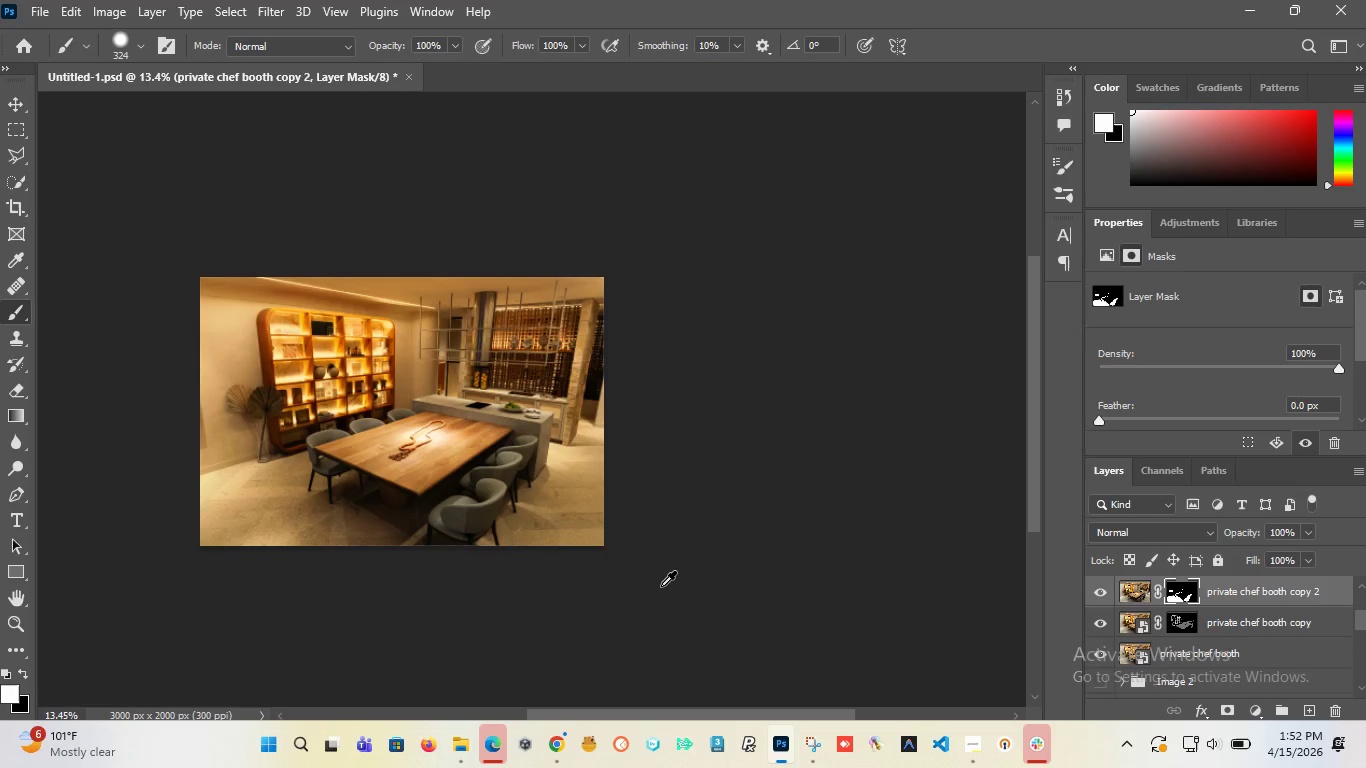 
scroll: coordinate [580, 540], scroll_direction: up, amount: 12.0
 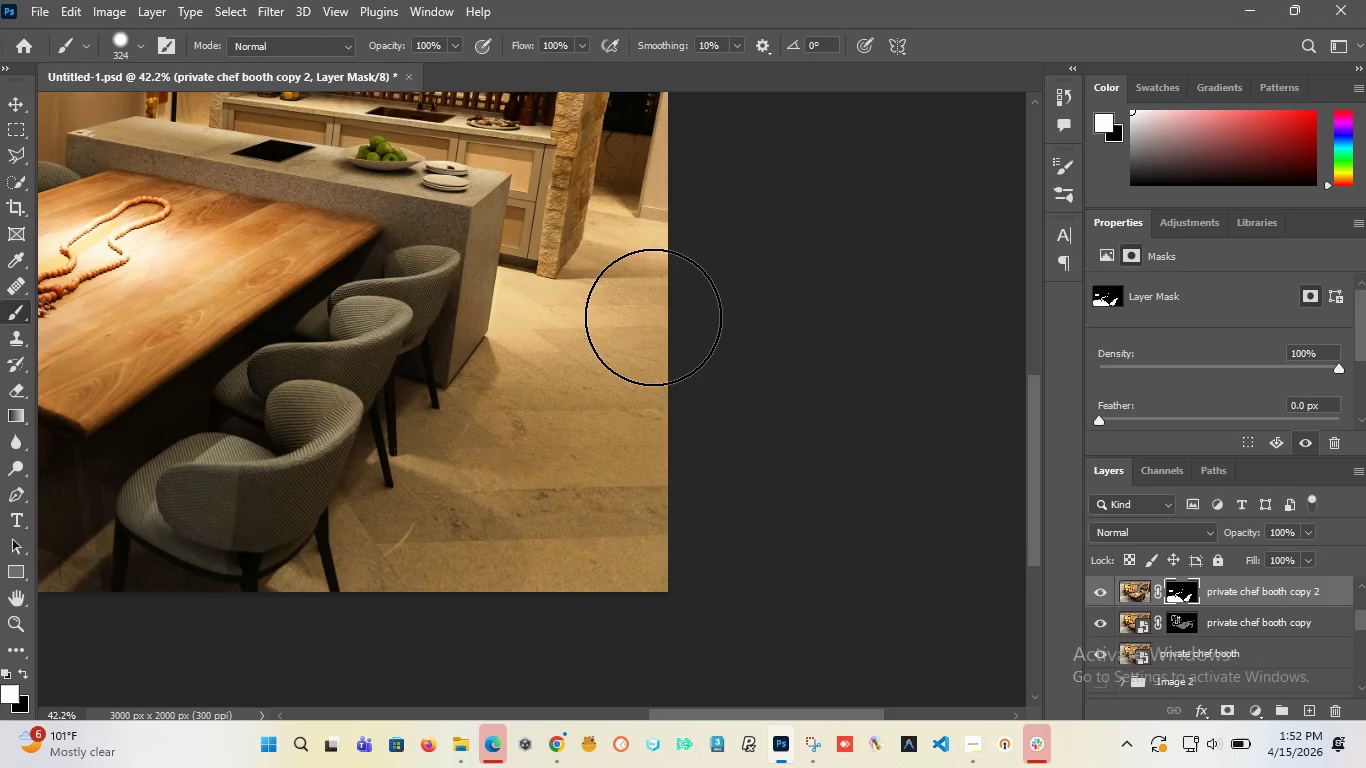 
left_click_drag(start_coordinate=[653, 303], to_coordinate=[661, 599])
 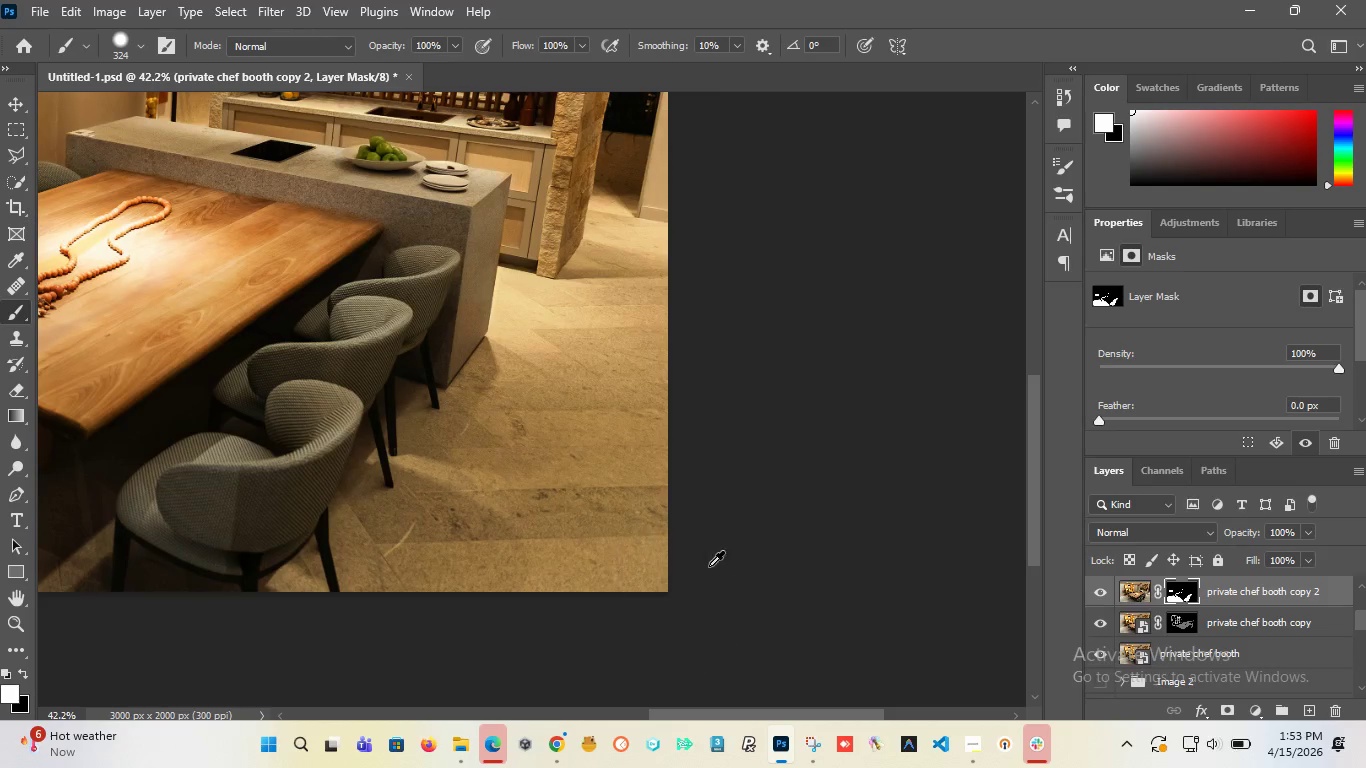 
hold_key(key=AltLeft, duration=1.51)
hold_key(key=AltLeft, duration=0.66)
scroll: coordinate [418, 423], scroll_direction: down, amount: 9.0
 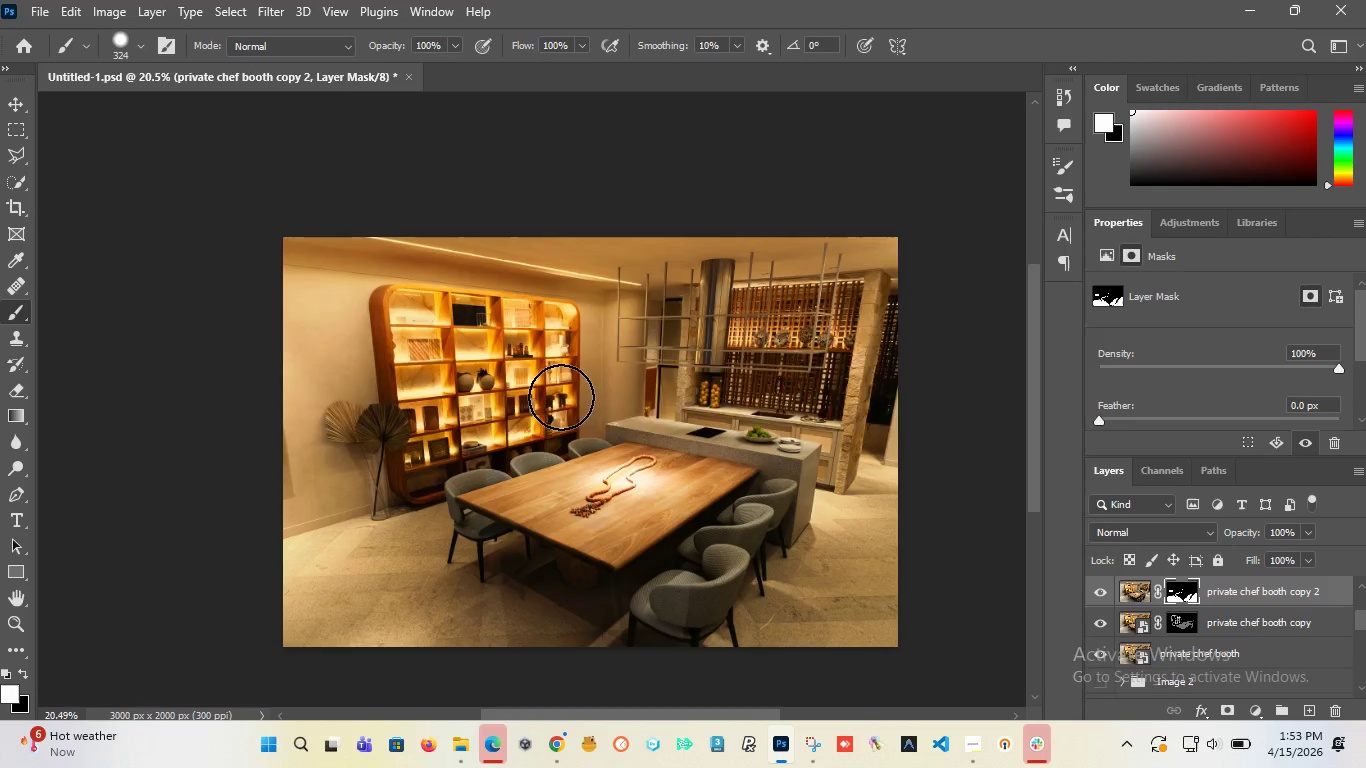 
hold_key(key=AltLeft, duration=1.06)
 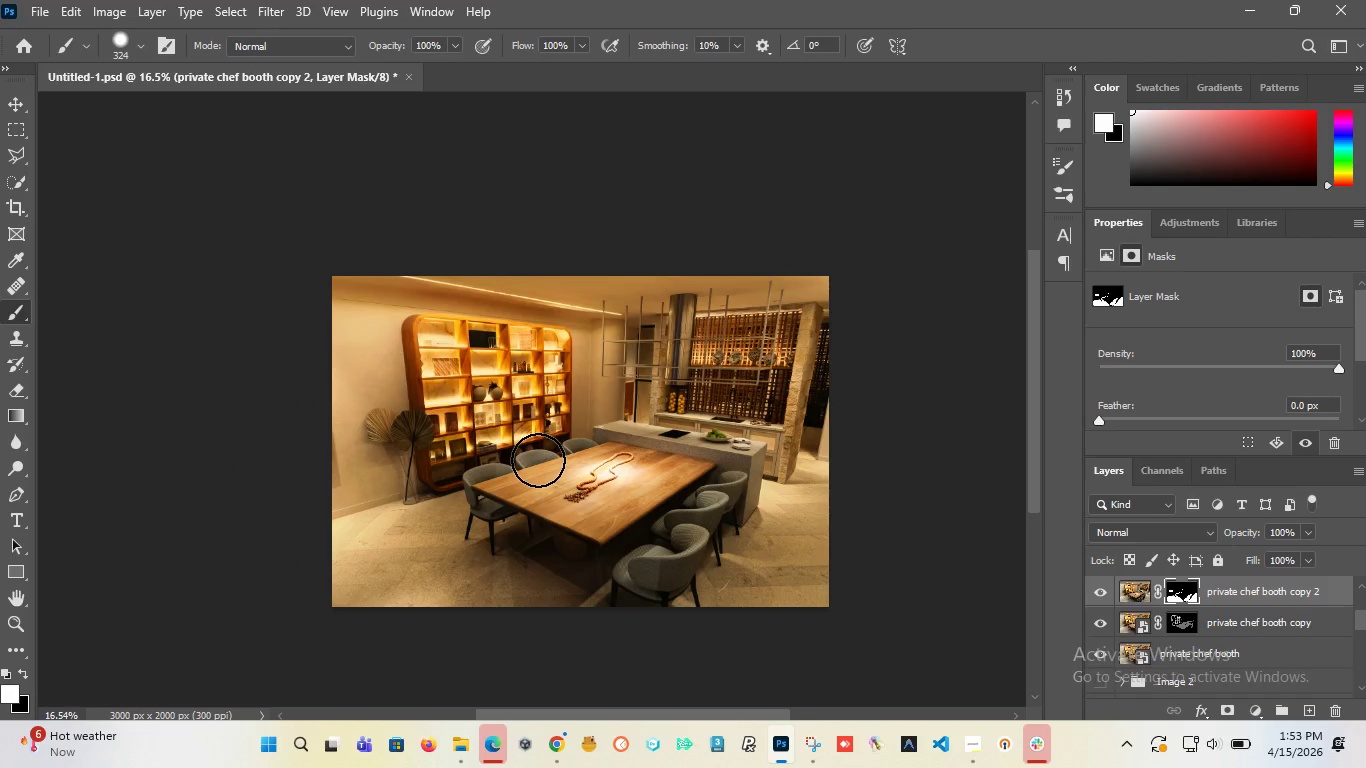 
hold_key(key=AltLeft, duration=9.02)
 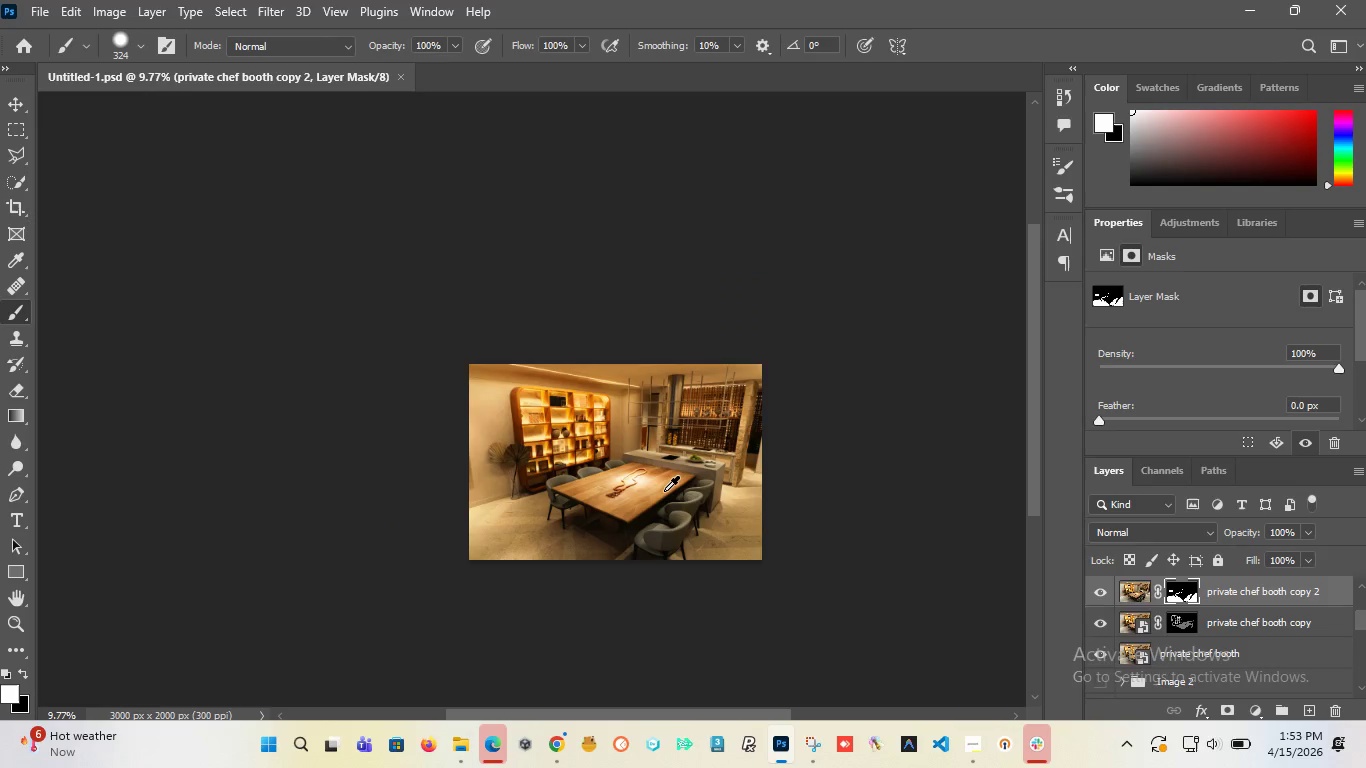 
scroll: coordinate [538, 460], scroll_direction: down, amount: 7.0
 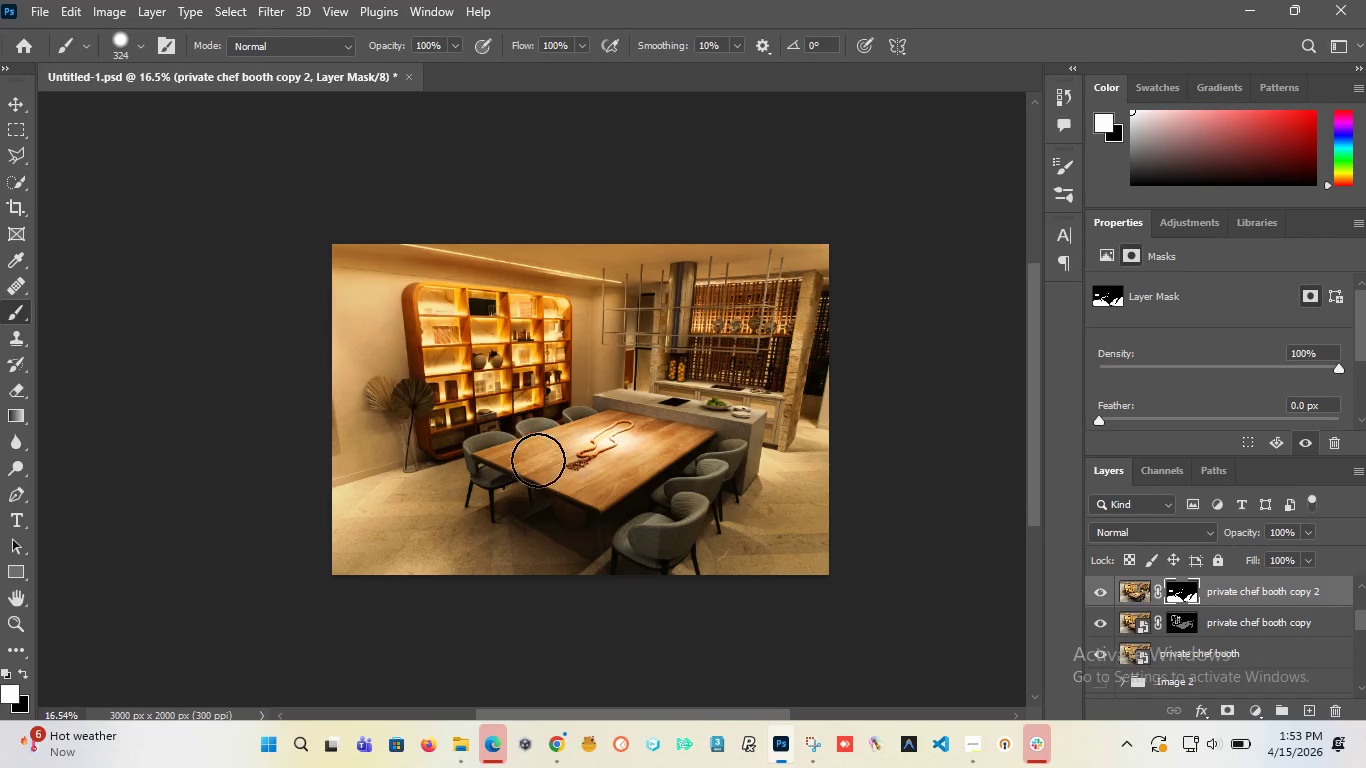 
scroll: coordinate [538, 460], scroll_direction: up, amount: 3.0
 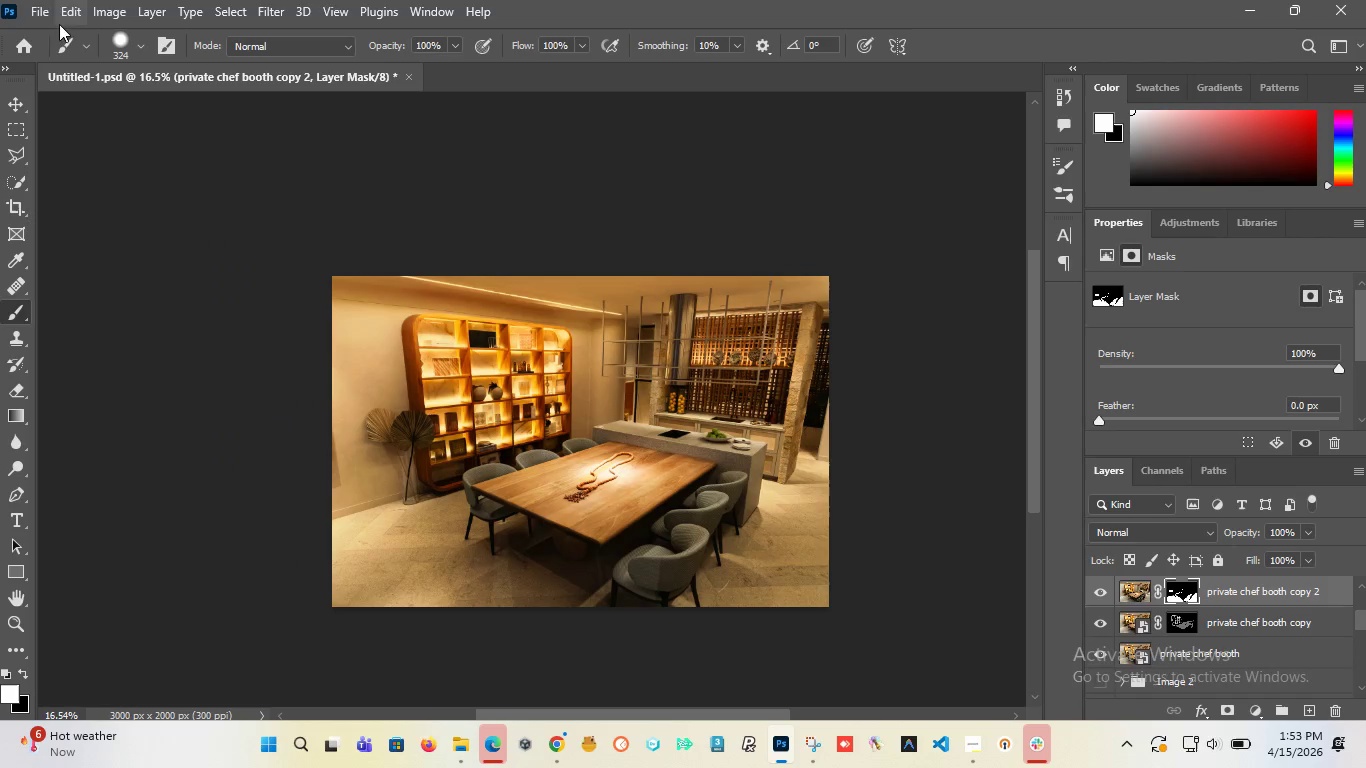 
left_click([42, 15])
 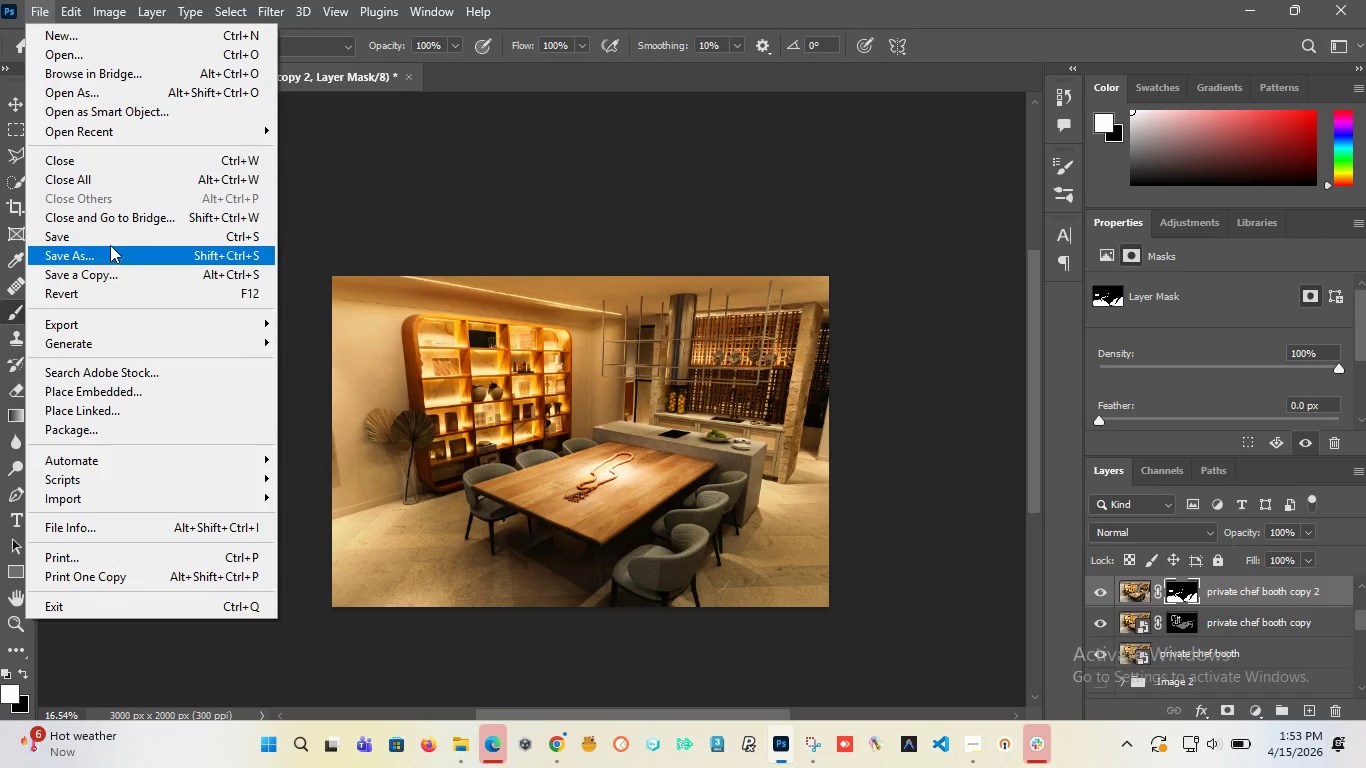 
left_click([107, 237])
 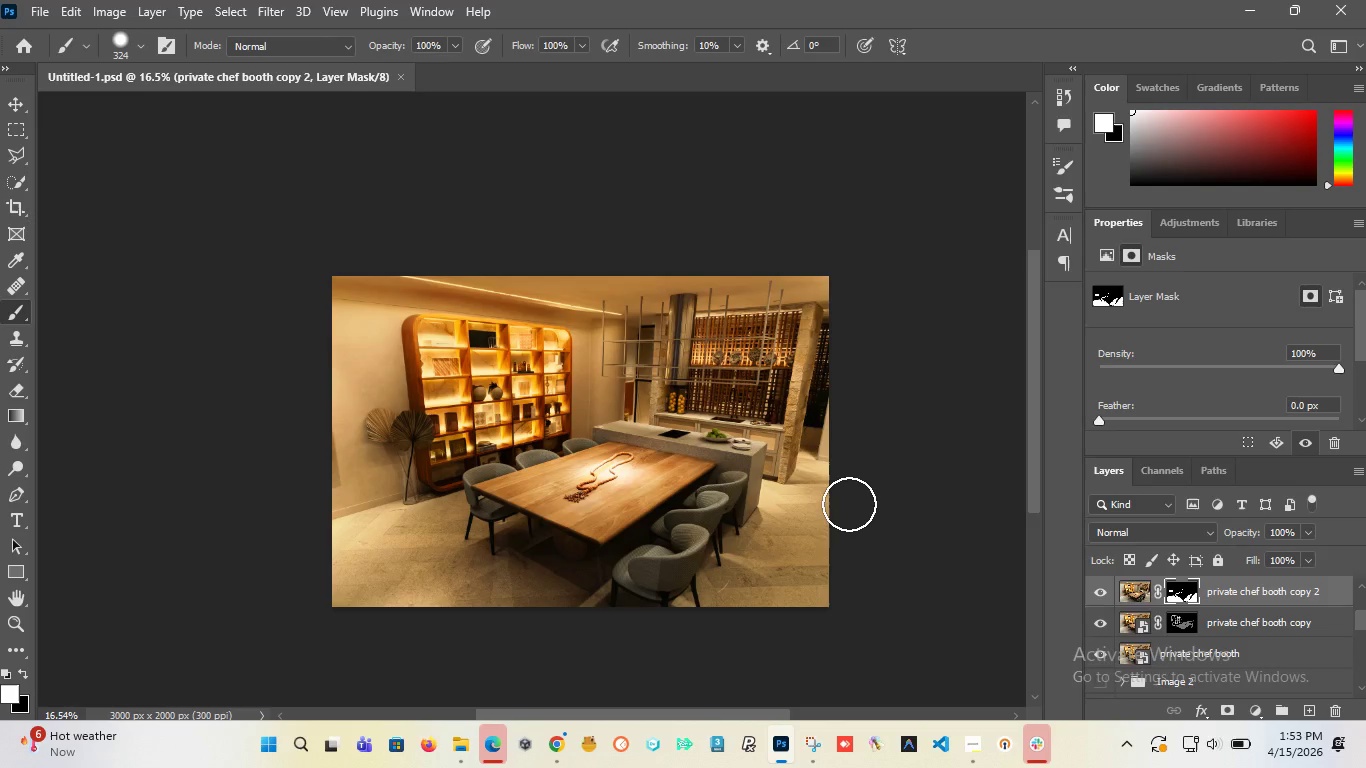 
hold_key(key=AltLeft, duration=1.5)
 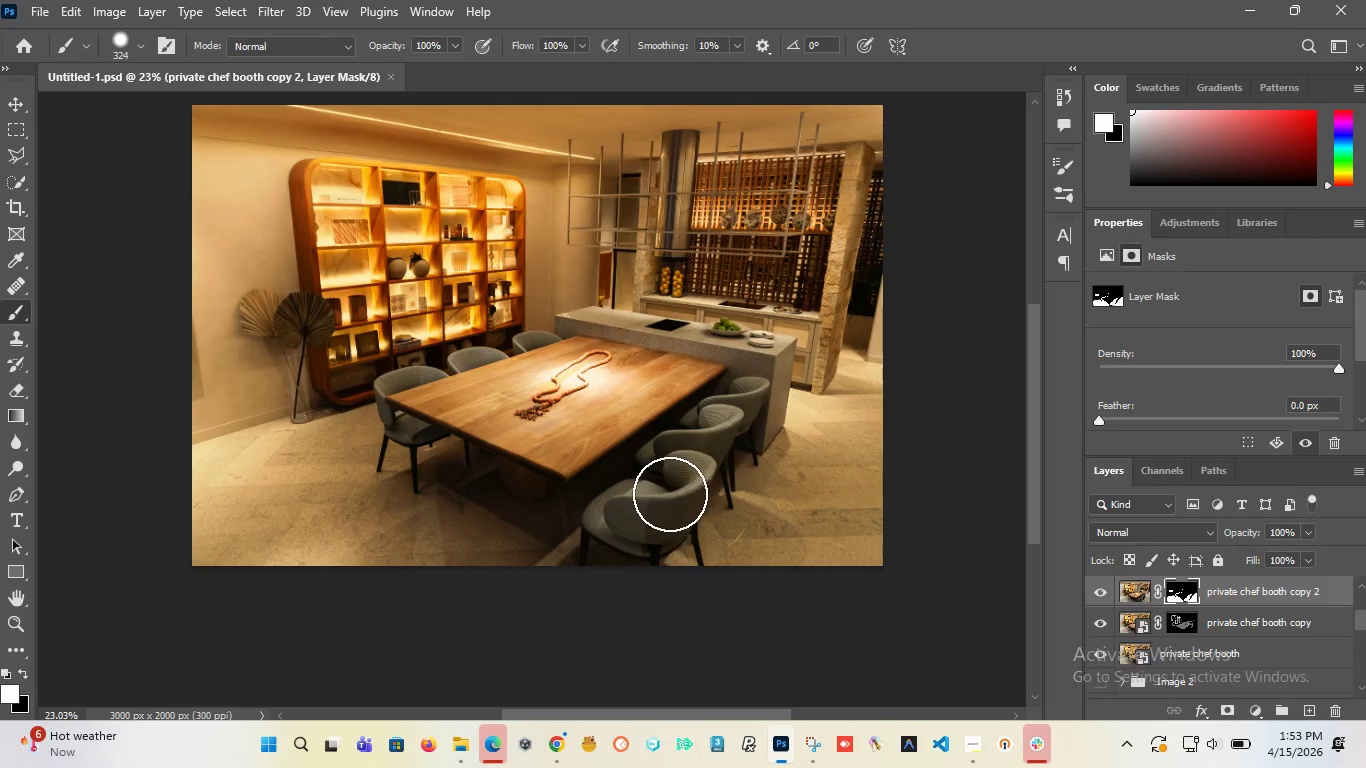 
key(Alt+AltLeft)
 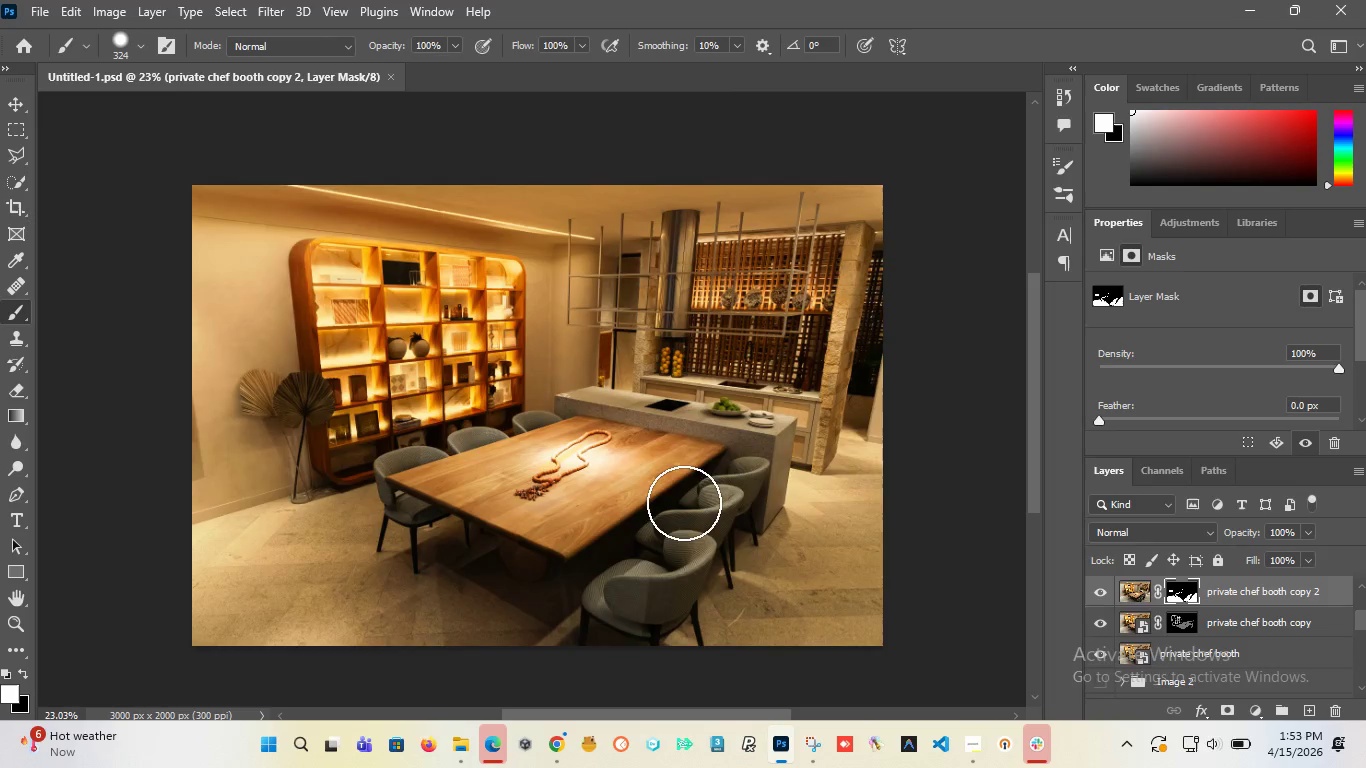 
key(Alt+AltLeft)
 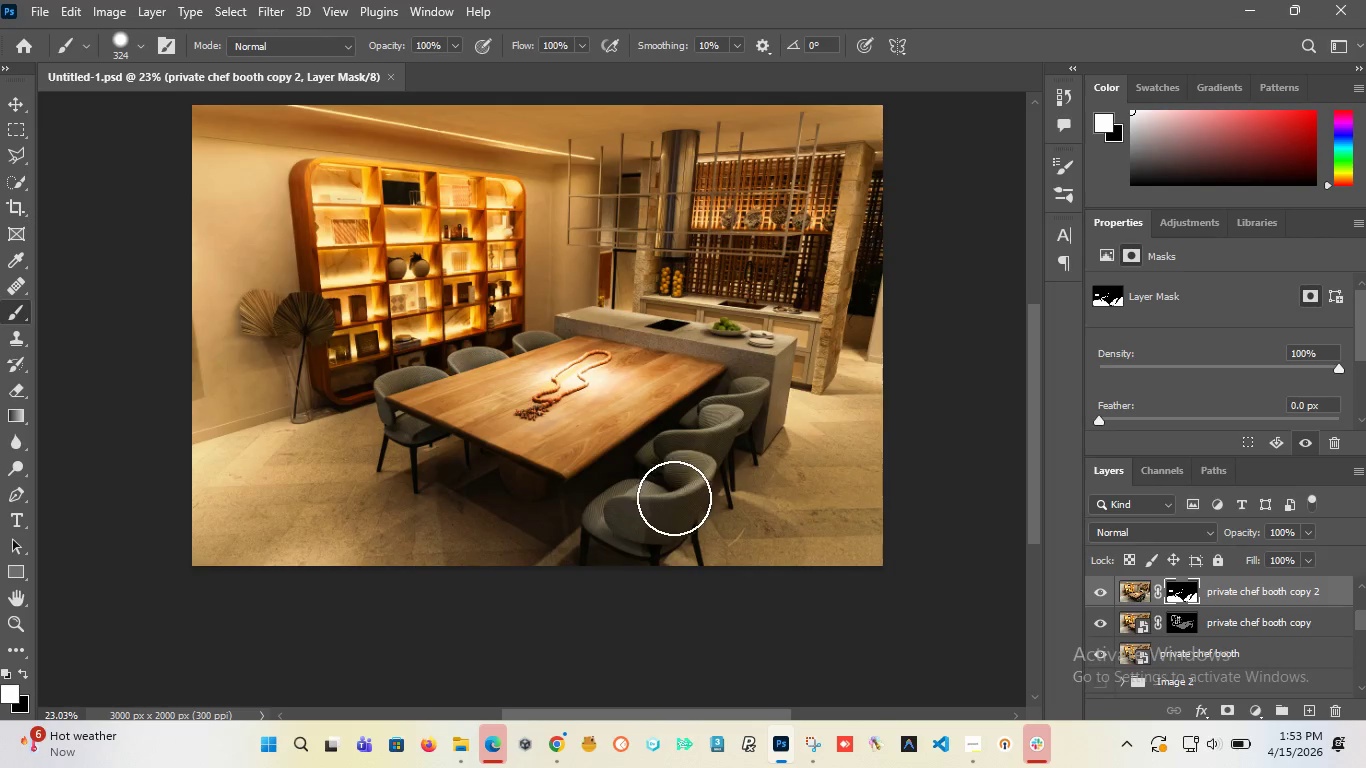 
hold_key(key=AltLeft, duration=1.11)
scroll: coordinate [745, 550], scroll_direction: up, amount: 5.0
 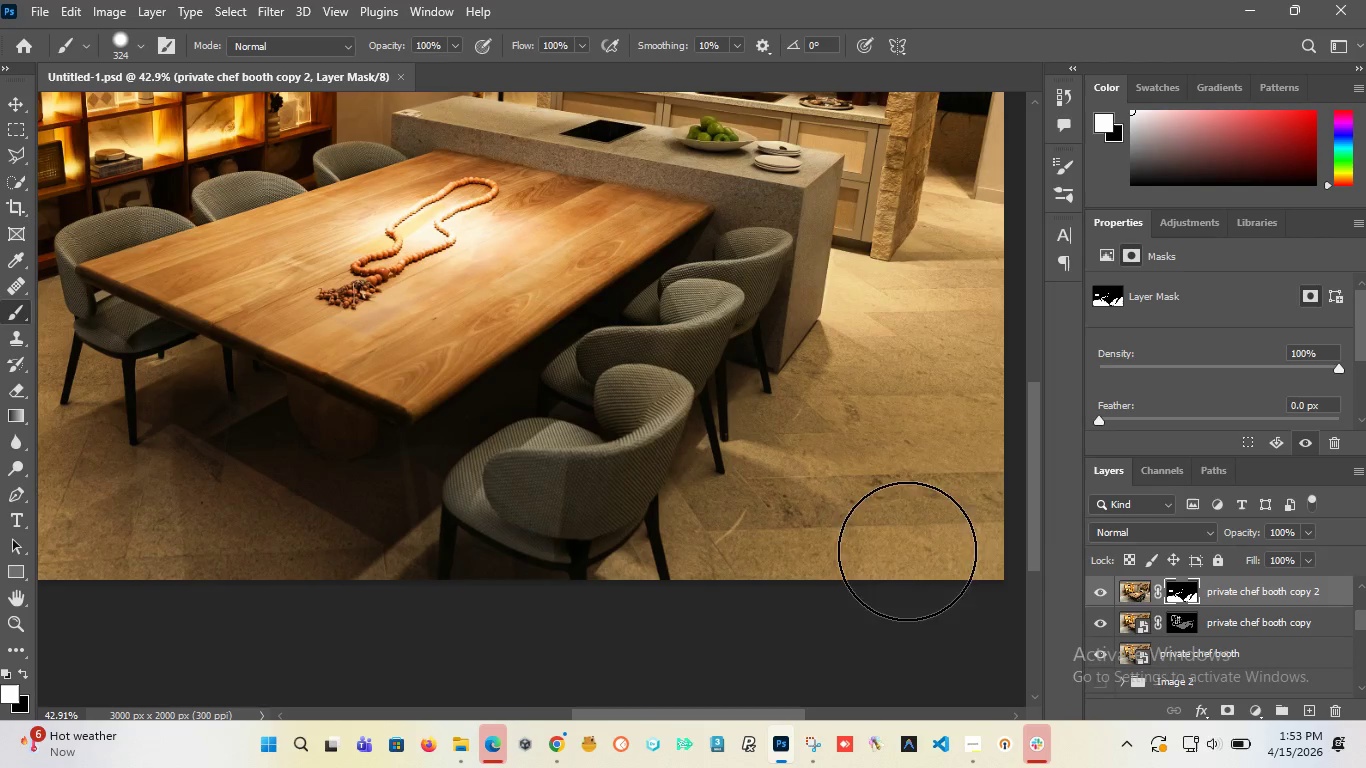 
hold_key(key=AltLeft, duration=1.45)
scroll: coordinate [731, 388], scroll_direction: down, amount: 9.0
 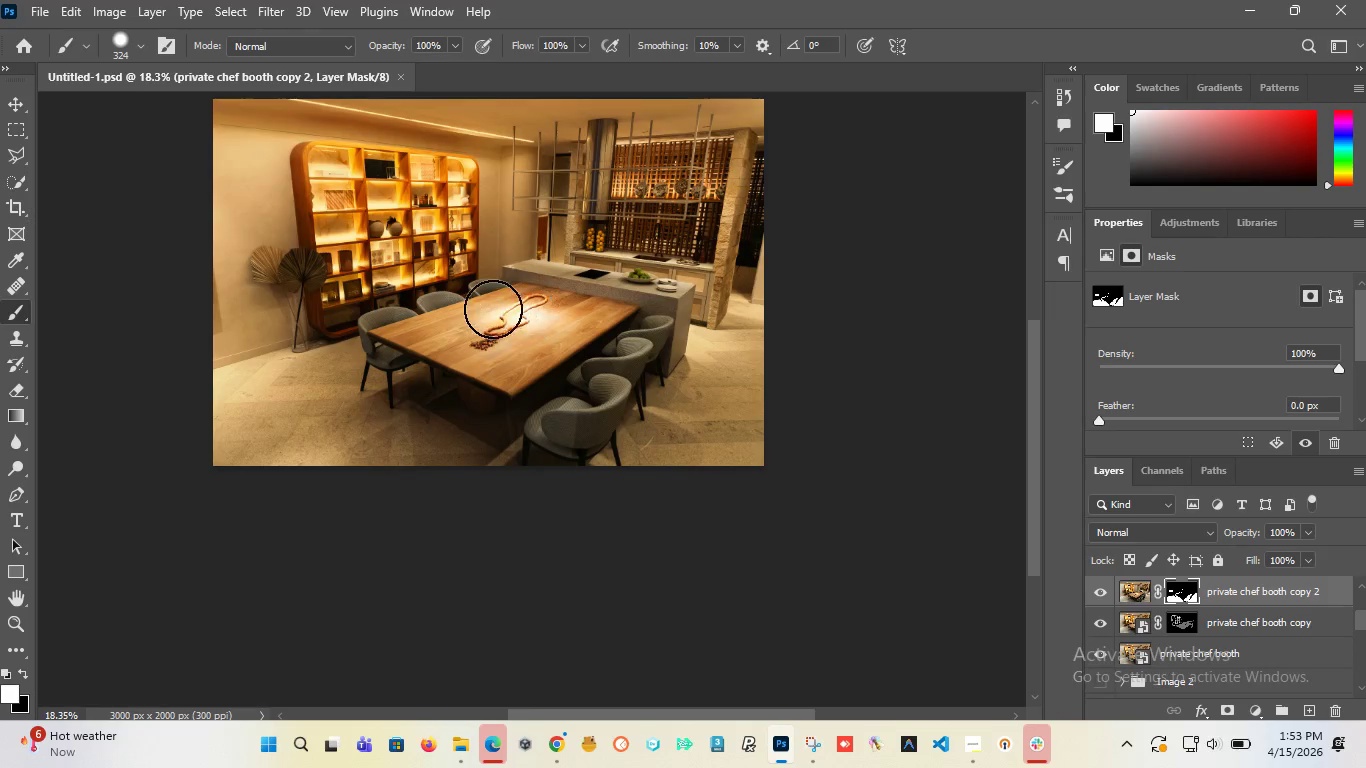 
scroll: coordinate [489, 309], scroll_direction: up, amount: 3.0
 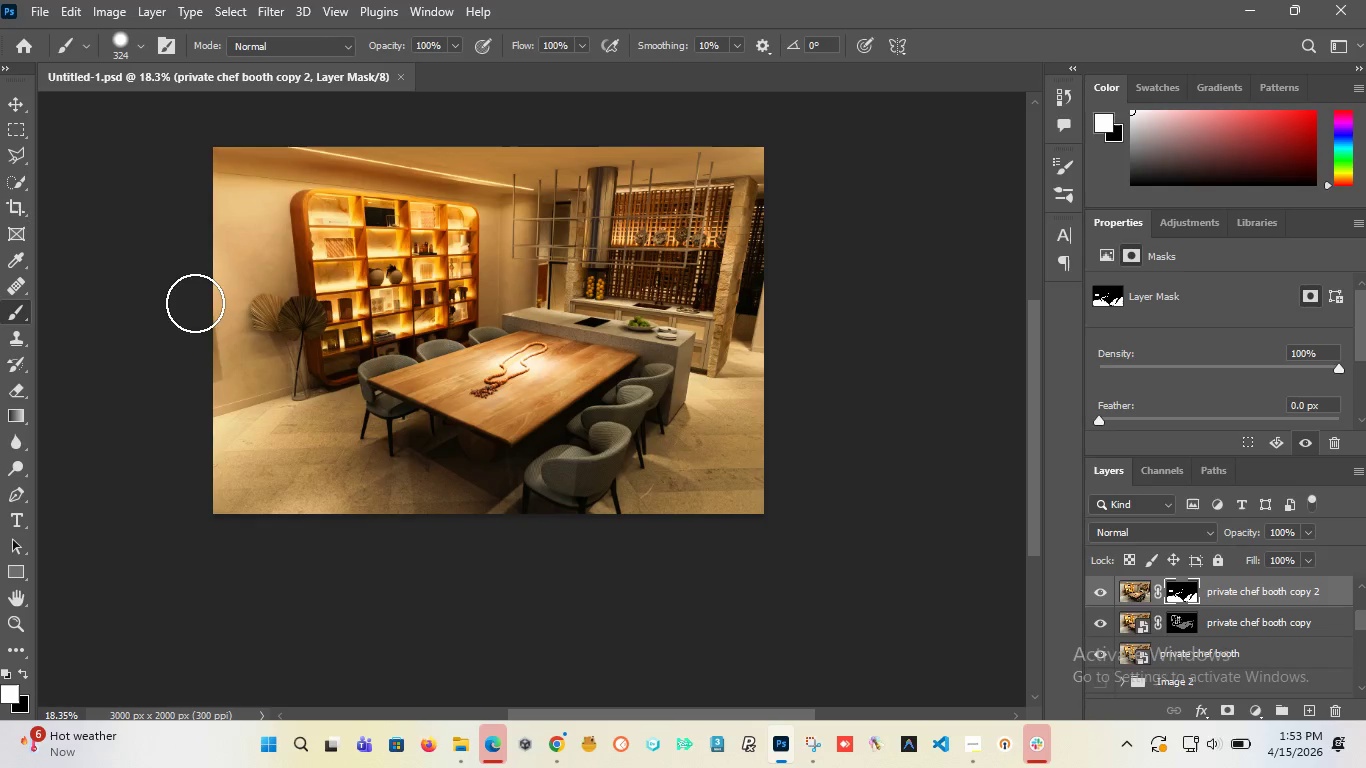 
key(X)
 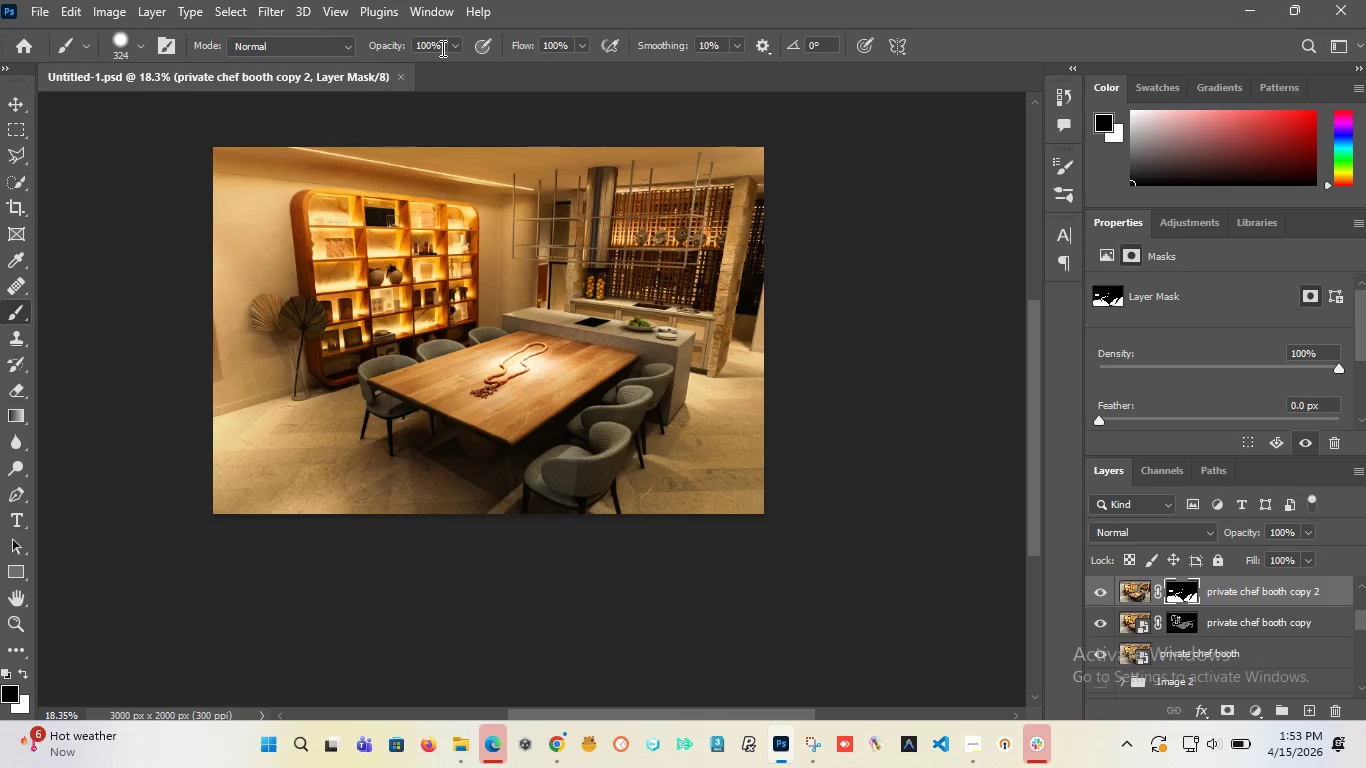 
left_click_drag(start_coordinate=[441, 48], to_coordinate=[376, 52])
 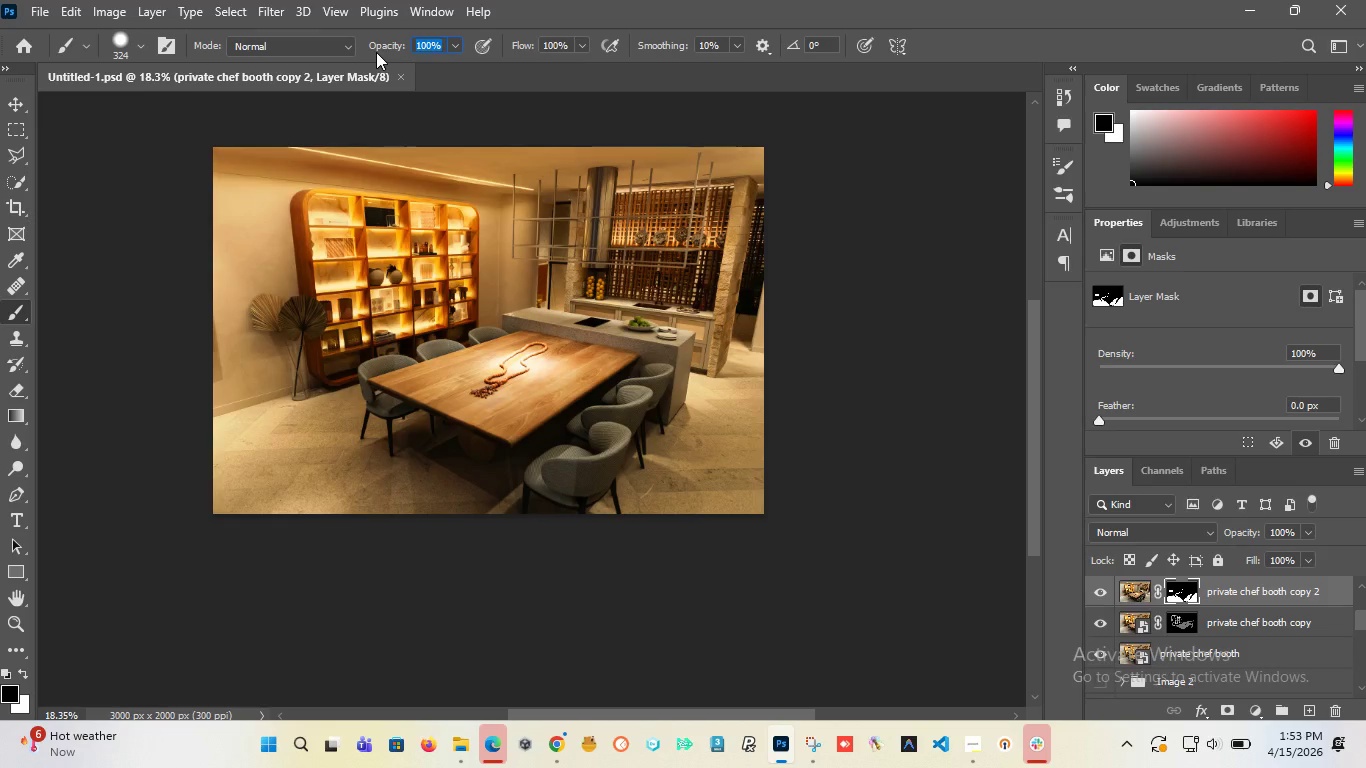 
type(30)
 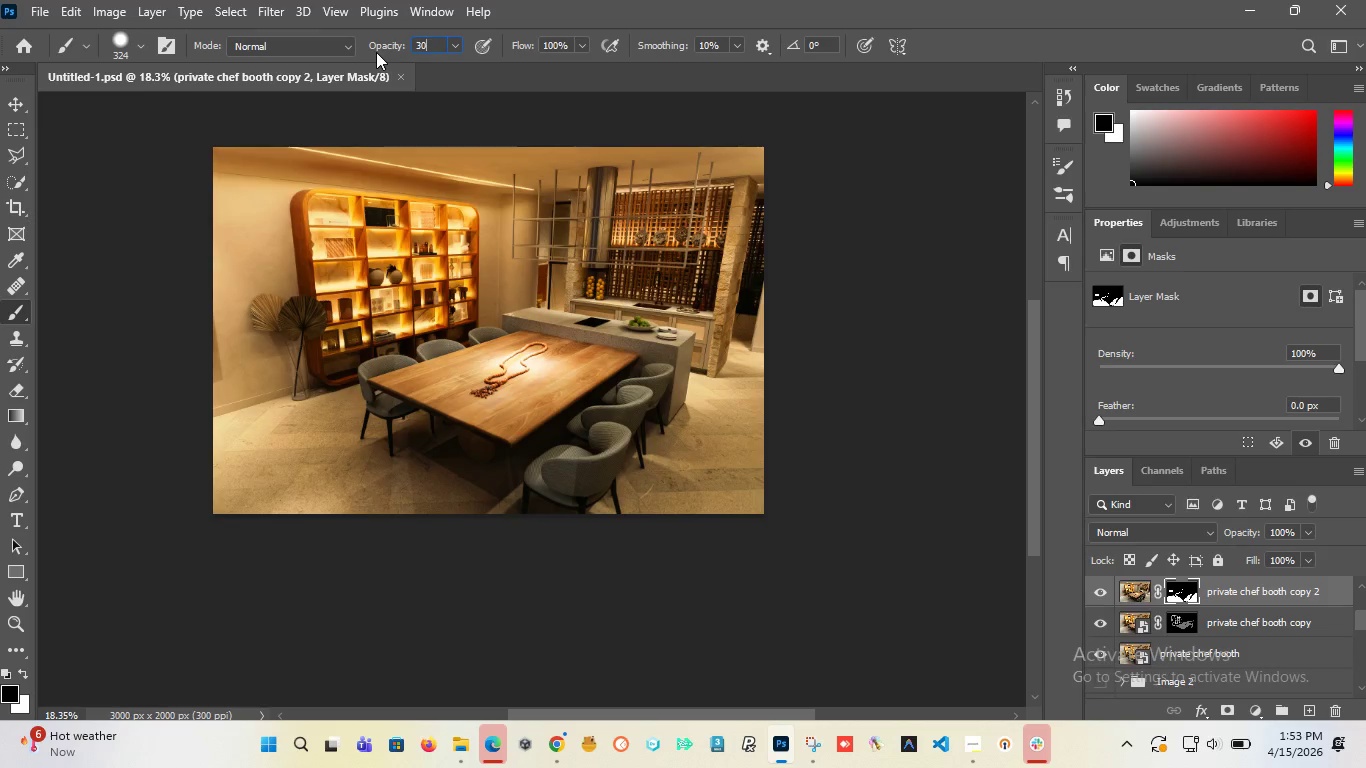 
key(Enter)
 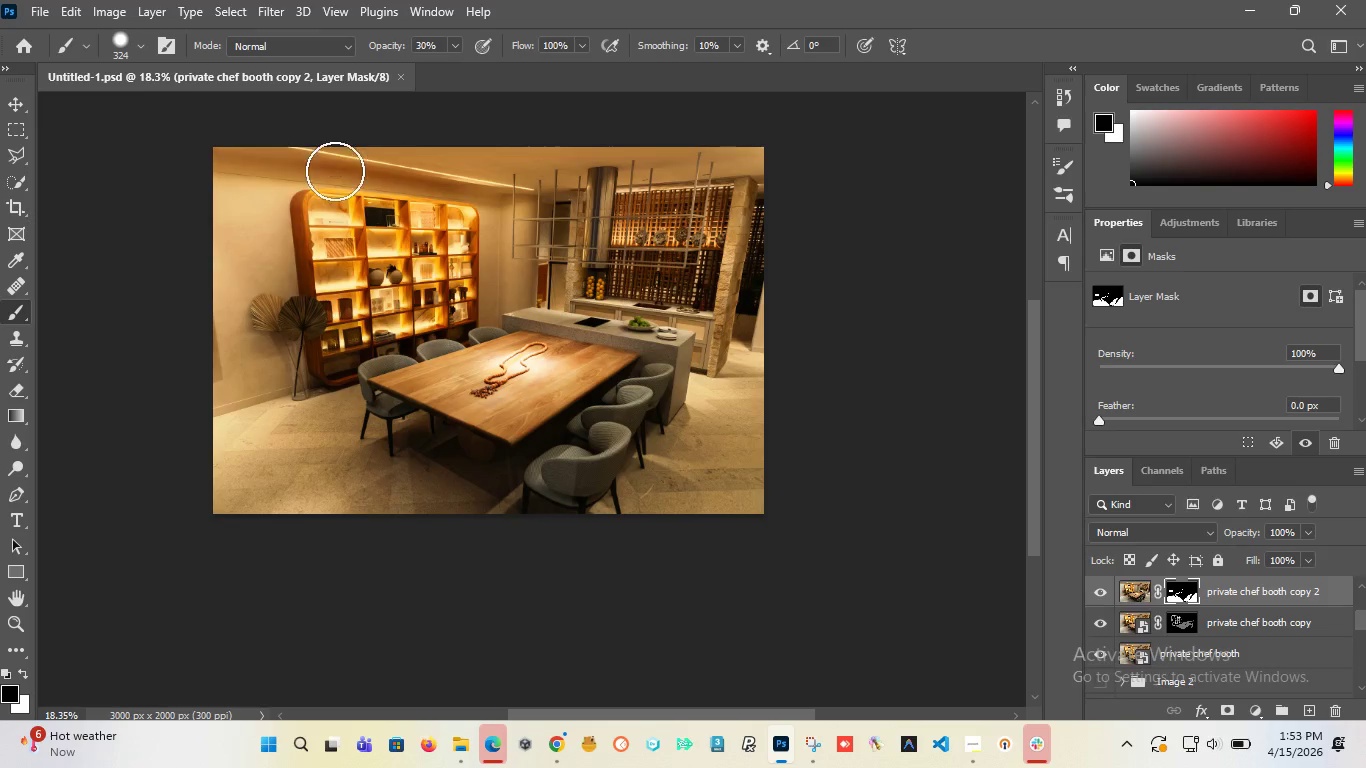 
hold_key(key=AltLeft, duration=1.52)
hold_key(key=AltLeft, duration=1.5)
scroll: coordinate [724, 422], scroll_direction: up, amount: 14.0
 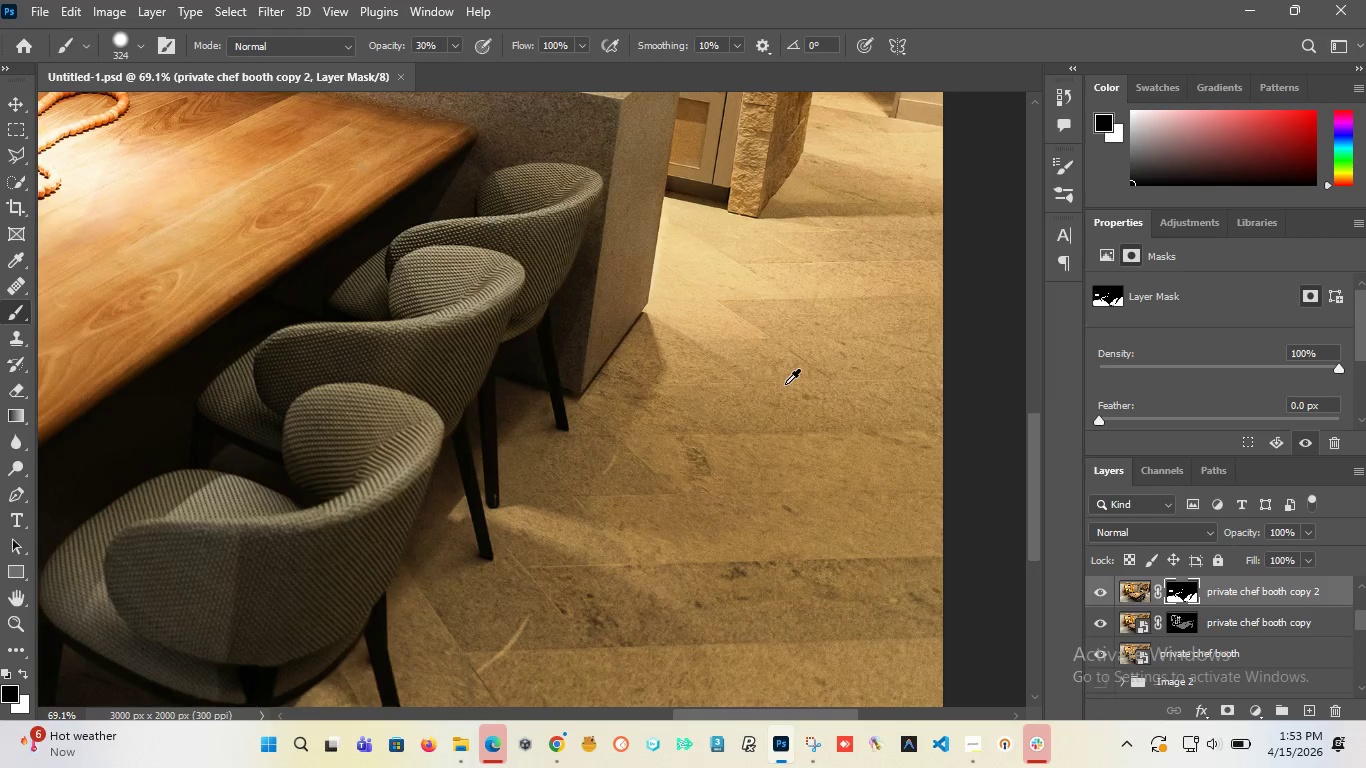 
hold_key(key=AltLeft, duration=1.5)
 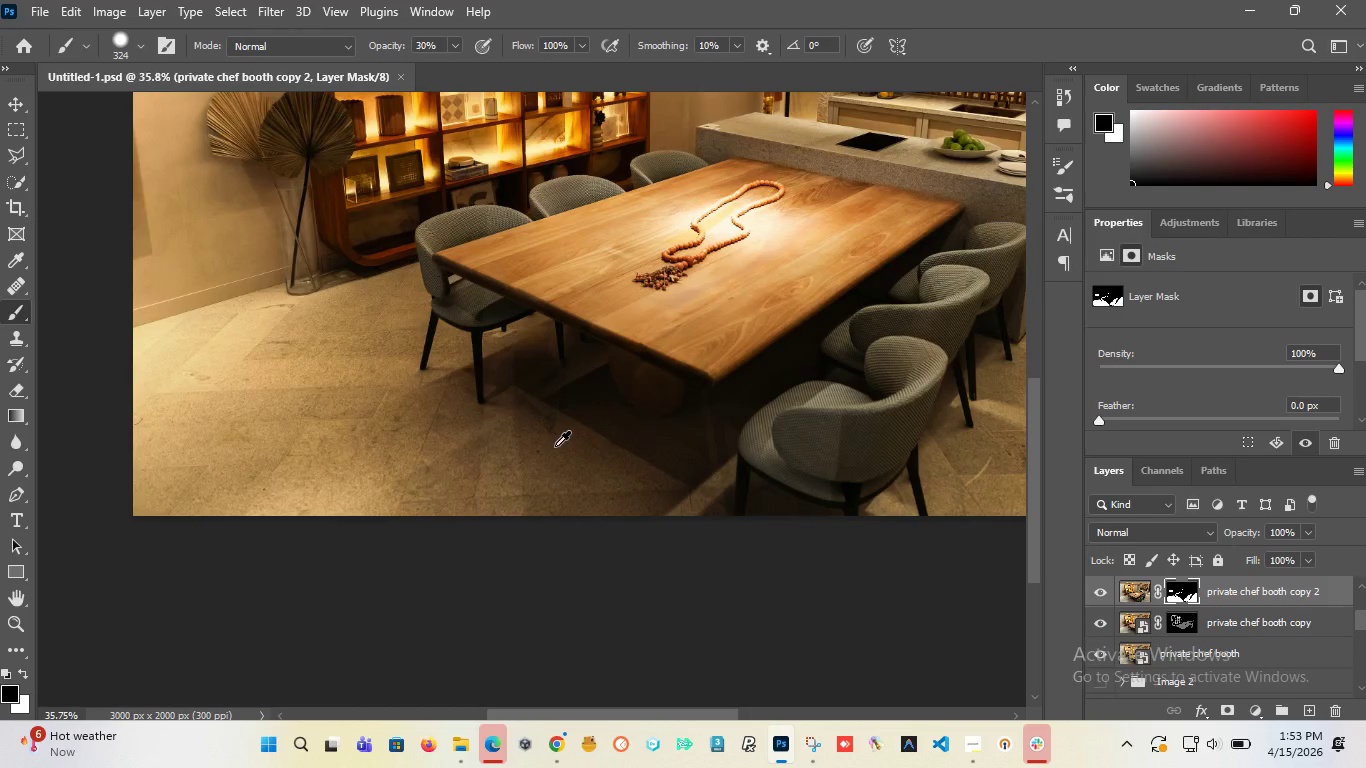 
scroll: coordinate [785, 384], scroll_direction: down, amount: 12.0
 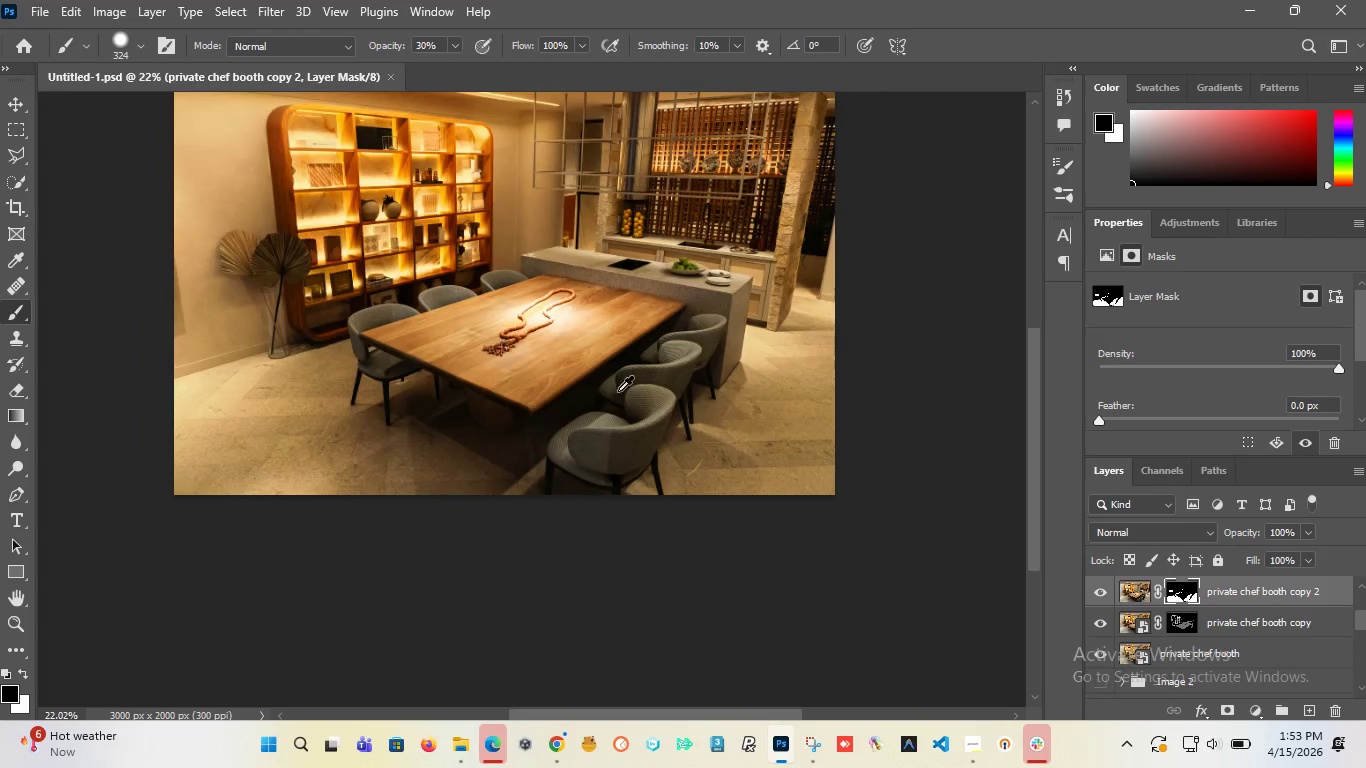 
hold_key(key=AltLeft, duration=1.5)
scroll: coordinate [551, 446], scroll_direction: up, amount: 5.0
 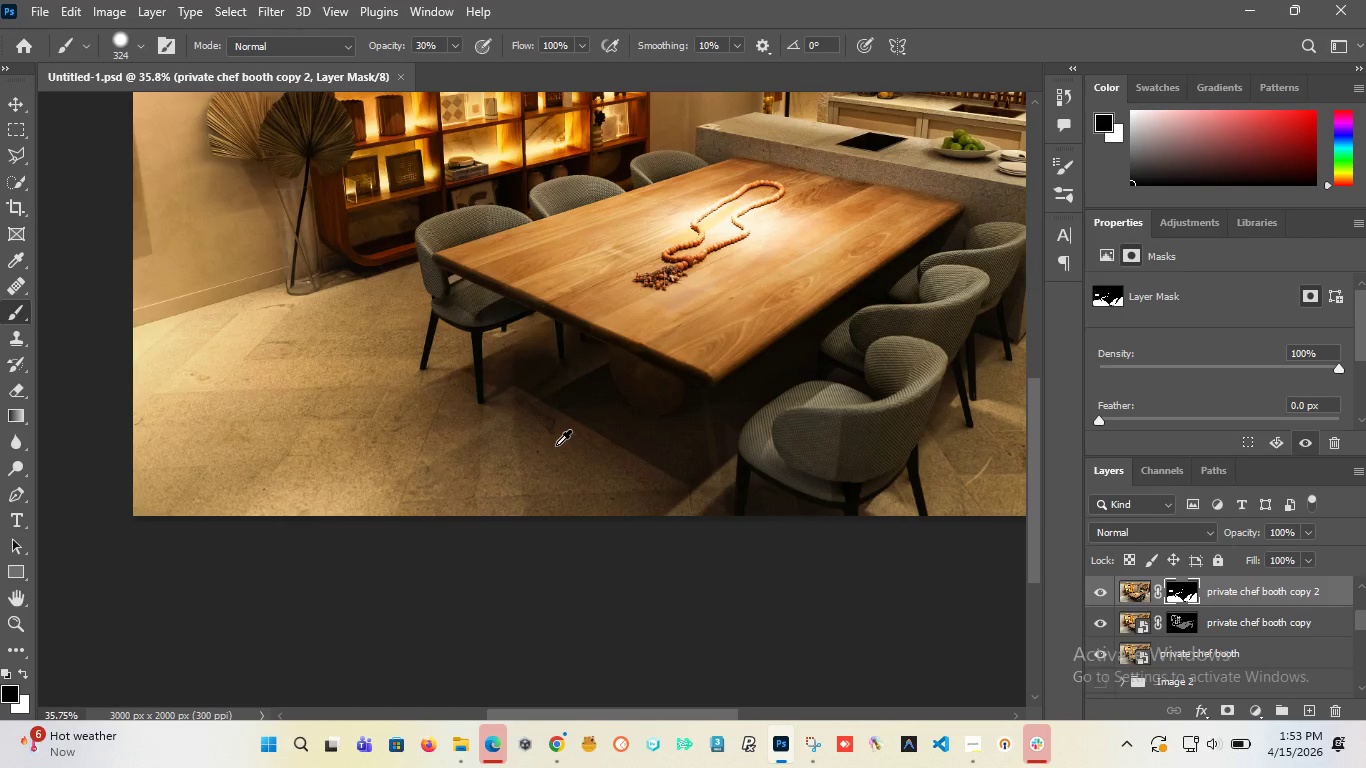 
hold_key(key=AltLeft, duration=1.5)
scroll: coordinate [496, 419], scroll_direction: down, amount: 1.0
 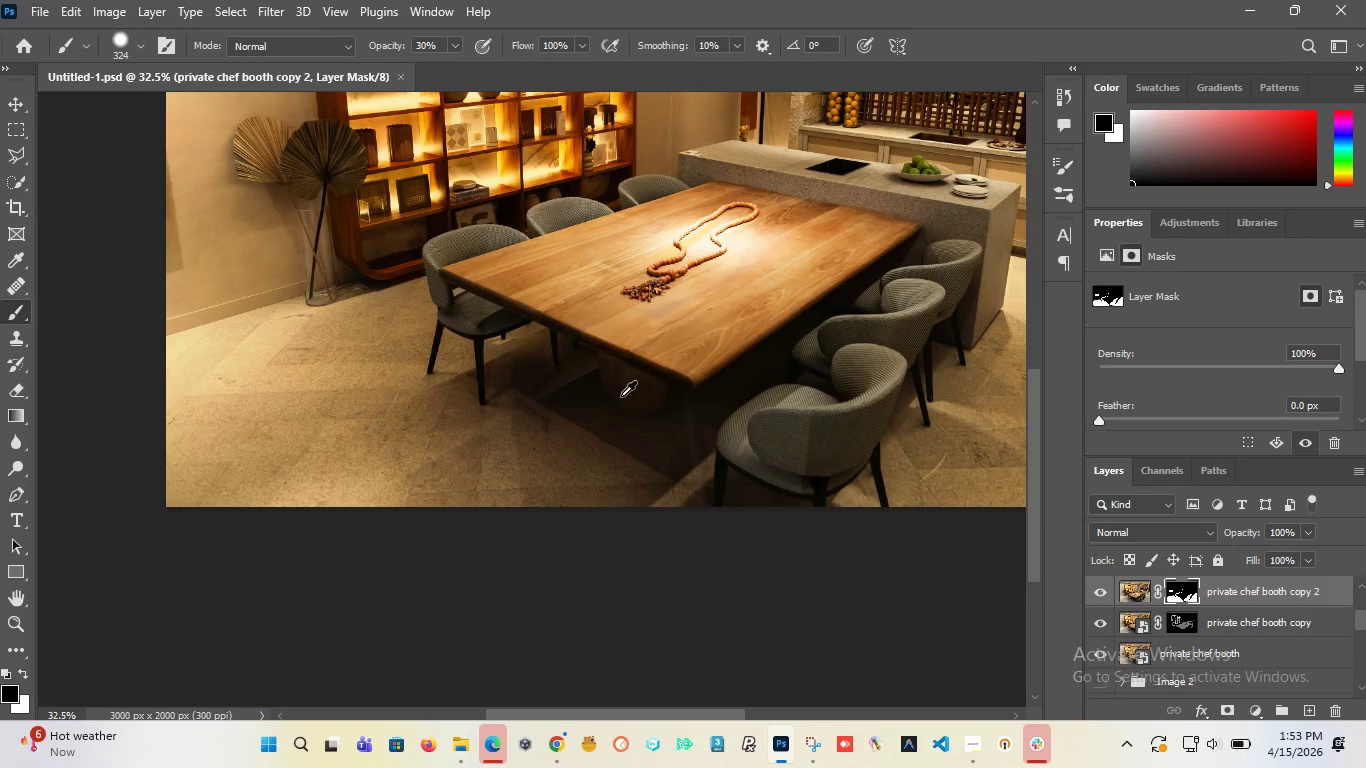 
hold_key(key=AltLeft, duration=1.51)
scroll: coordinate [640, 394], scroll_direction: up, amount: 11.0
 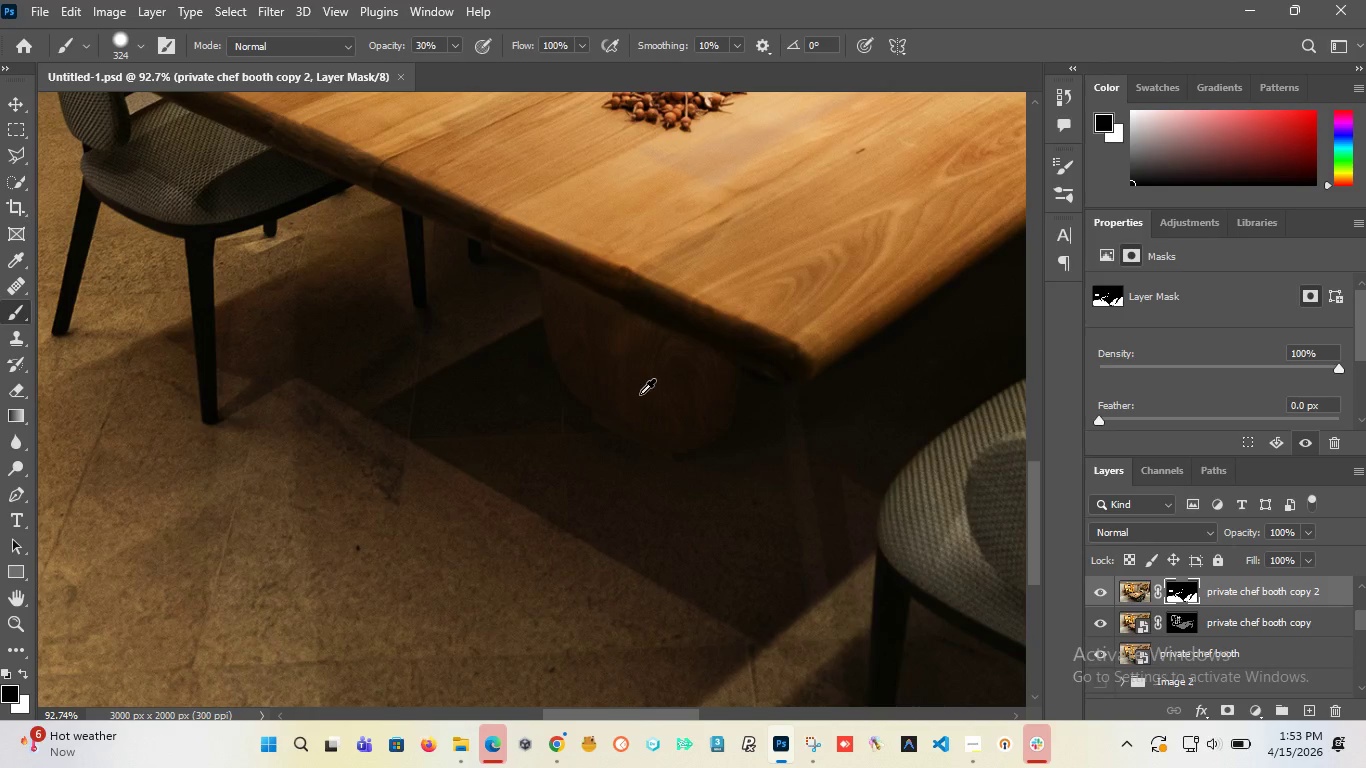 
hold_key(key=AltLeft, duration=1.5)
hold_key(key=AltLeft, duration=0.67)
scroll: coordinate [538, 262], scroll_direction: down, amount: 1.0
 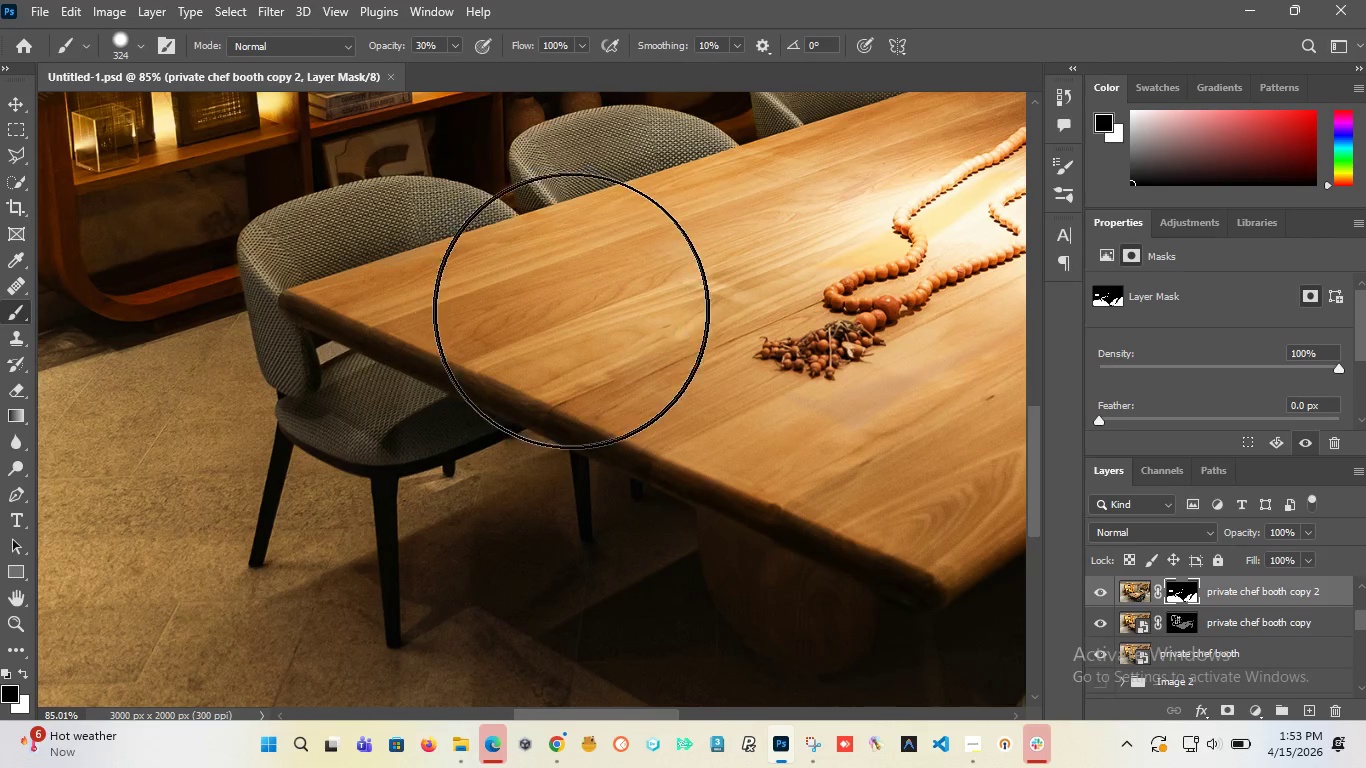 
hold_key(key=AltLeft, duration=1.27)
 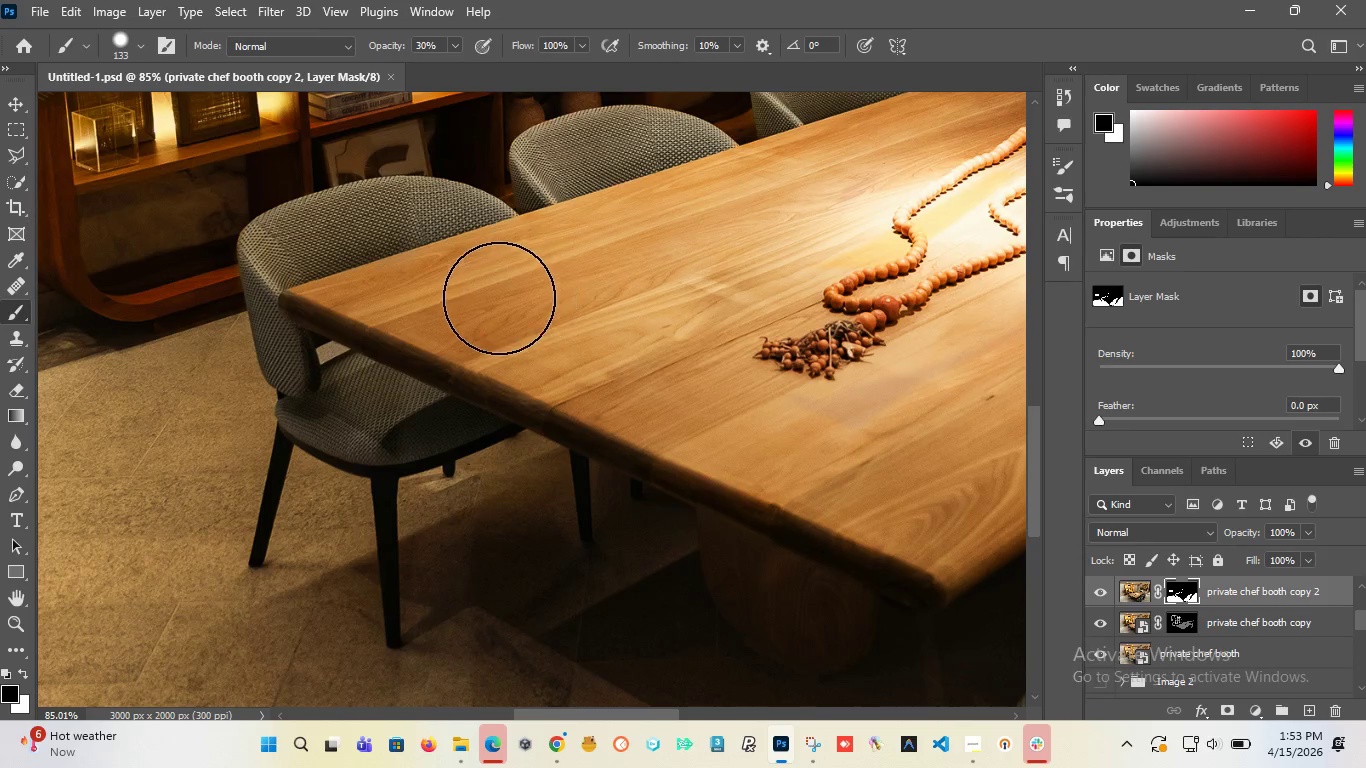 
hold_key(key=AltLeft, duration=15.66)
left_click_drag(start_coordinate=[567, 281], to_coordinate=[624, 287])
 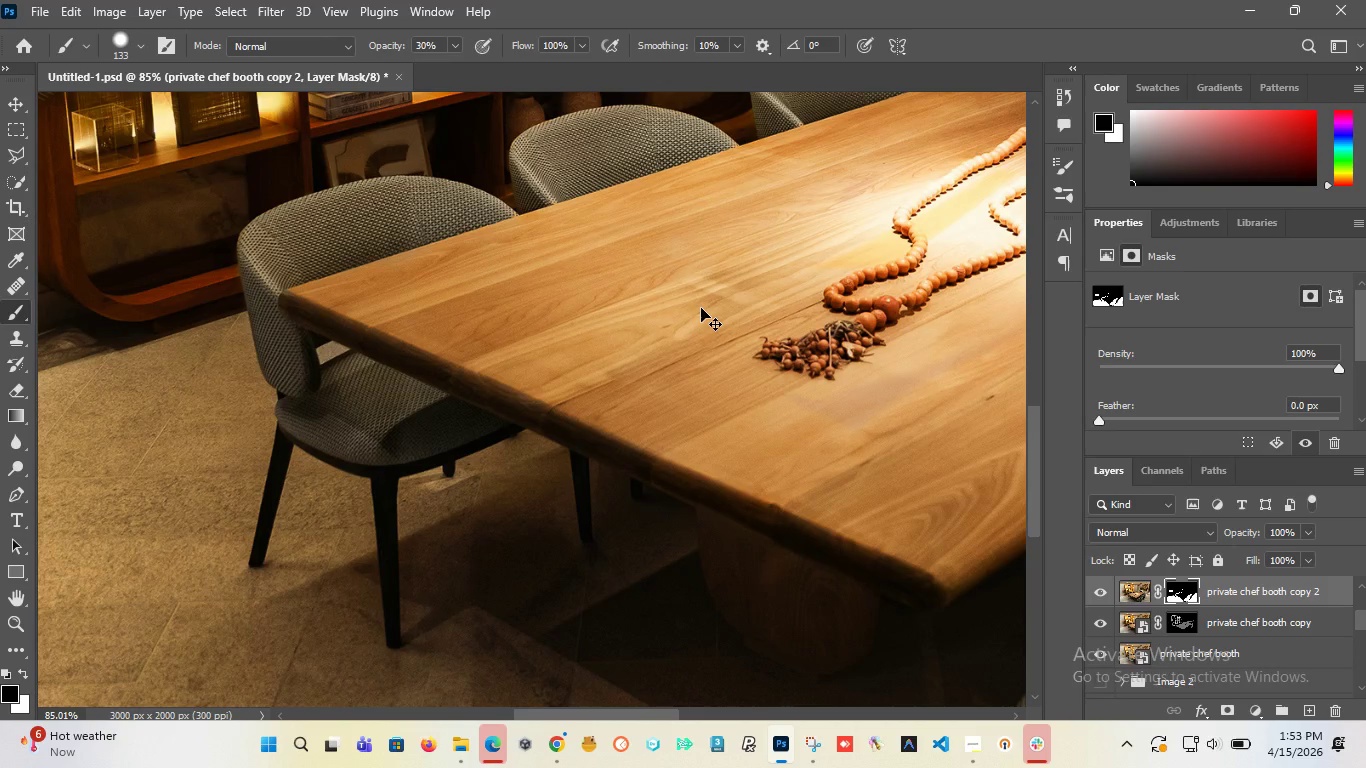 
key(Control+Z)
 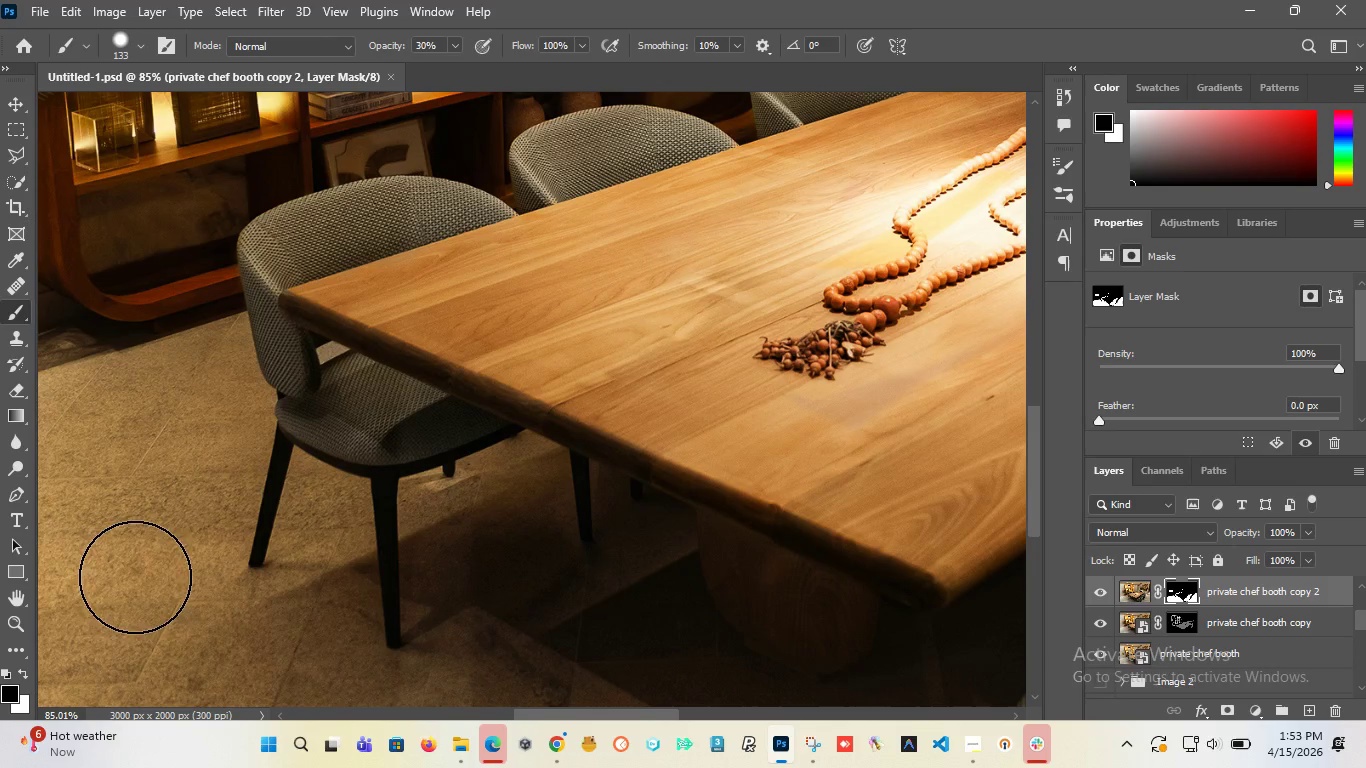 
key(X)
 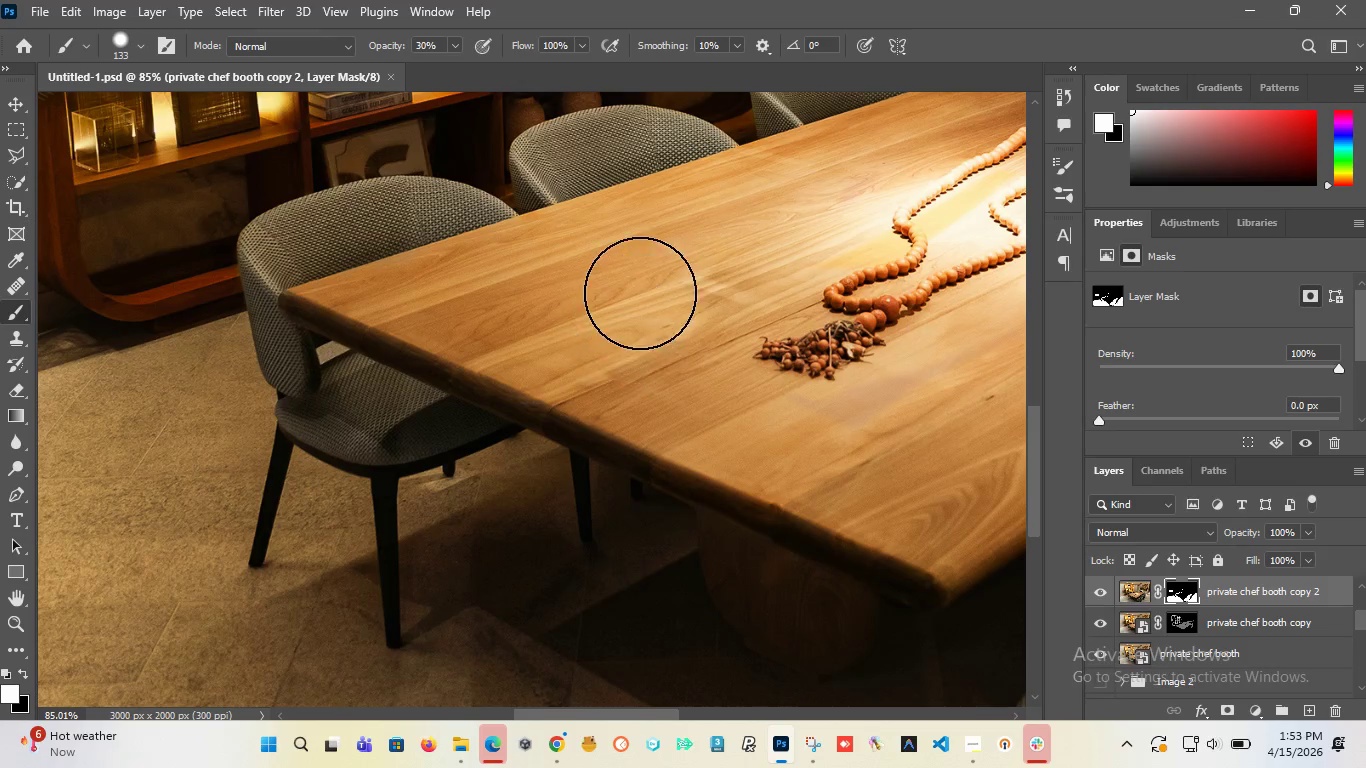 
left_click_drag(start_coordinate=[643, 288], to_coordinate=[657, 350])
 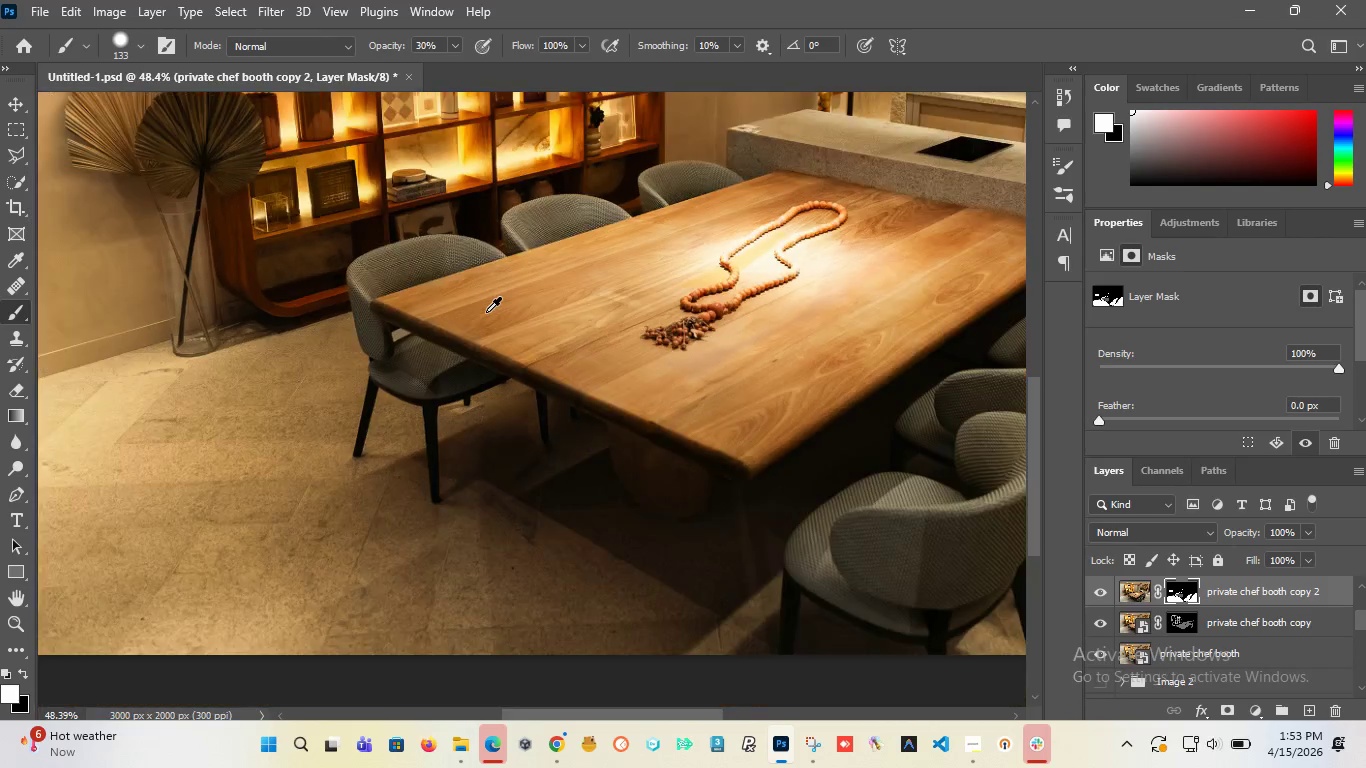 
hold_key(key=AltLeft, duration=1.53)
 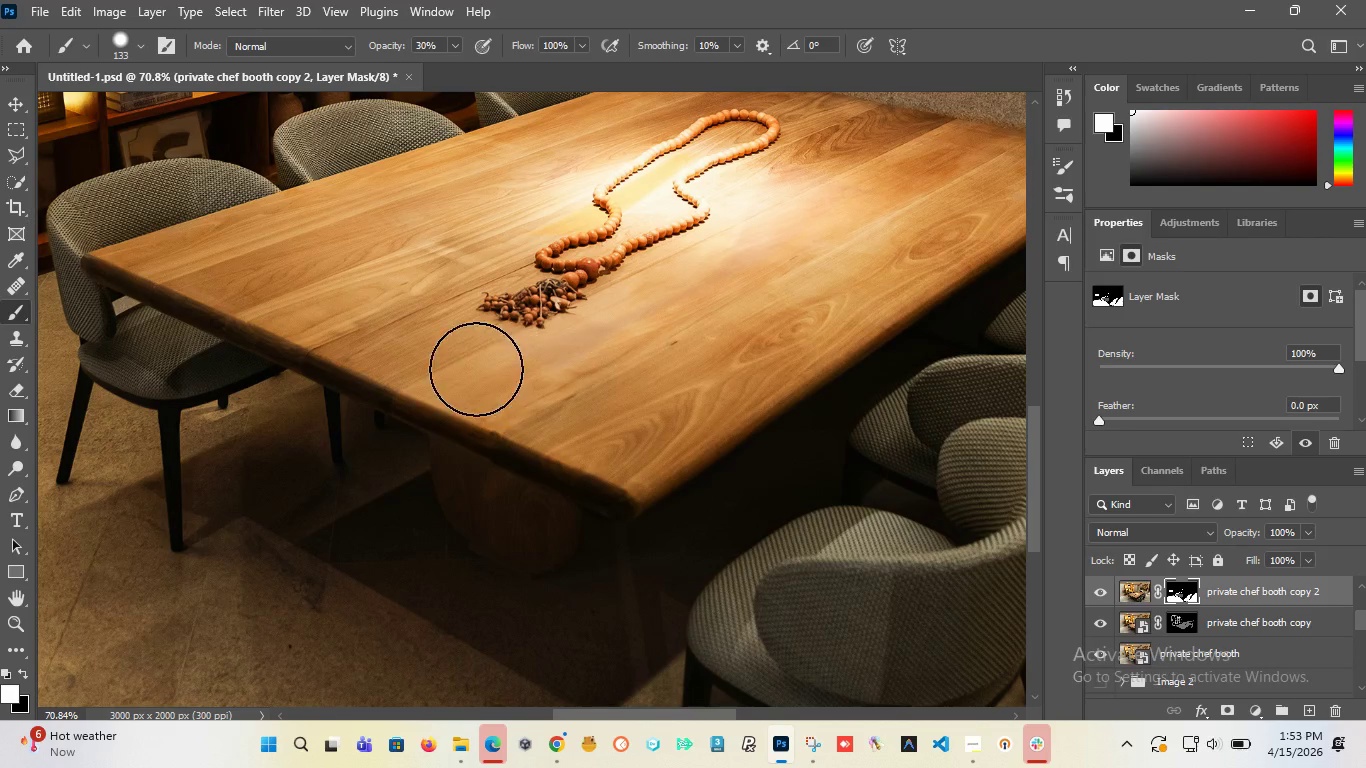 
key(Alt+AltLeft)
 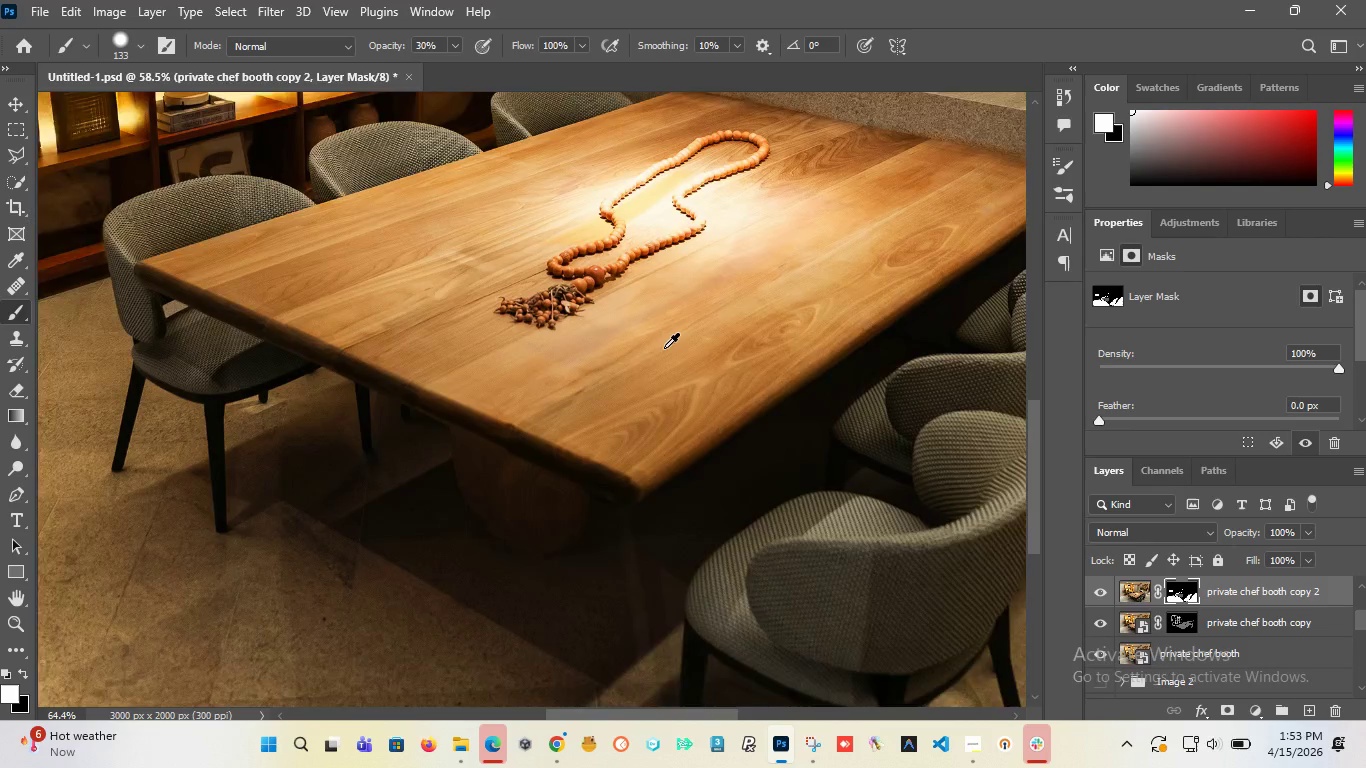 
key(Alt+AltLeft)
 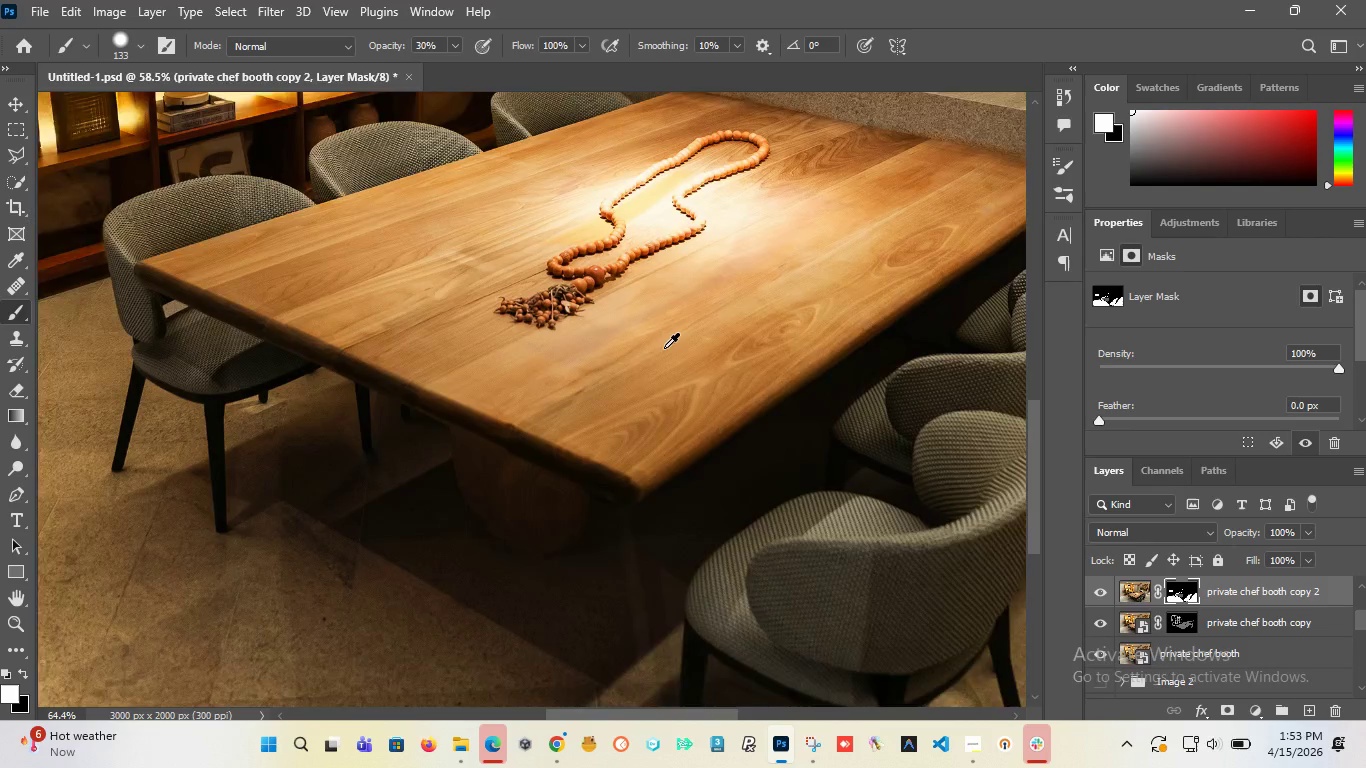 
key(Alt+AltLeft)
 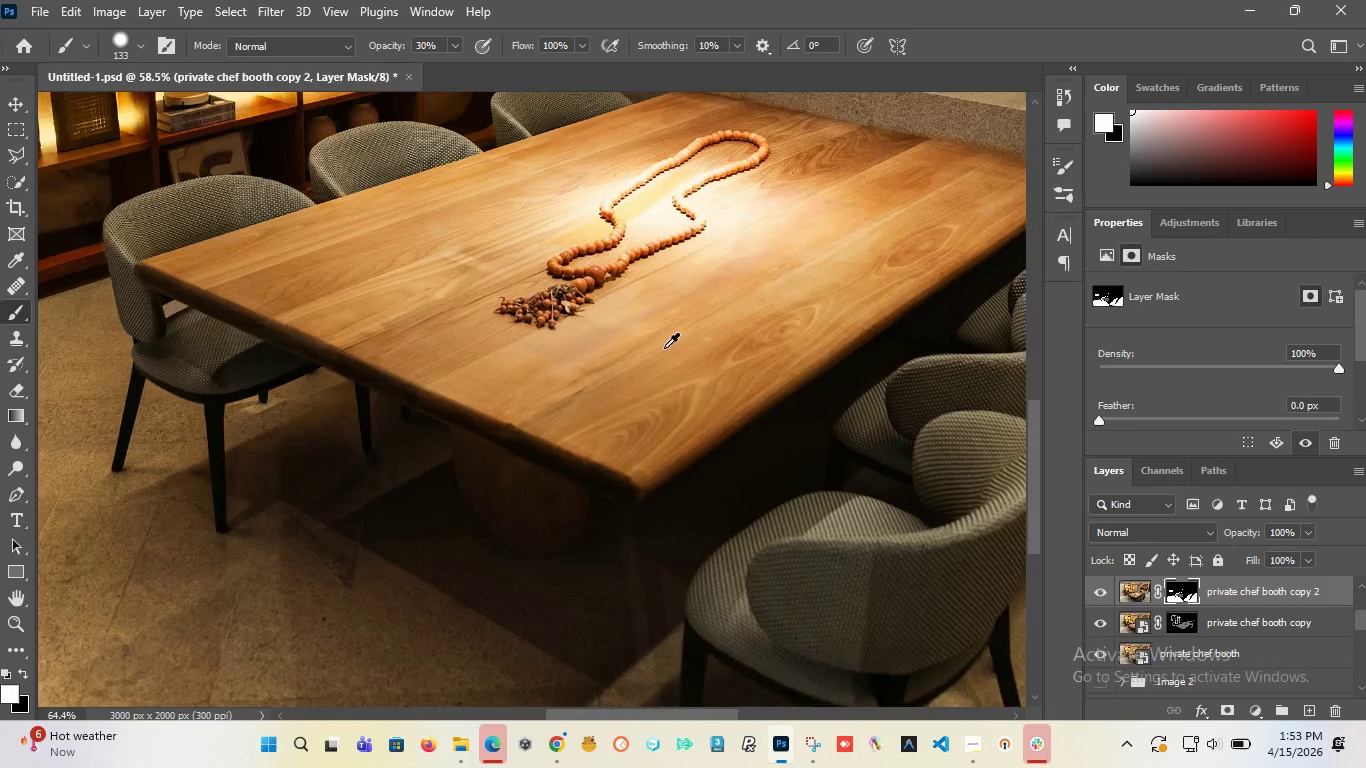 
key(Alt+AltLeft)
 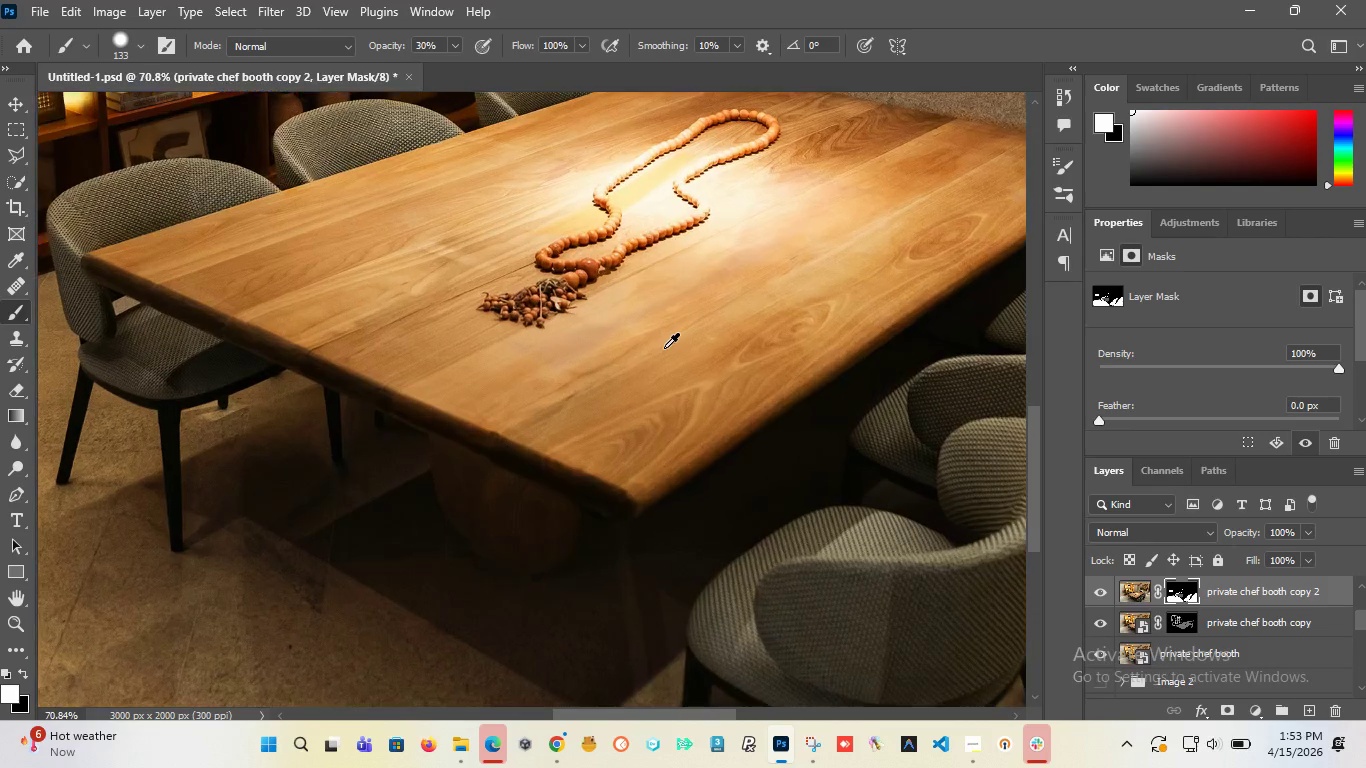 
key(Alt+AltLeft)
 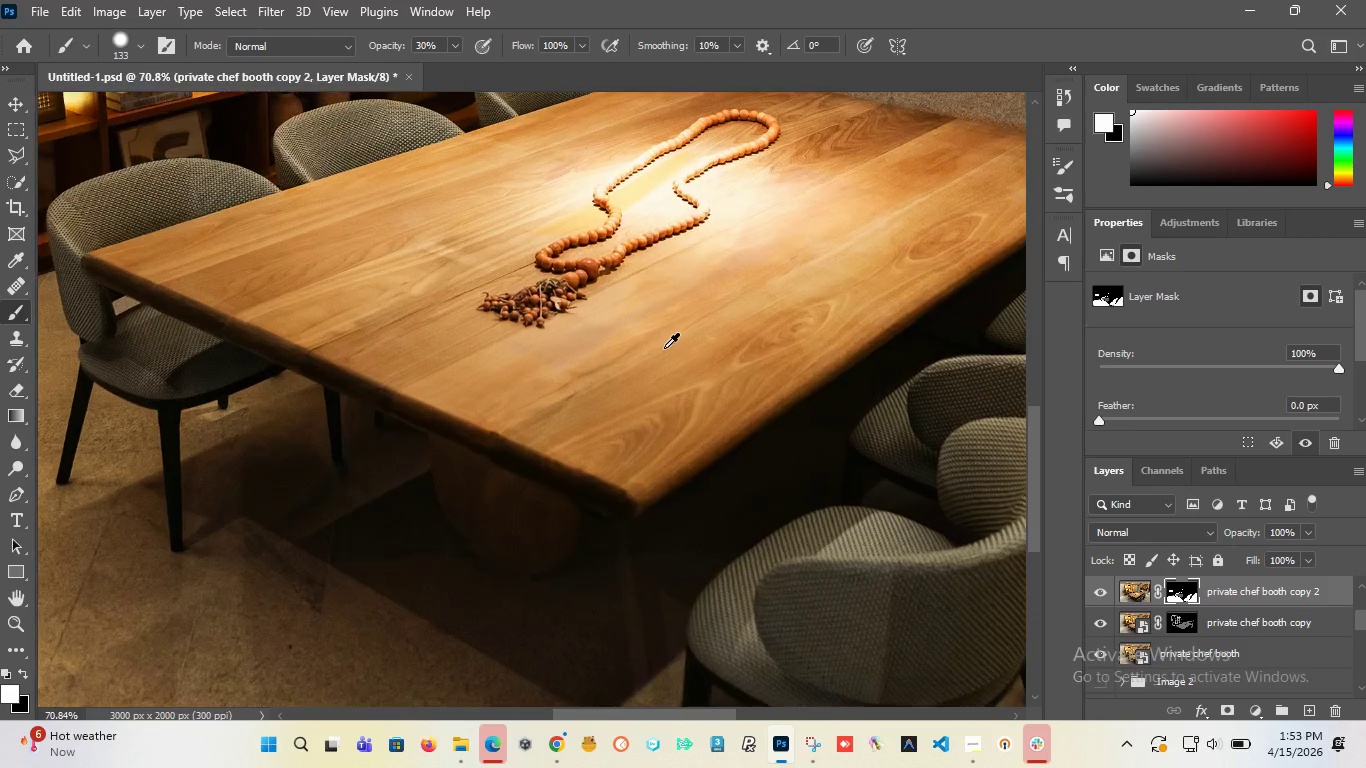 
key(Alt+AltLeft)
 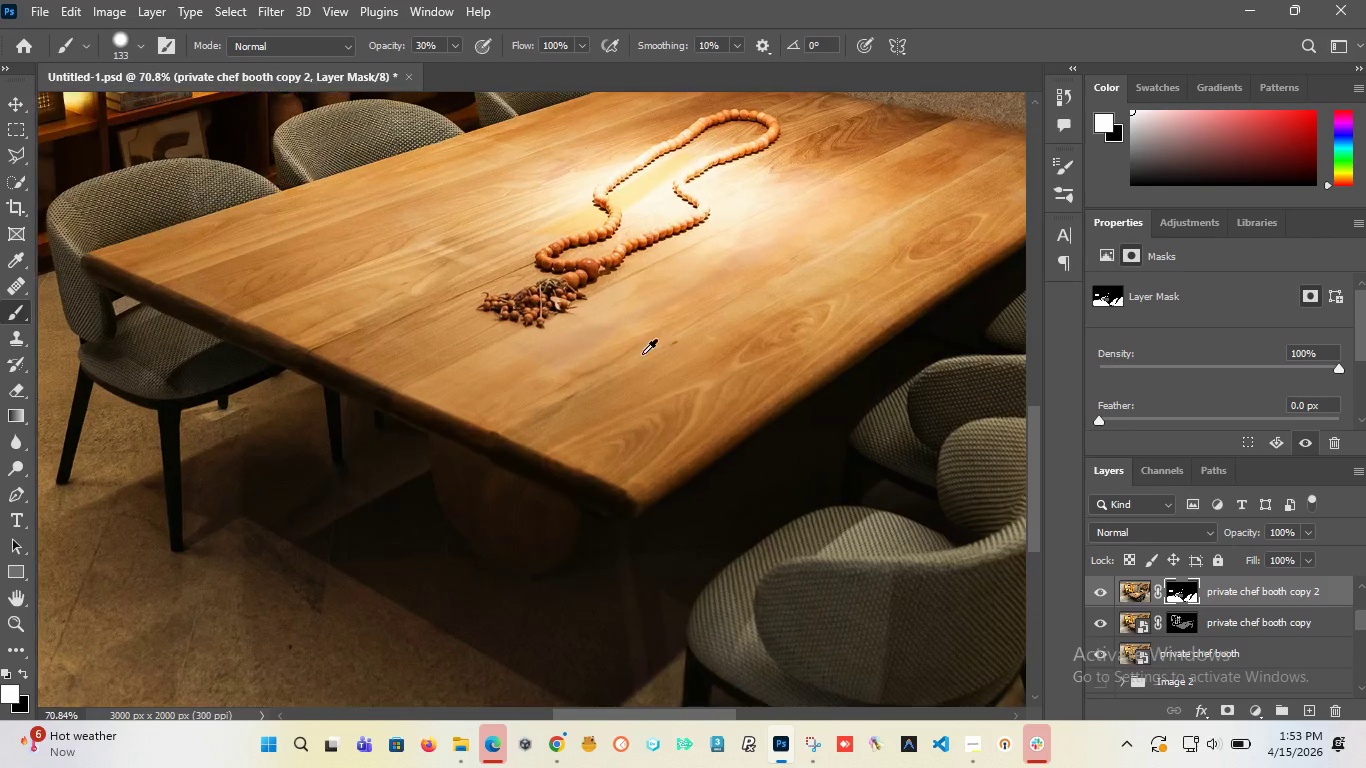 
key(Alt+AltLeft)
 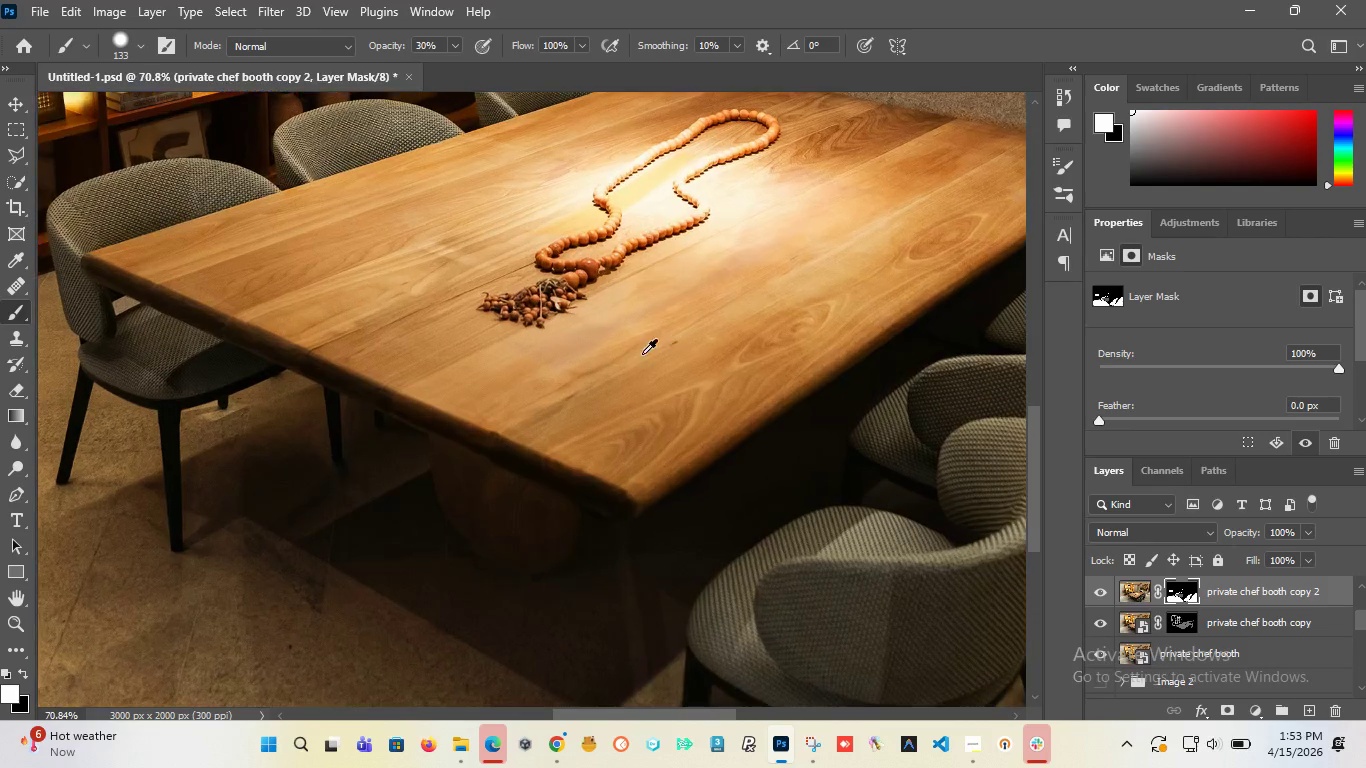 
key(Alt+AltLeft)
 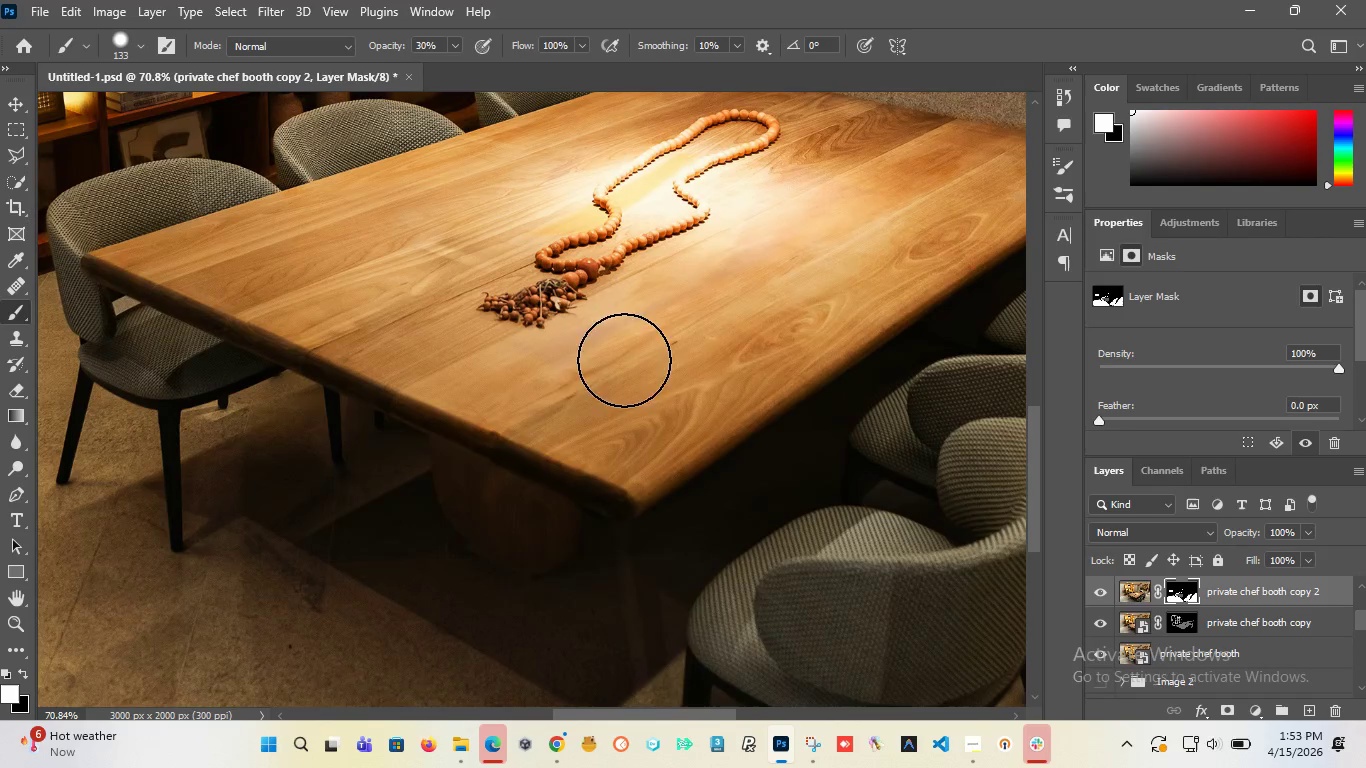 
key(Alt+AltLeft)
 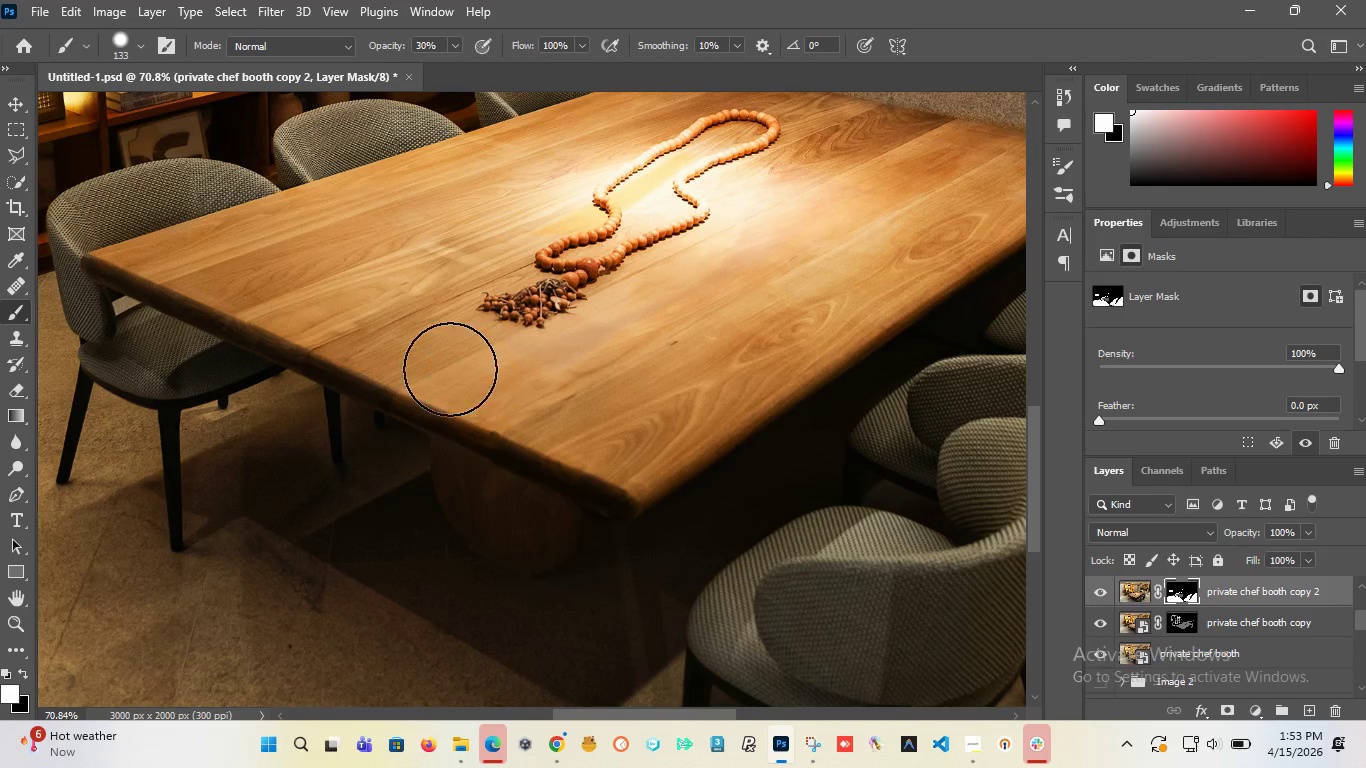 
scroll: coordinate [664, 348], scroll_direction: down, amount: 2.0
 